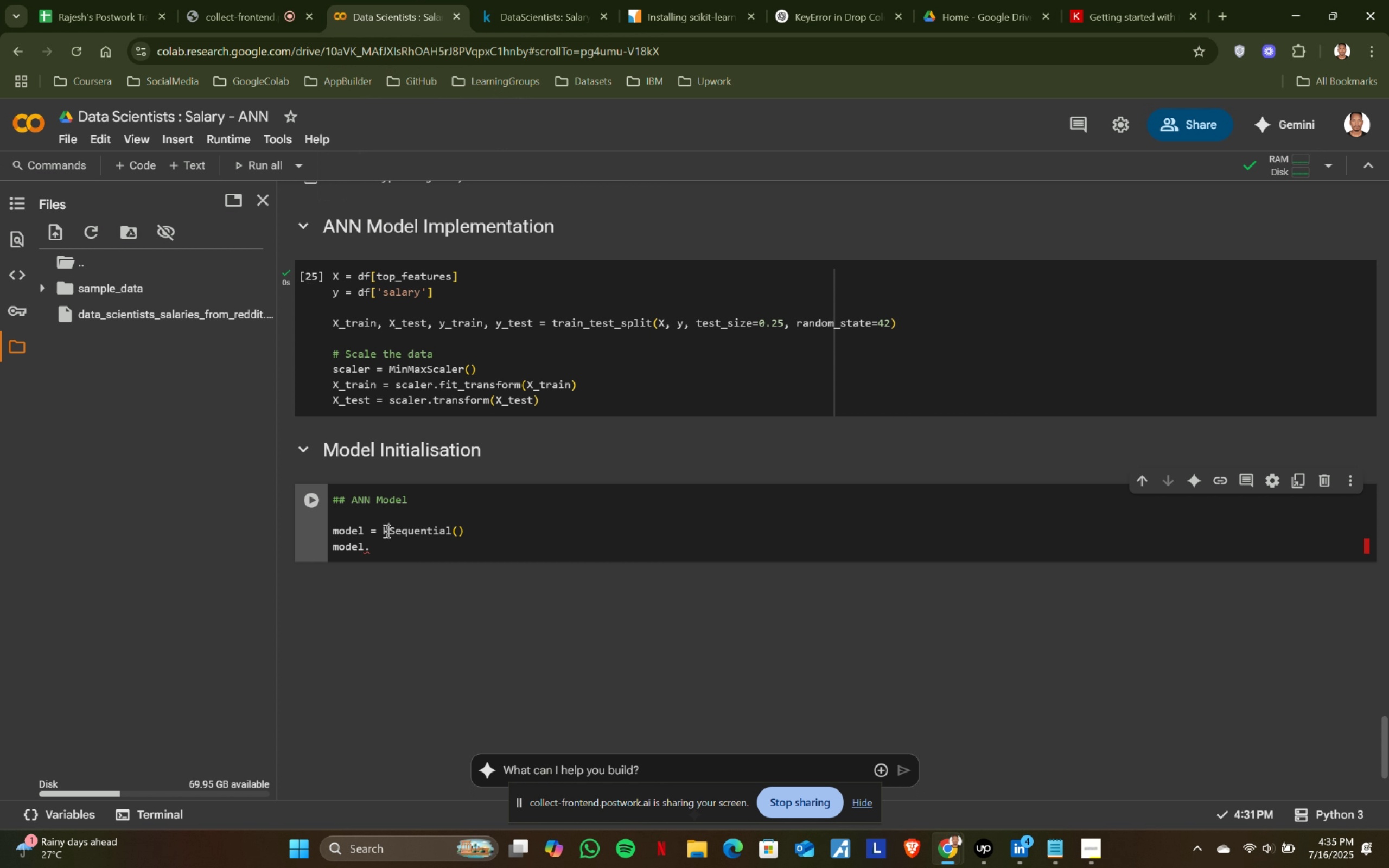 
type(keras)
 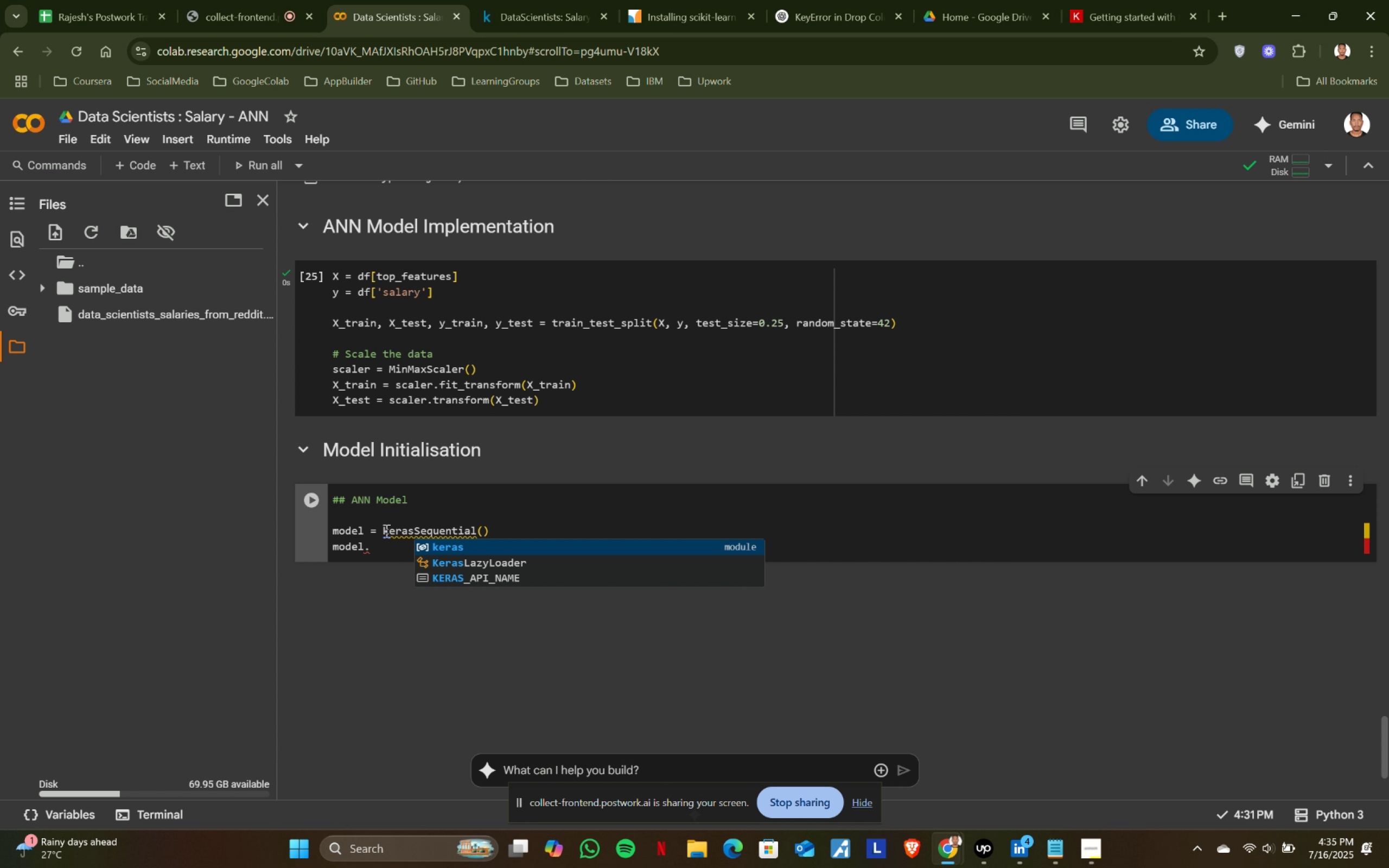 
key(Enter)
 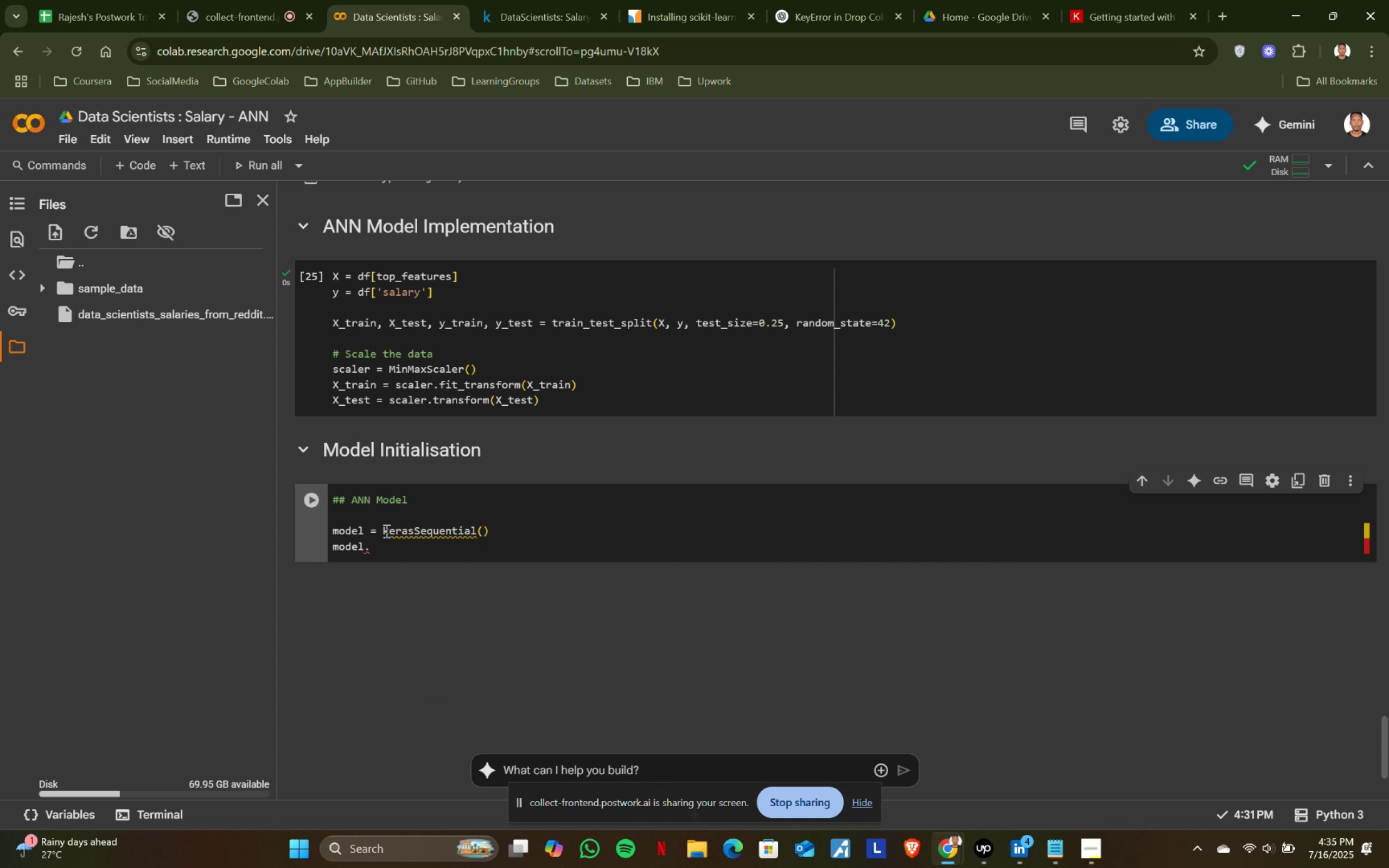 
key(Period)
 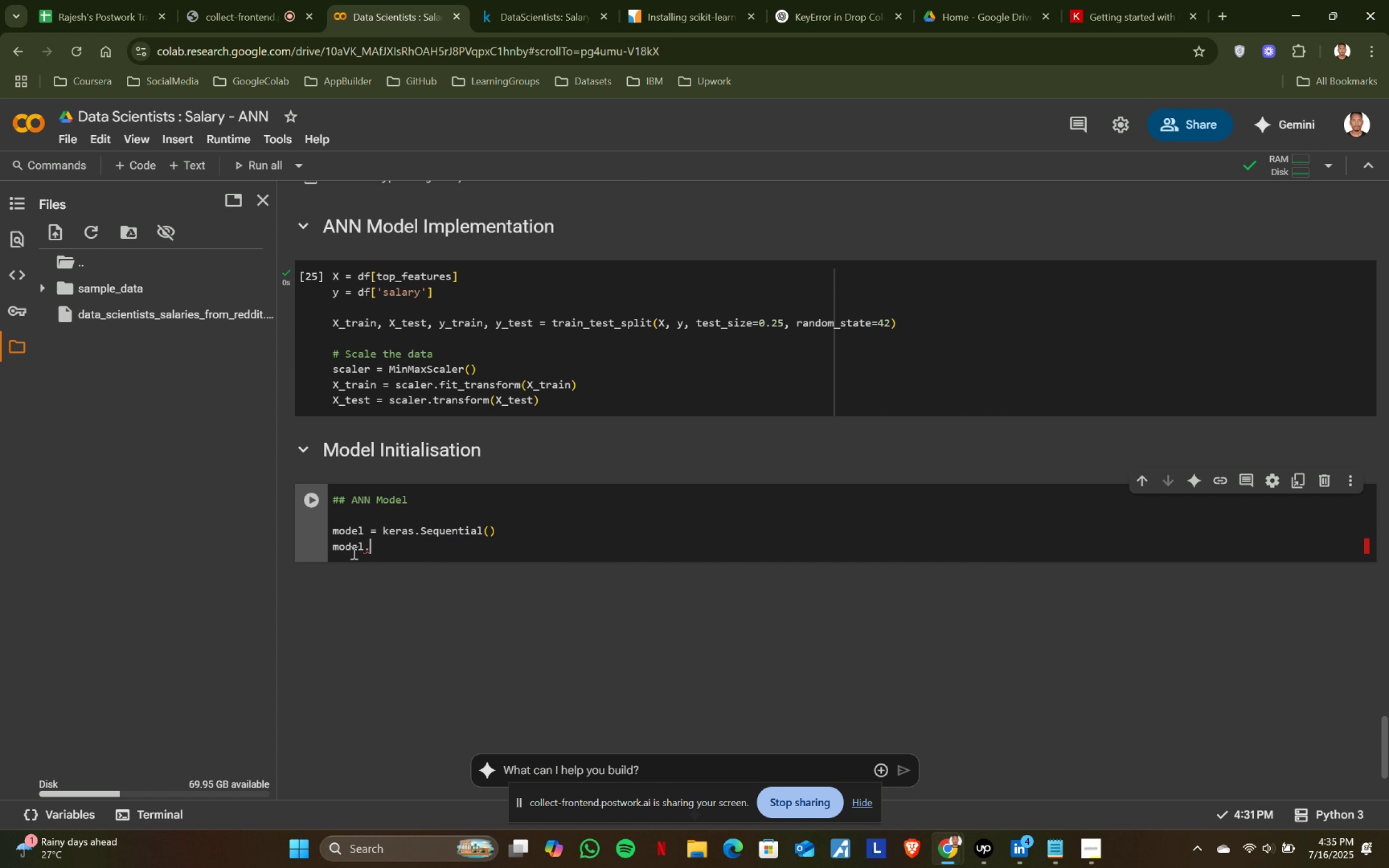 
key(Backspace)
 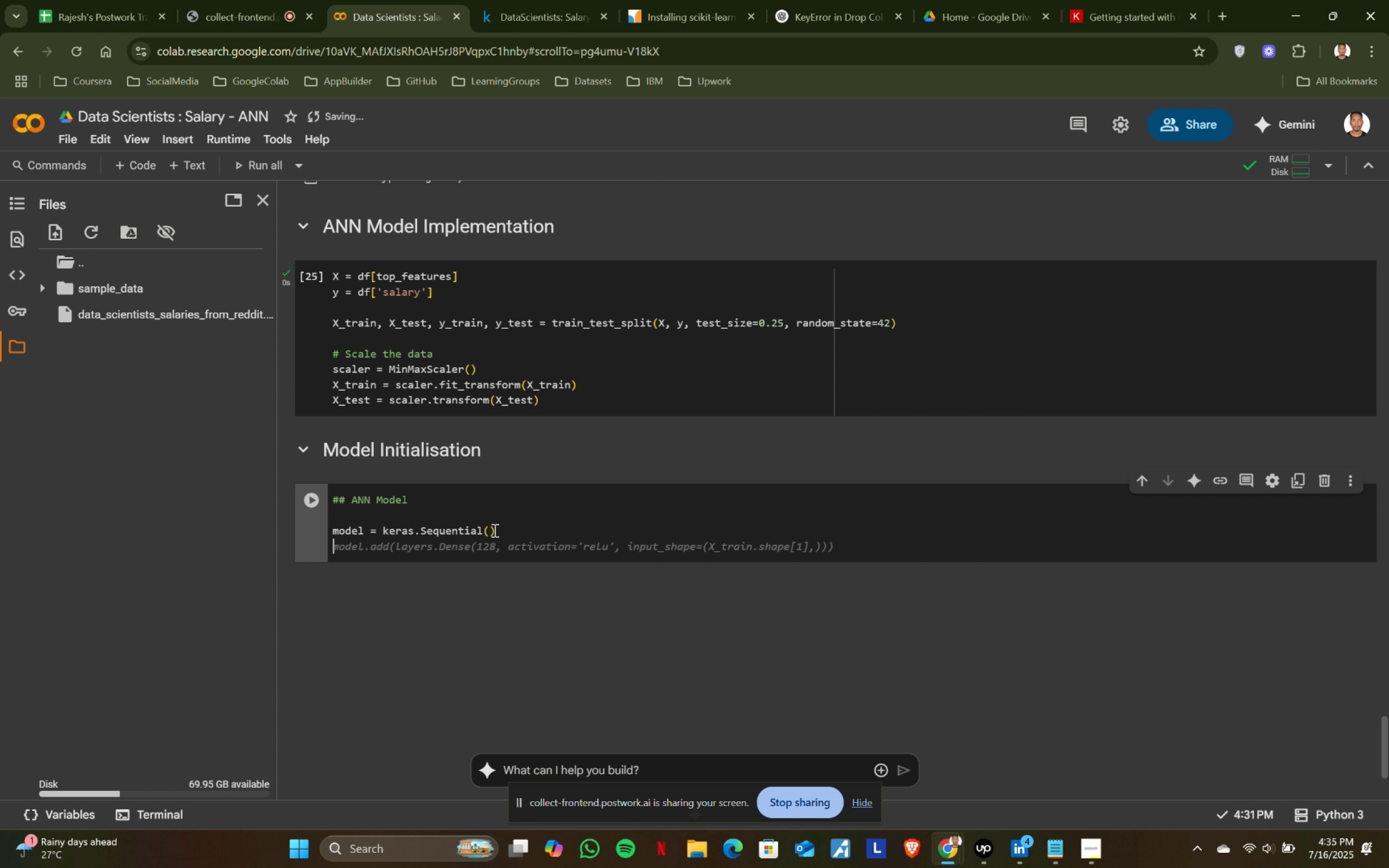 
left_click([490, 527])
 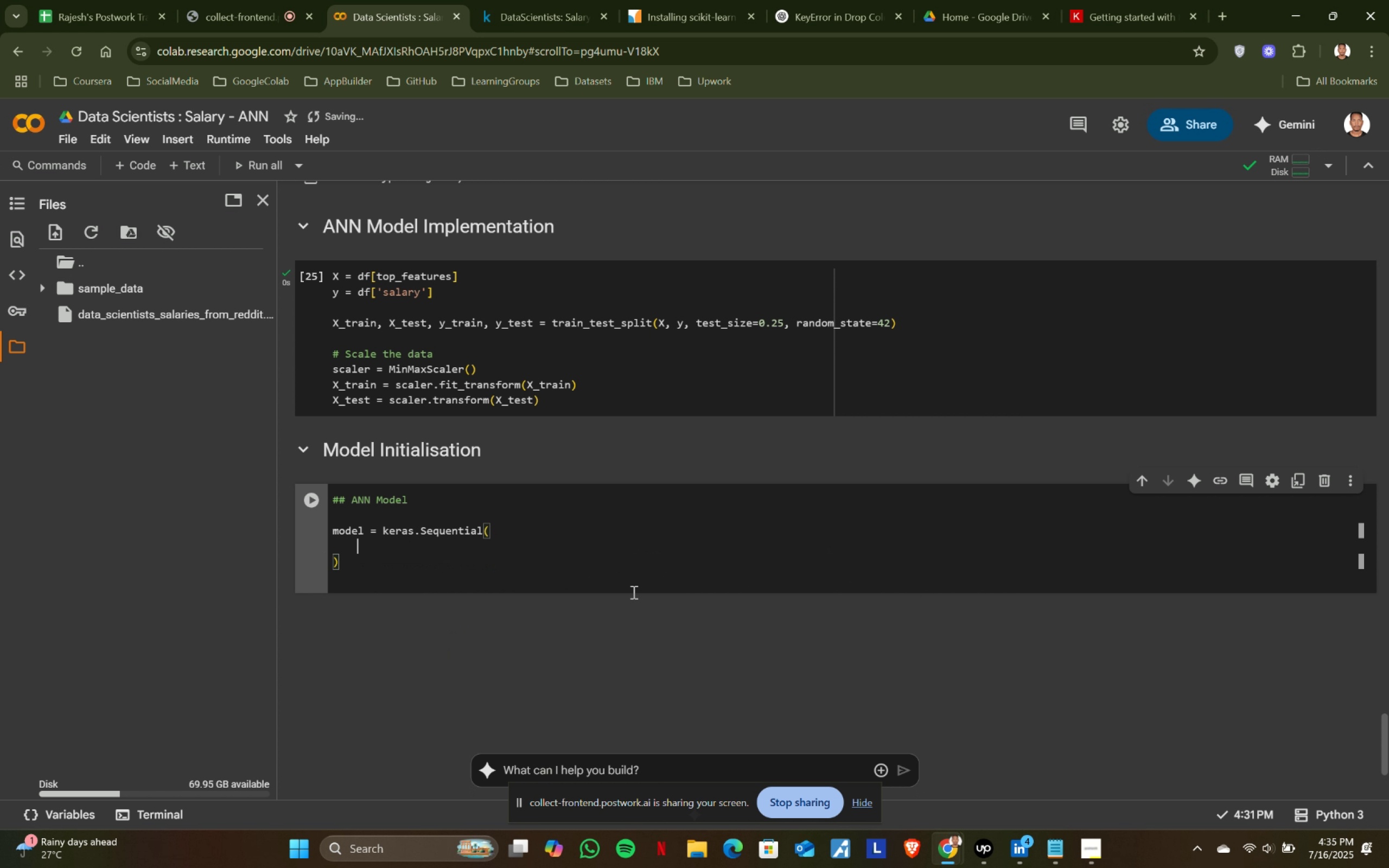 
key(Enter)
 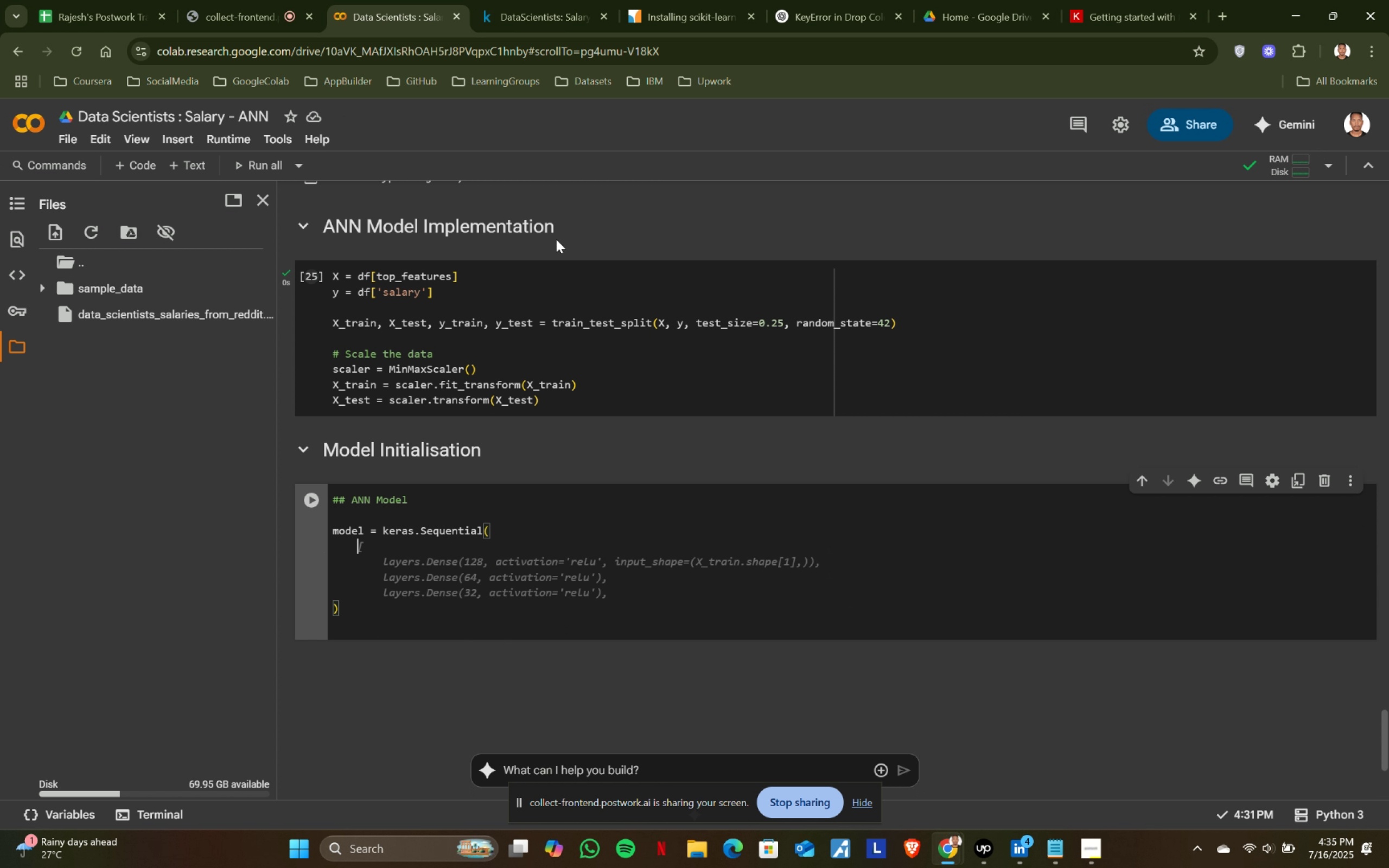 
left_click([515, 0])
 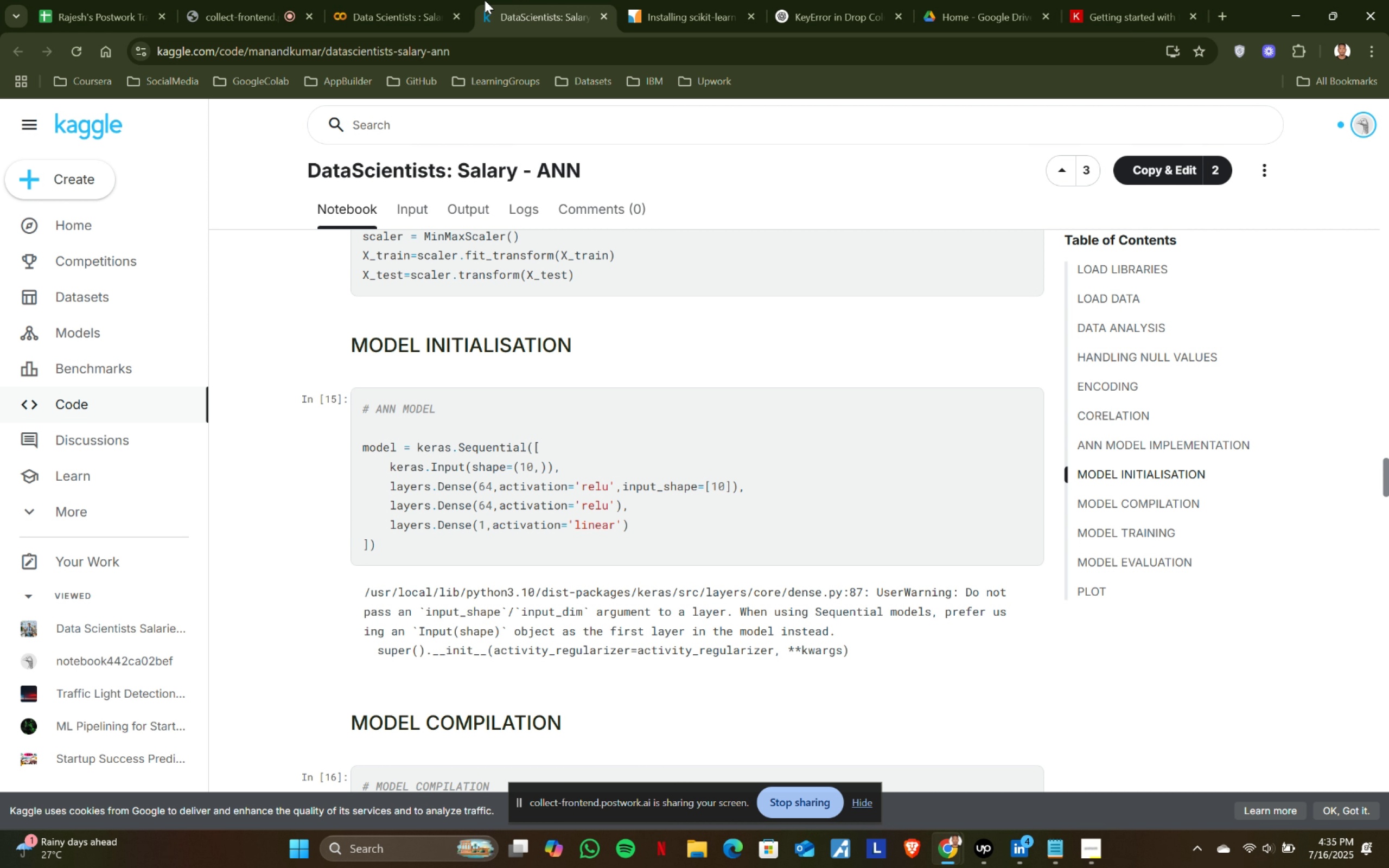 
left_click([404, 0])
 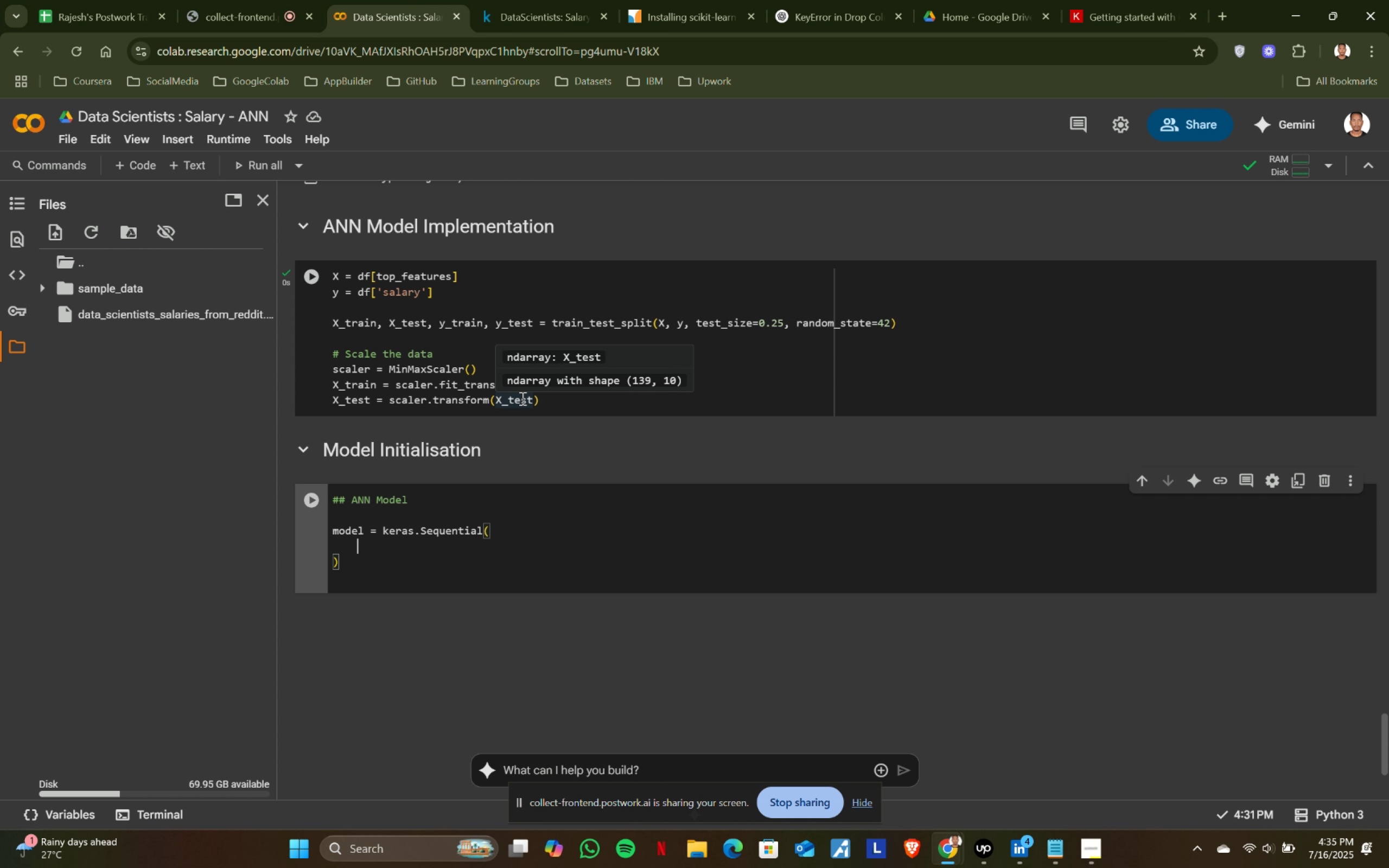 
key(BracketLeft)
 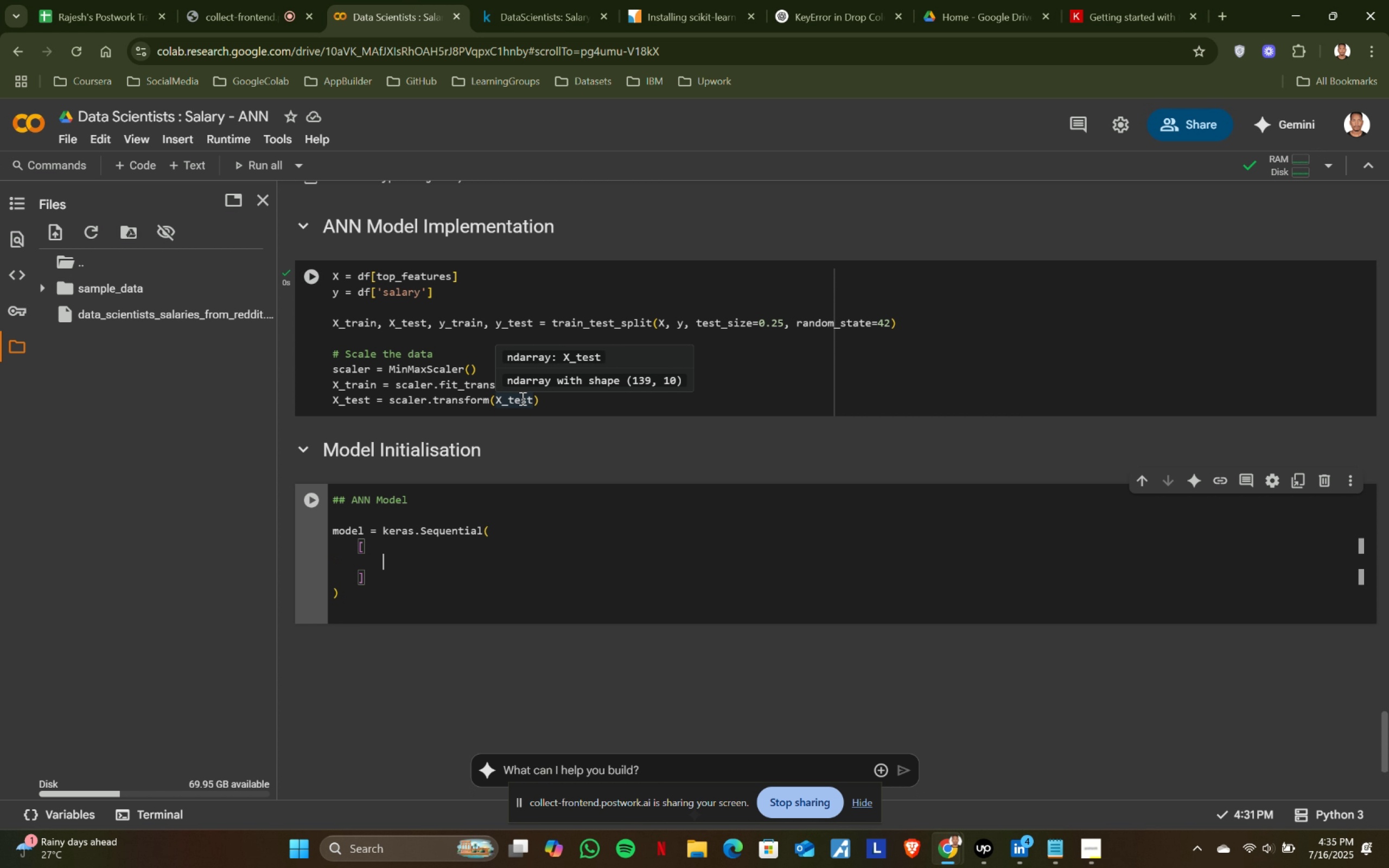 
key(Enter)
 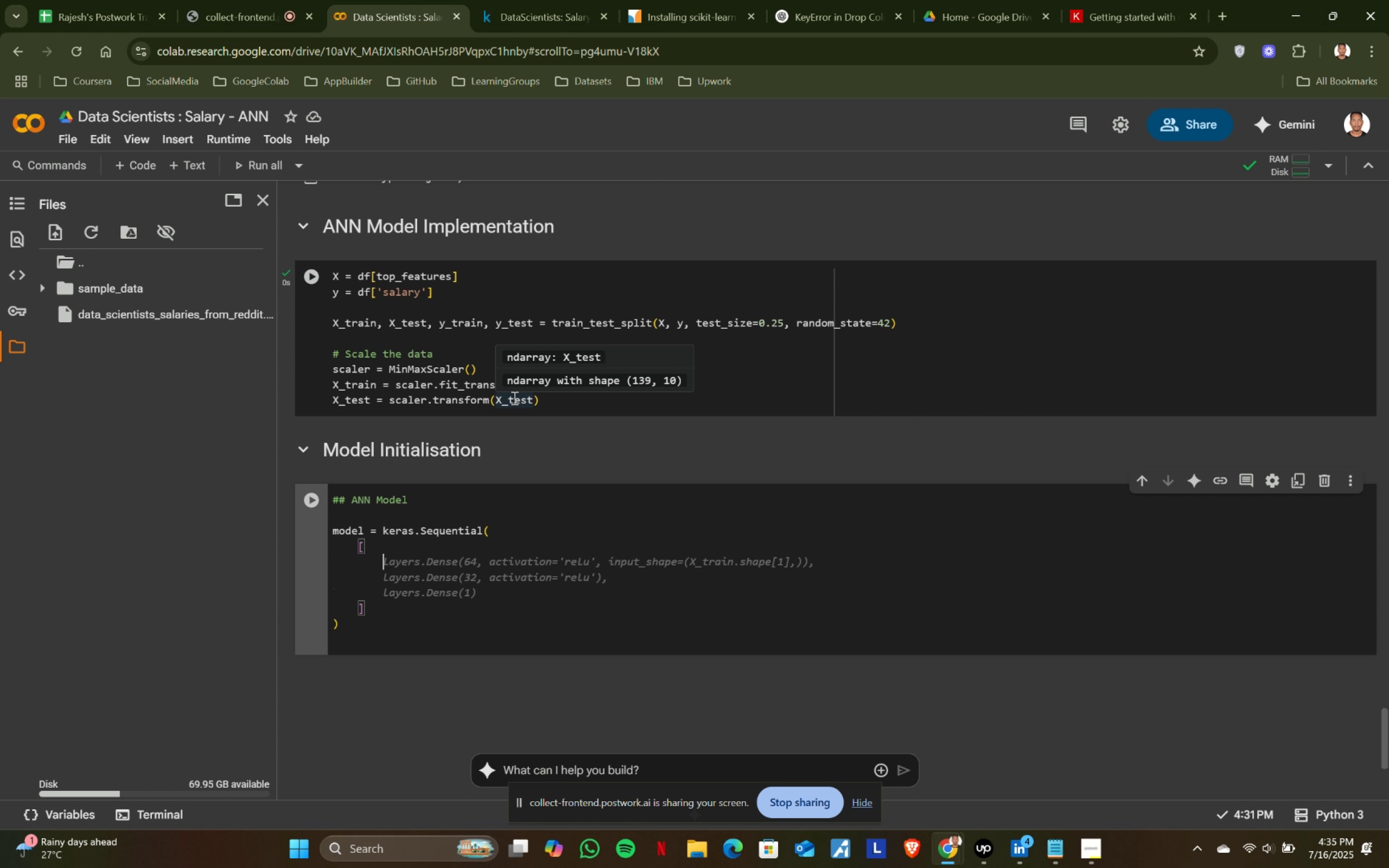 
left_click([521, 0])
 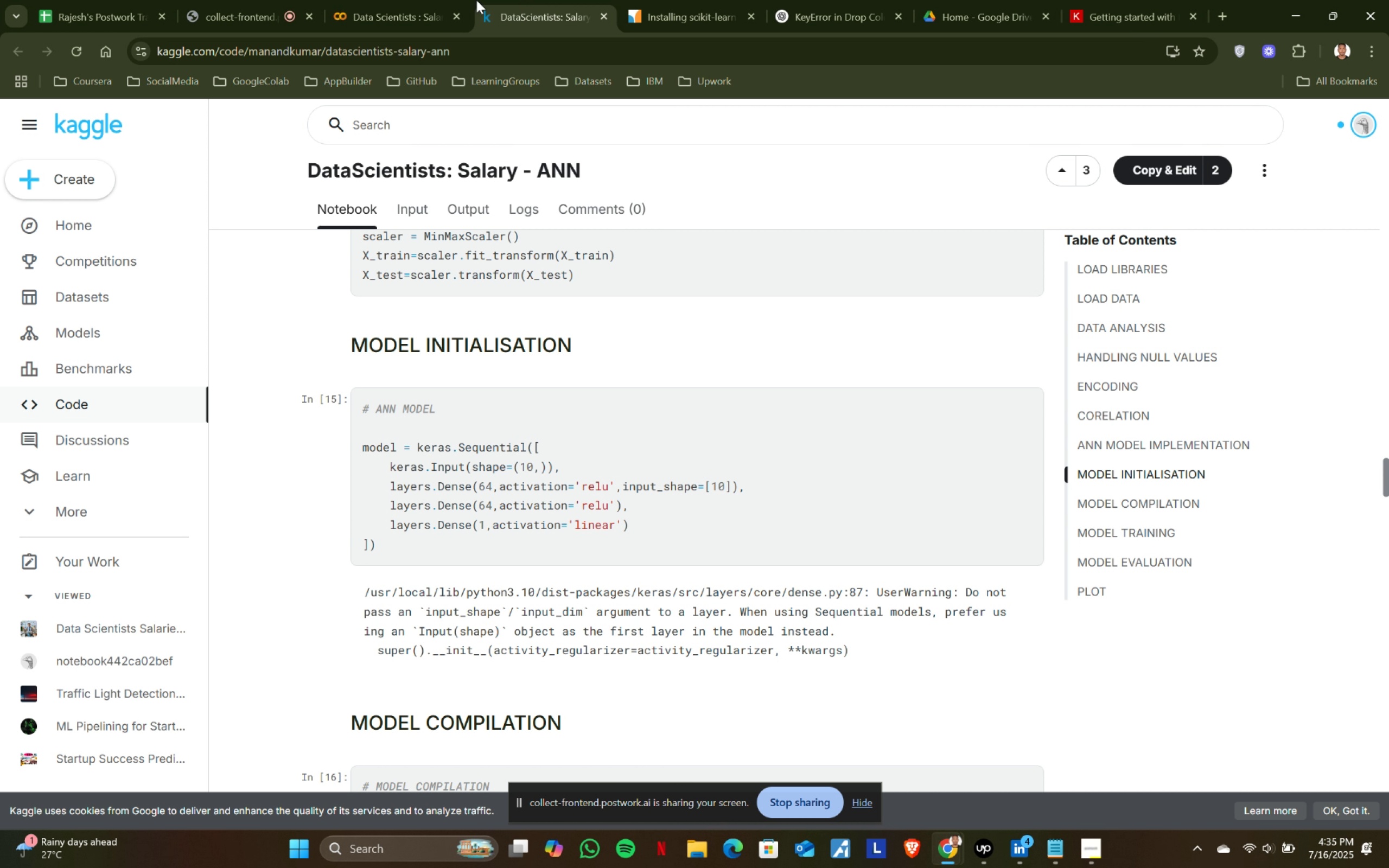 
left_click([455, 0])
 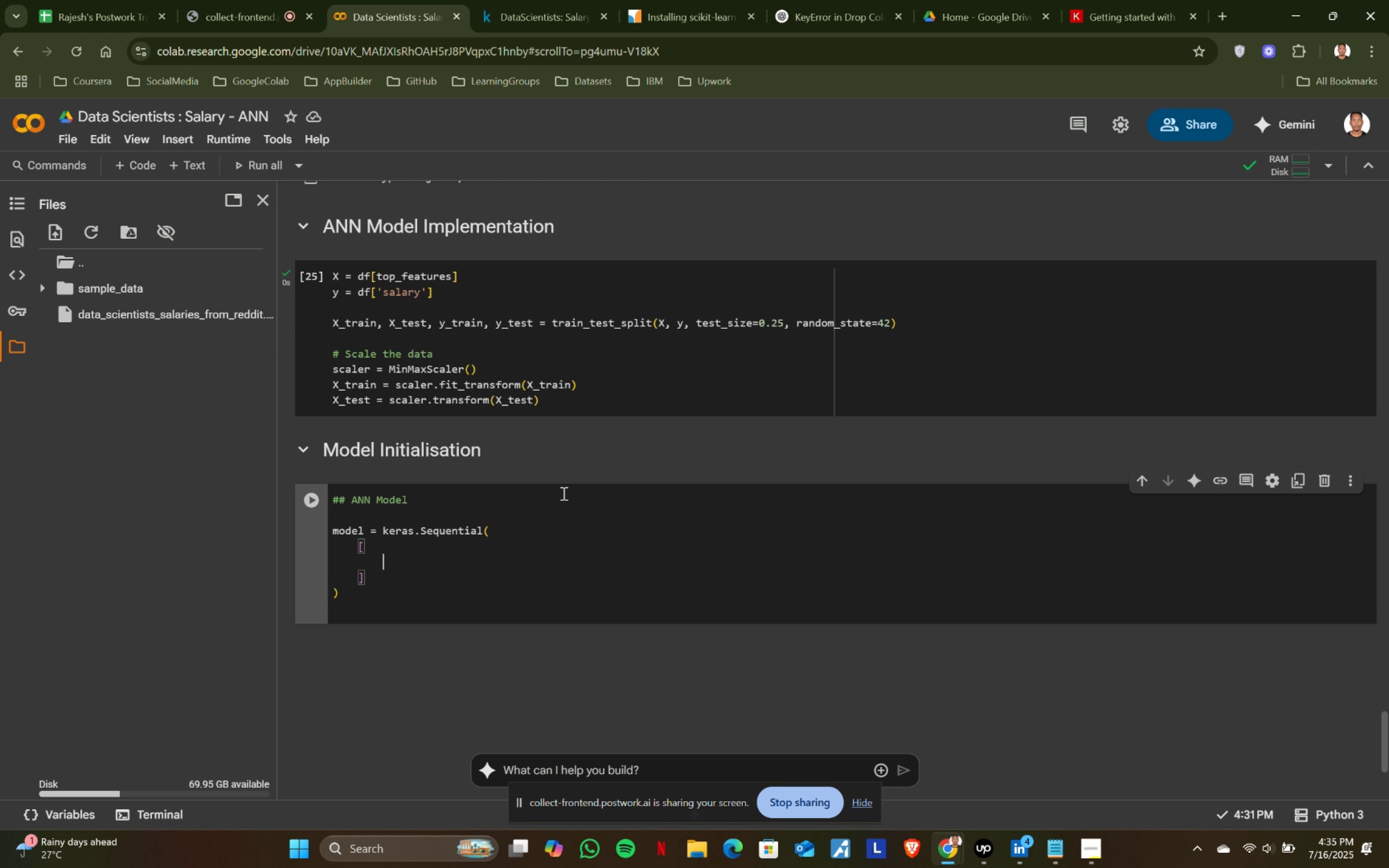 
type(keras.im)
key(Backspace)
type(nput)
 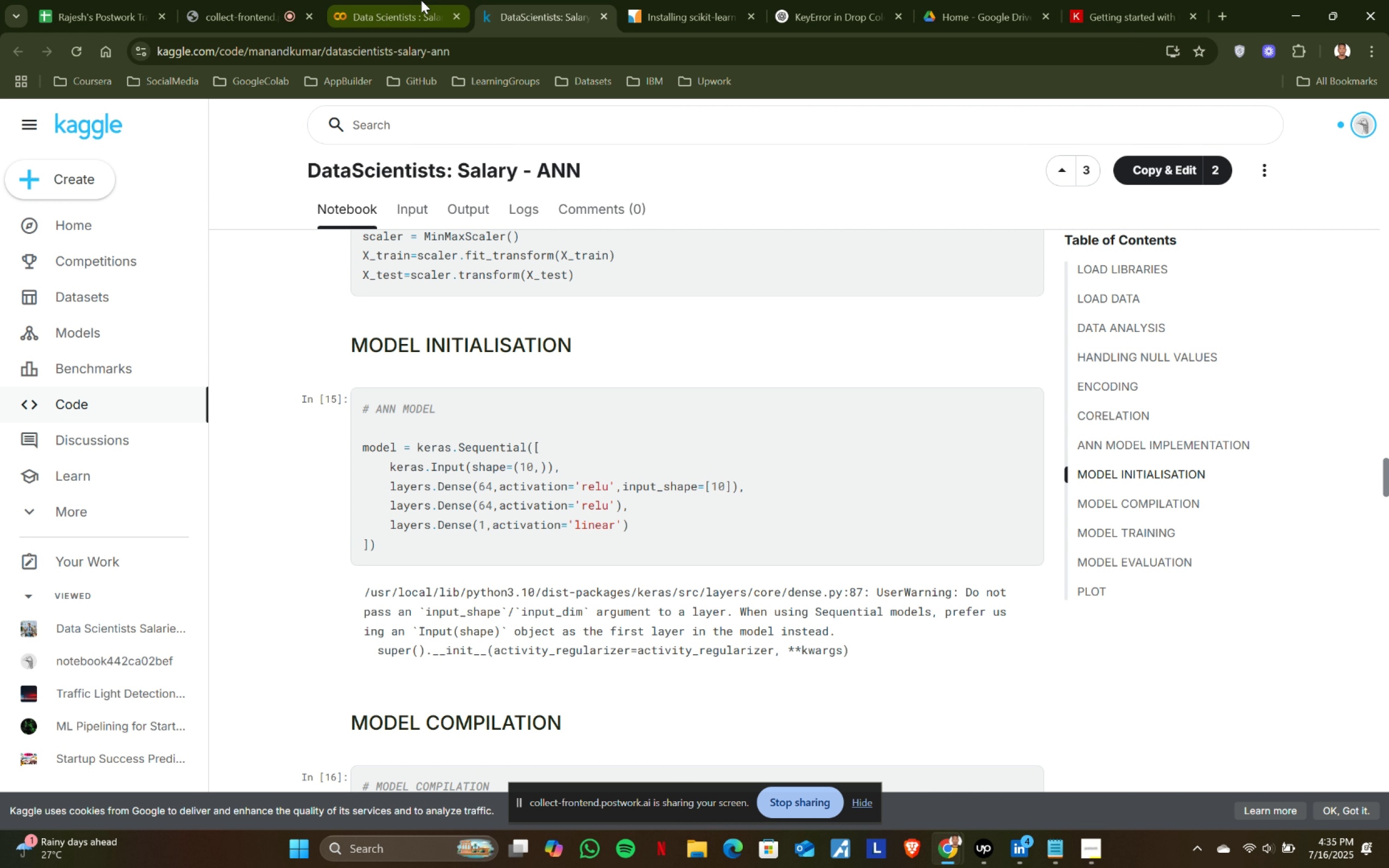 
left_click([525, 0])
 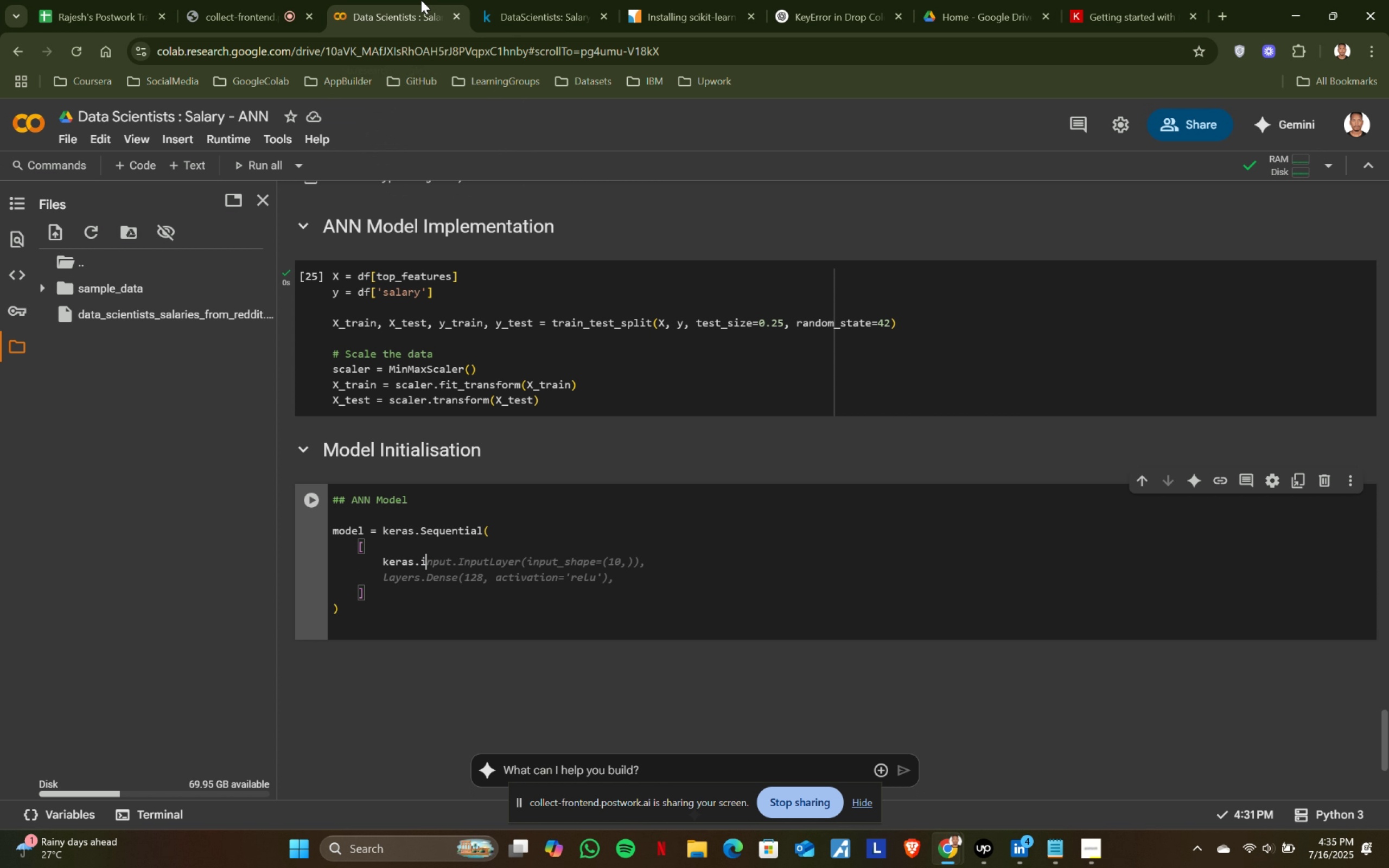 
left_click([421, 0])
 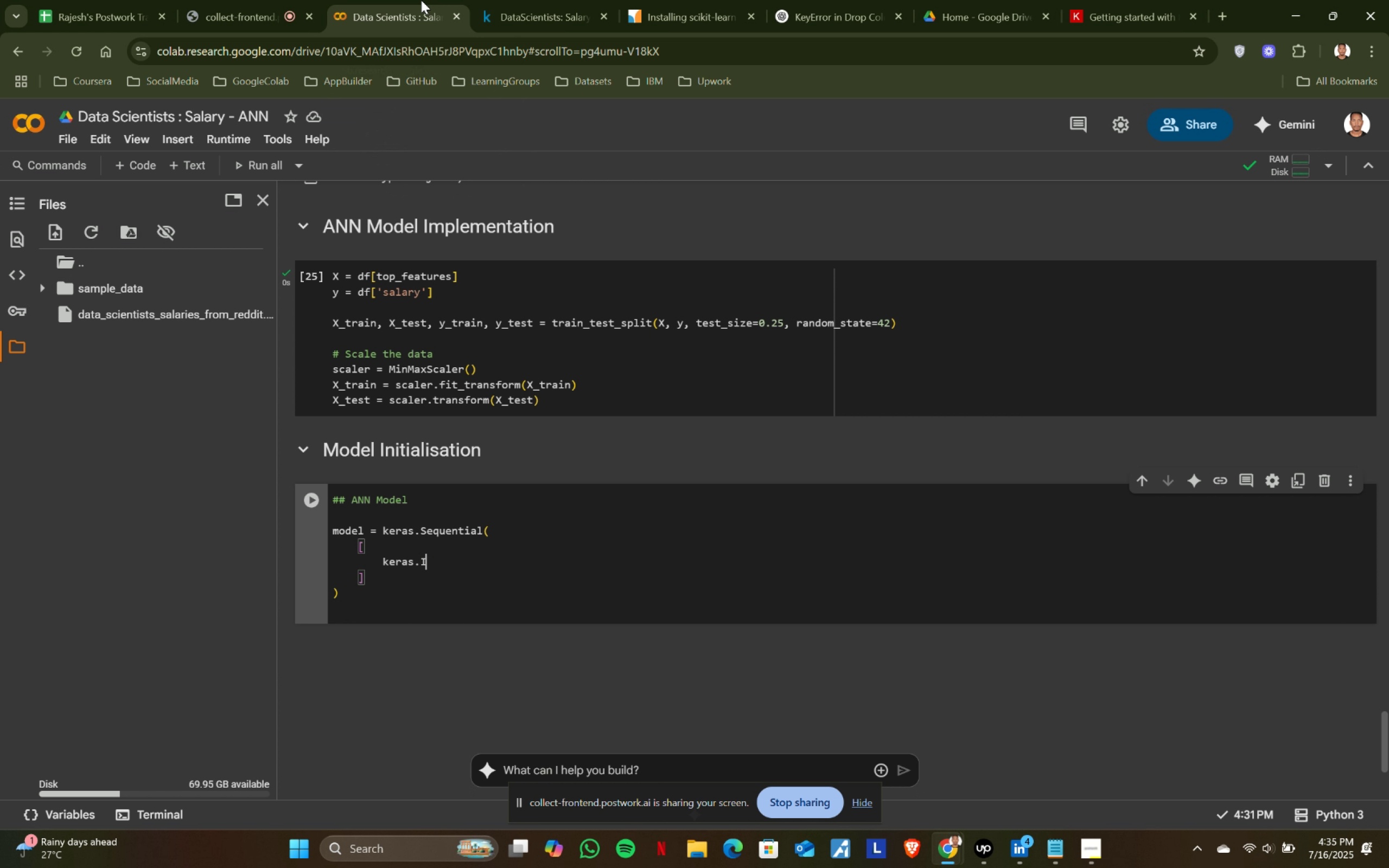 
key(Backspace)
key(Backspace)
key(Backspace)
key(Backspace)
key(Backspace)
type(Input()
 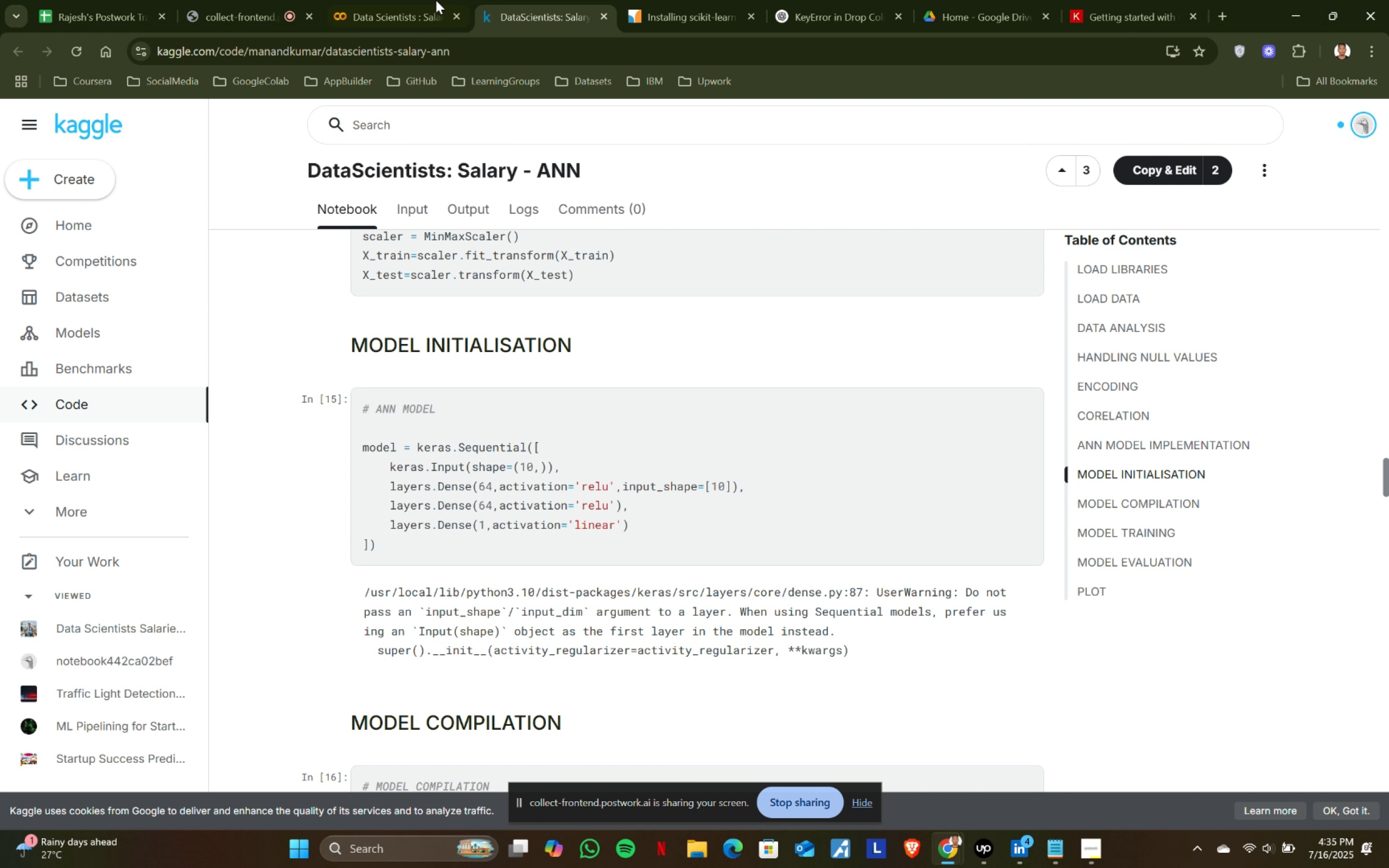 
left_click([499, 0])
 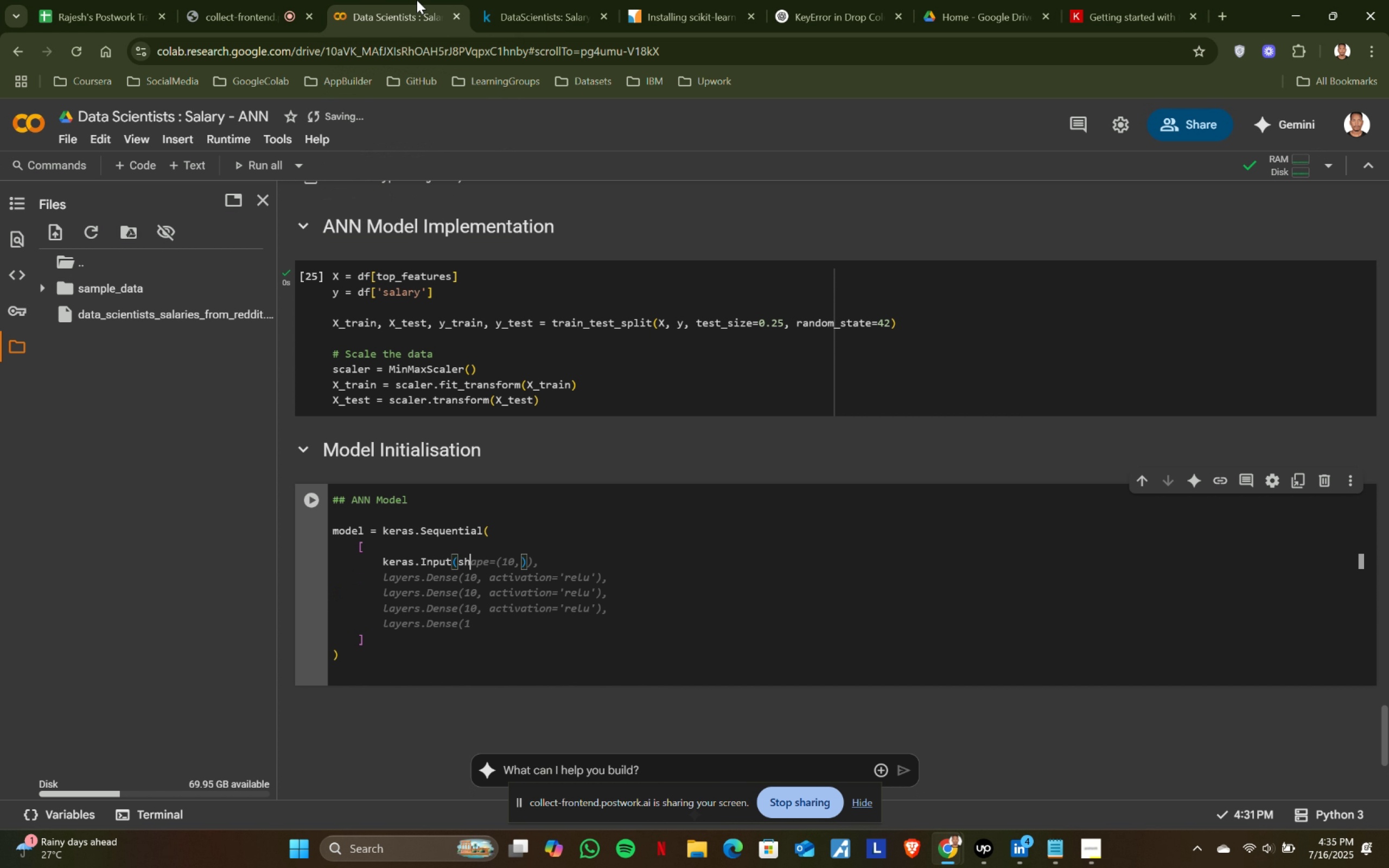 
left_click([417, 0])
 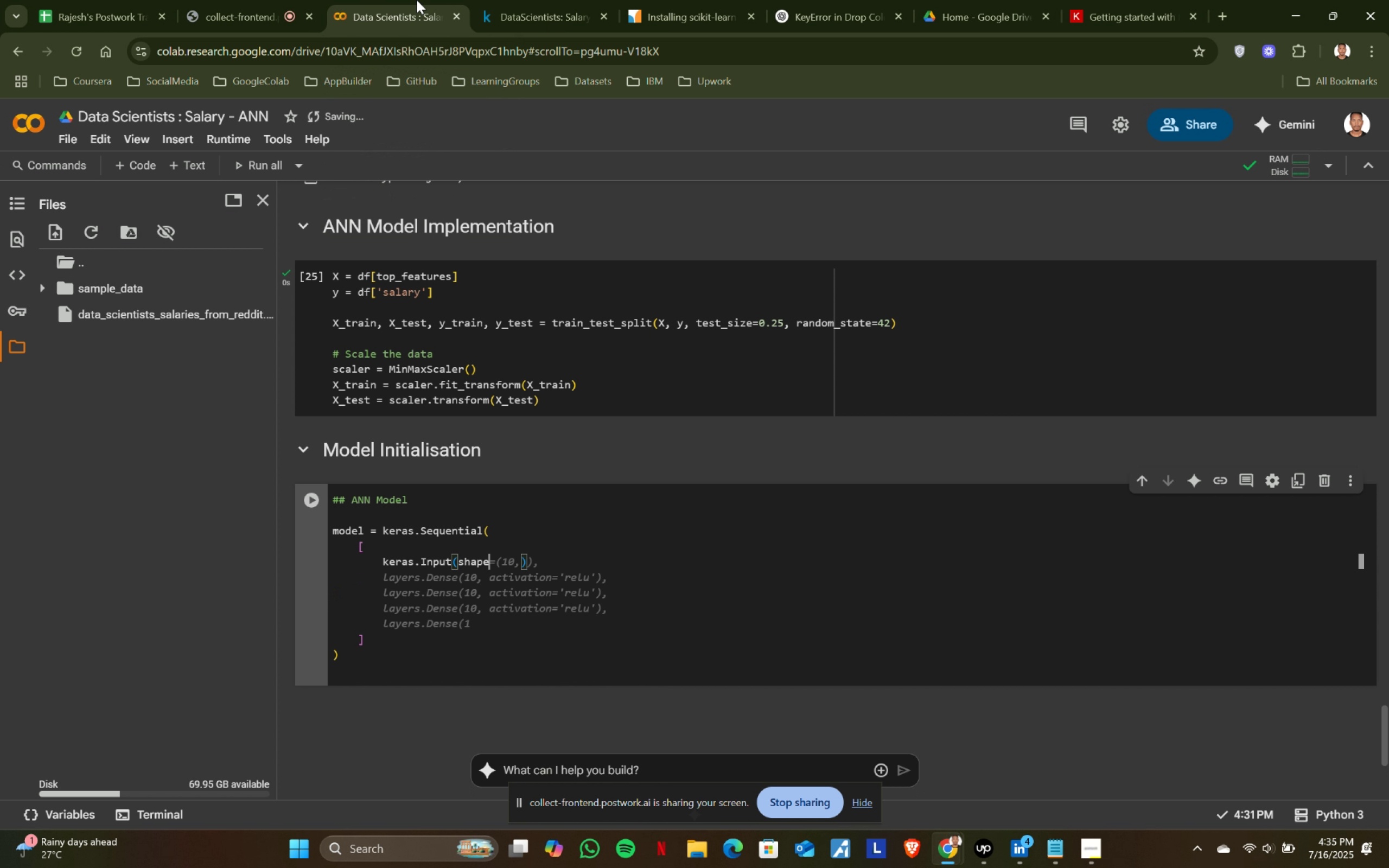 
type(shape)
key(Tab)
key(Tab)
 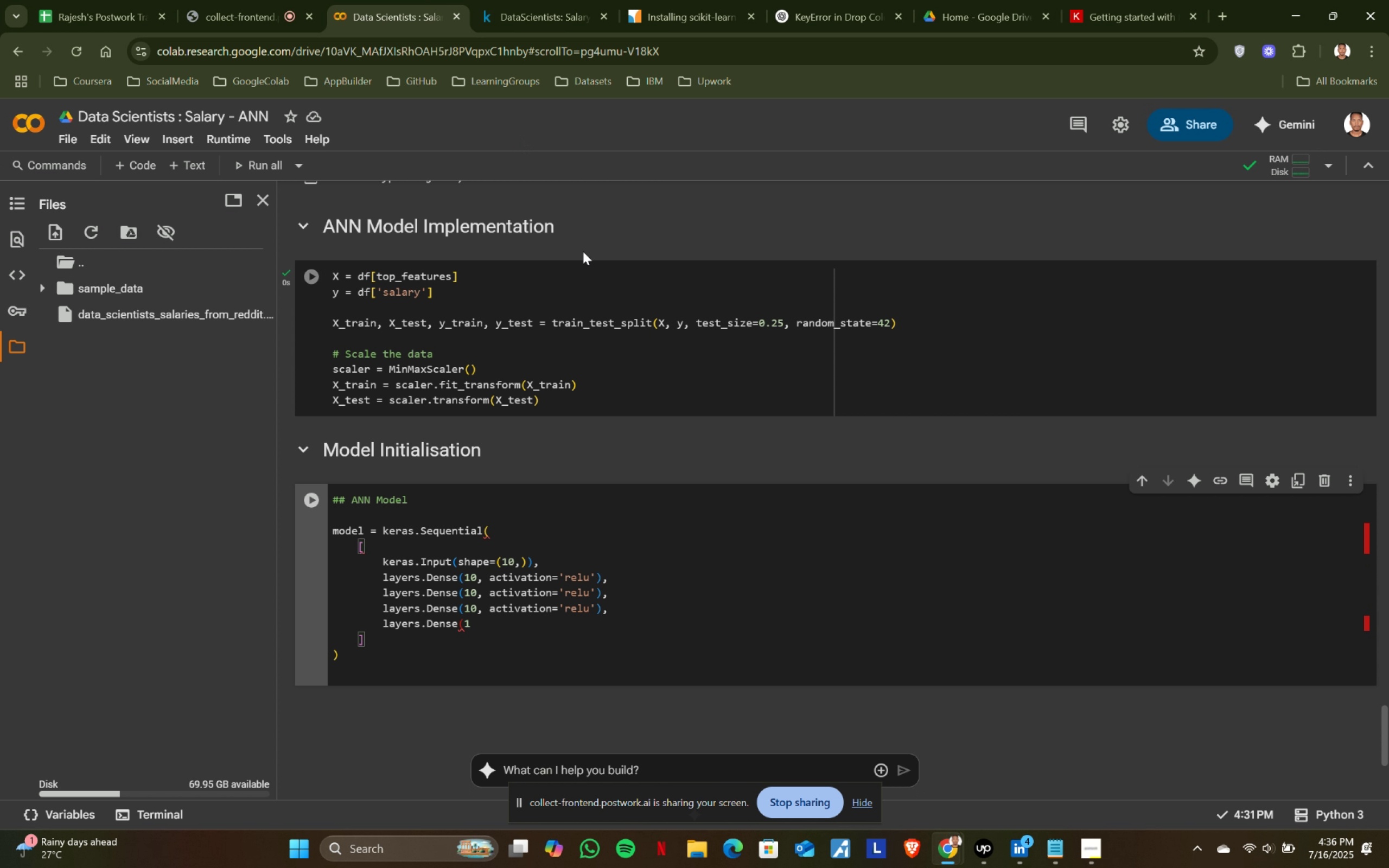 
left_click([533, 0])
 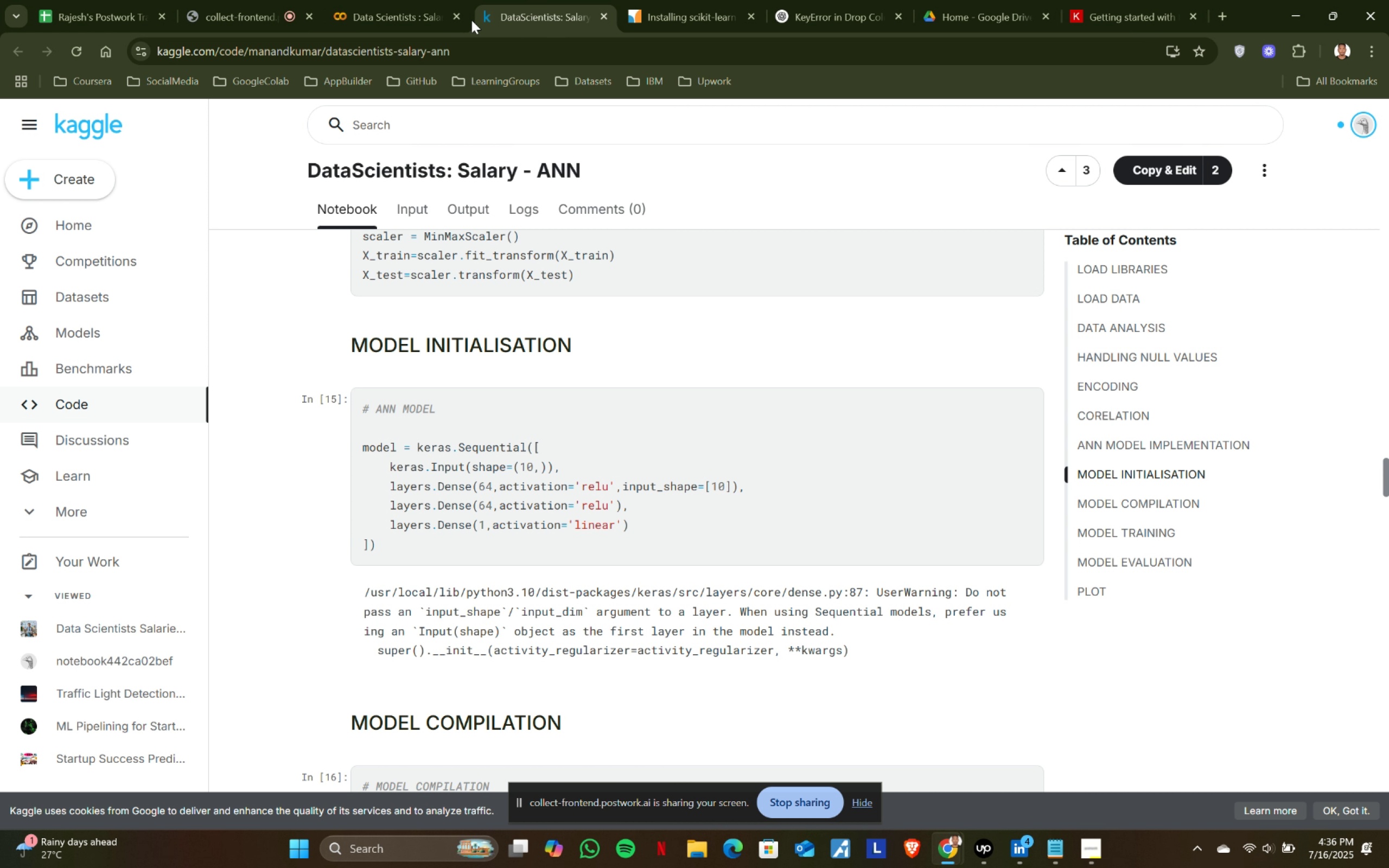 
left_click([444, 0])
 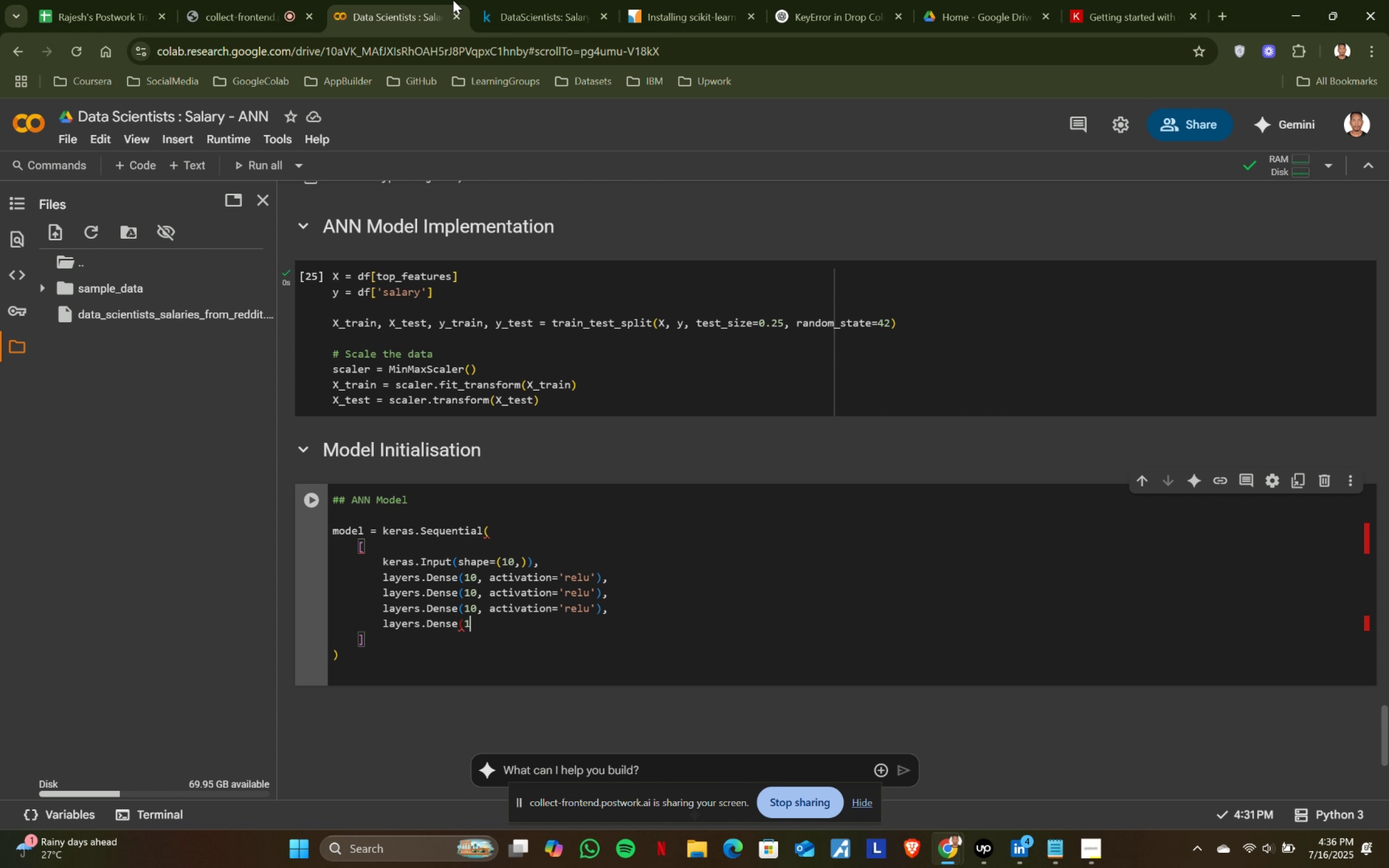 
left_click([557, 0])
 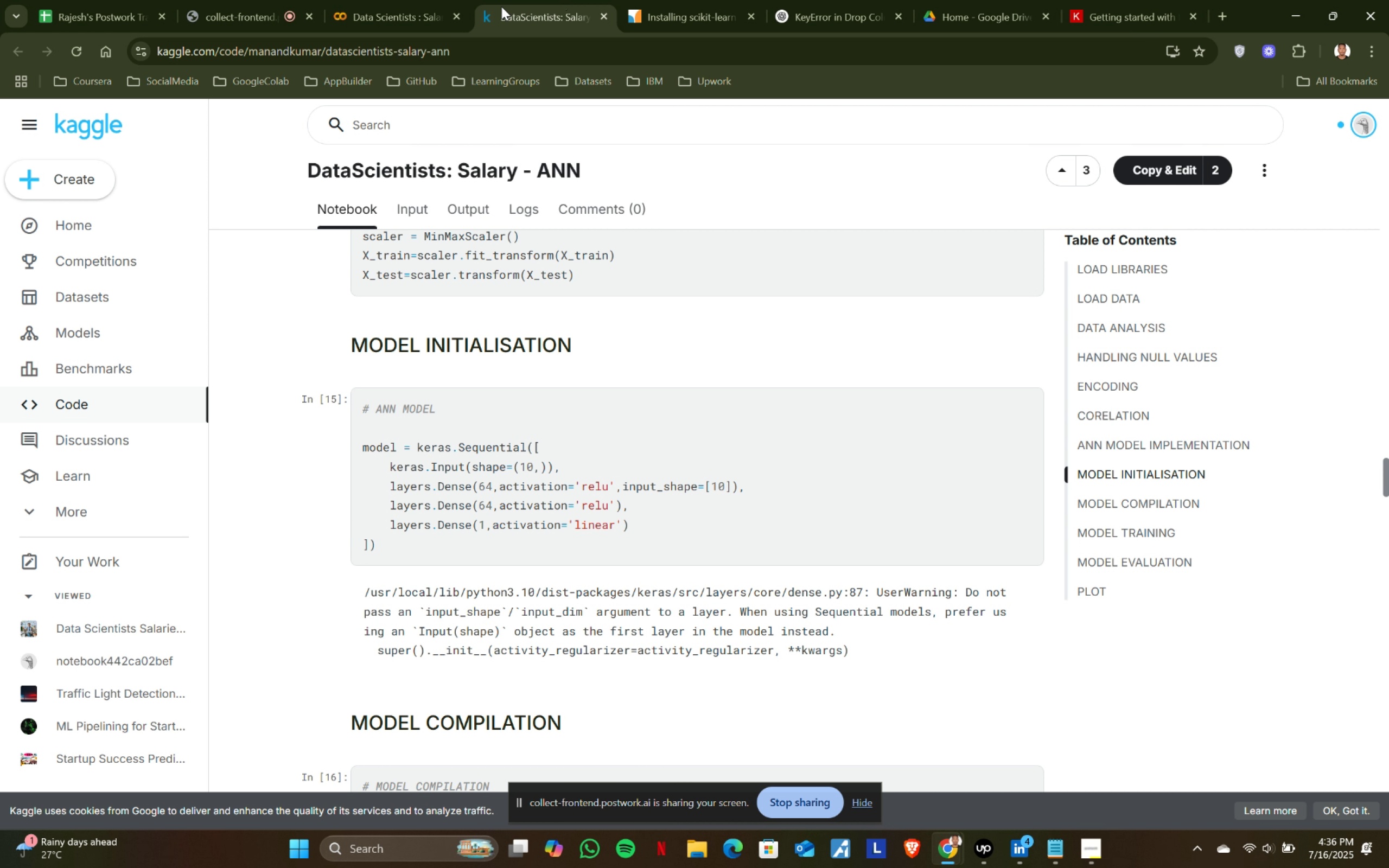 
left_click([436, 0])
 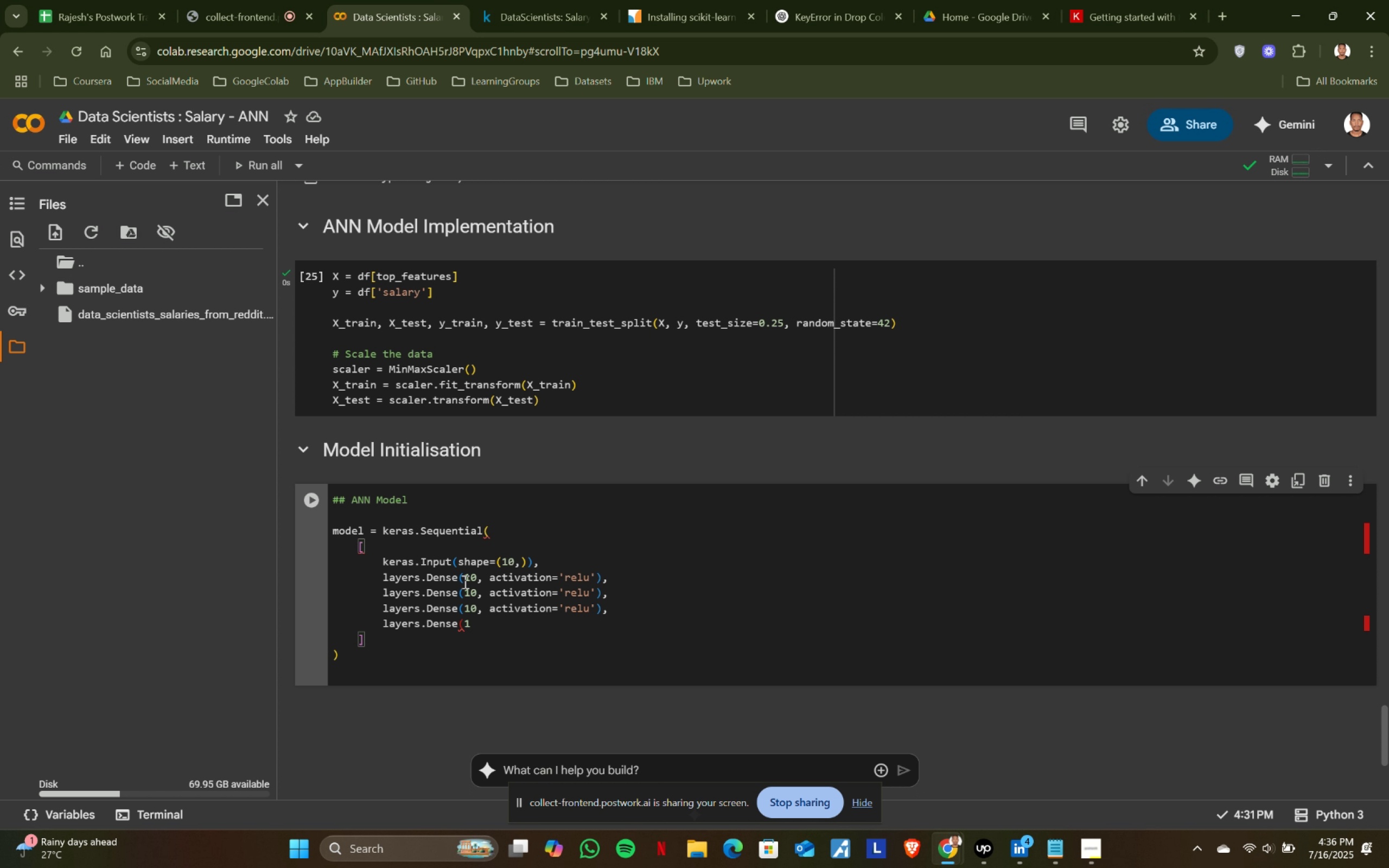 
left_click([477, 577])
 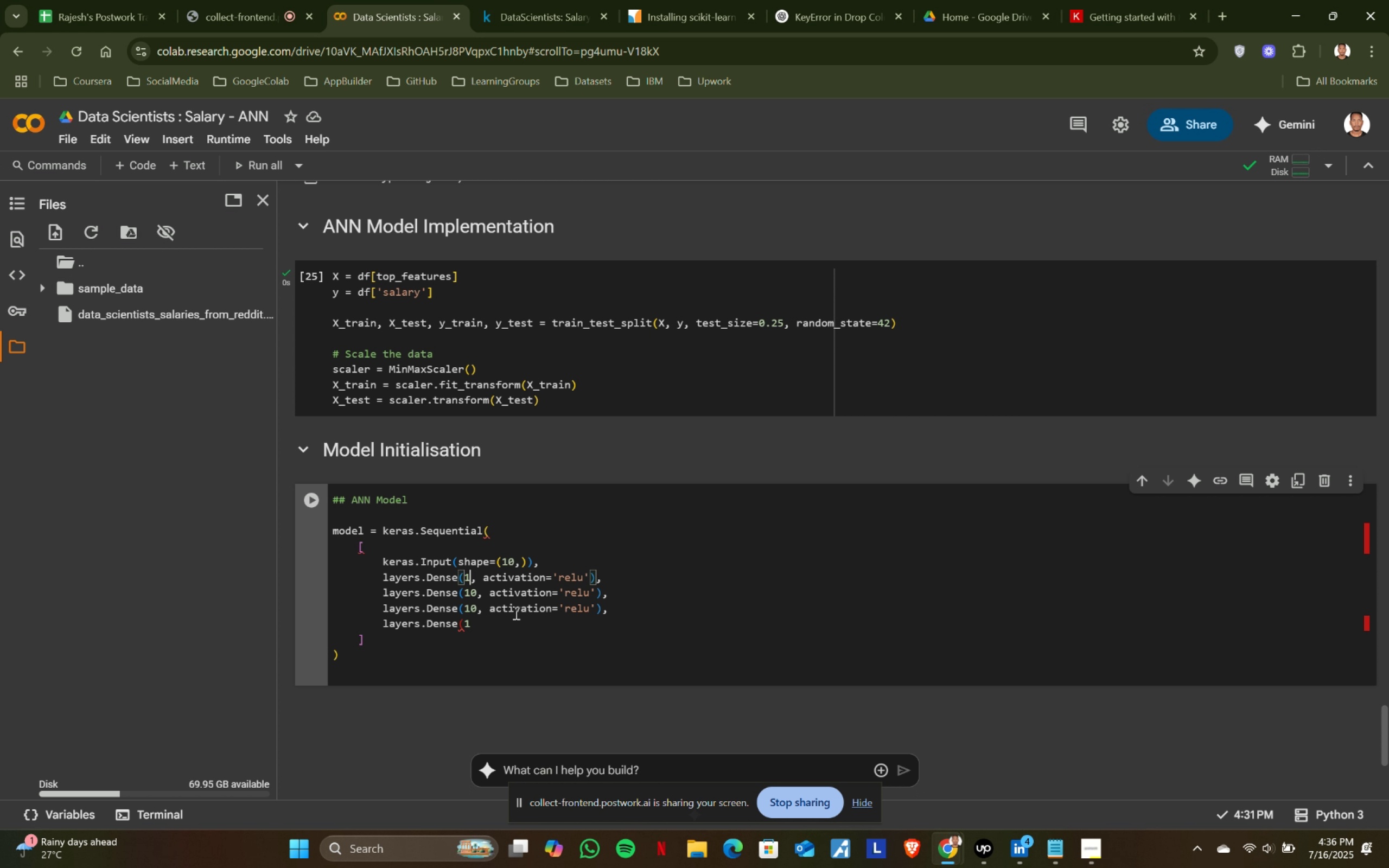 
key(Backspace)
key(Backspace)
type(64)
 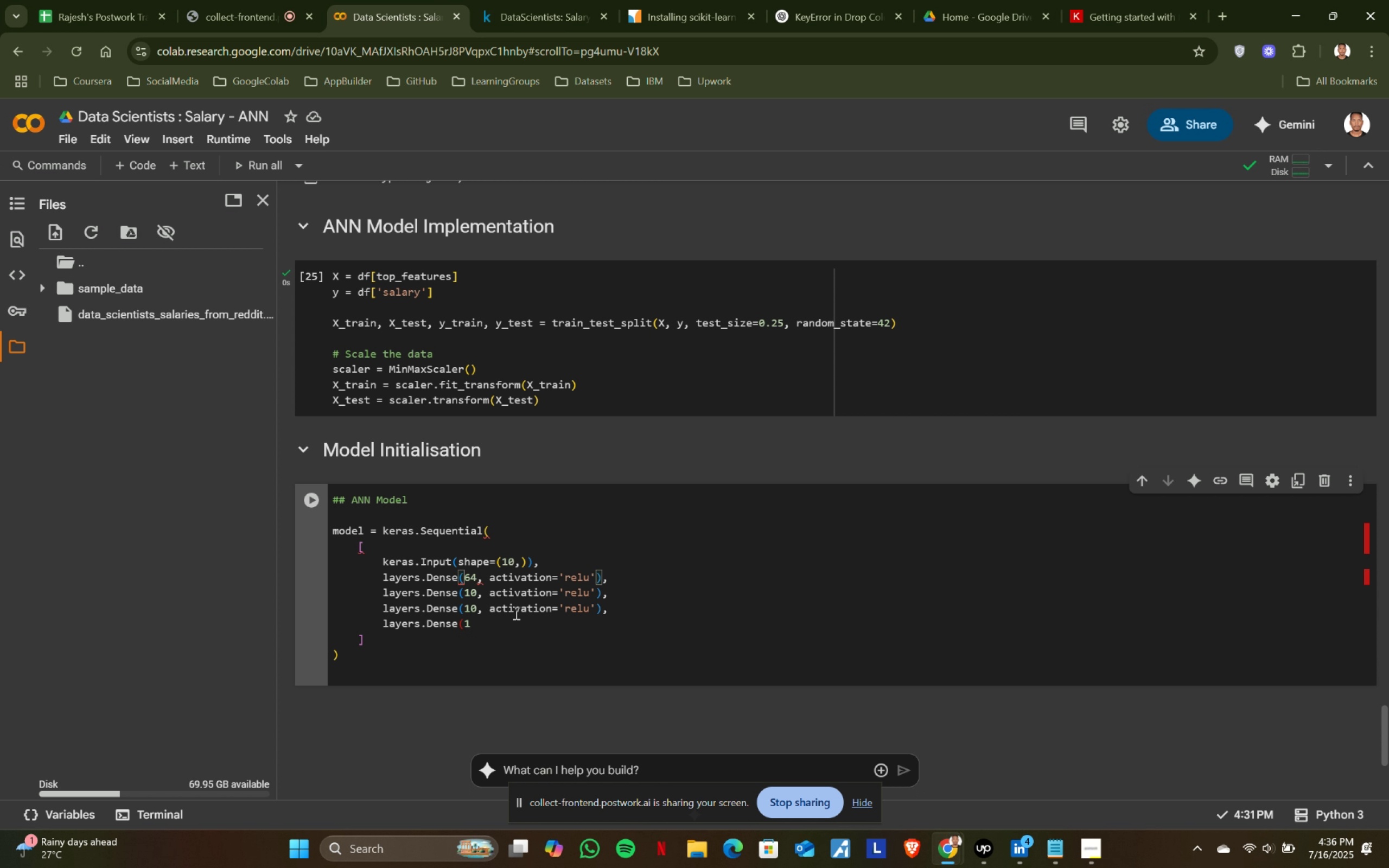 
hold_key(key=ArrowRight, duration=0.98)
 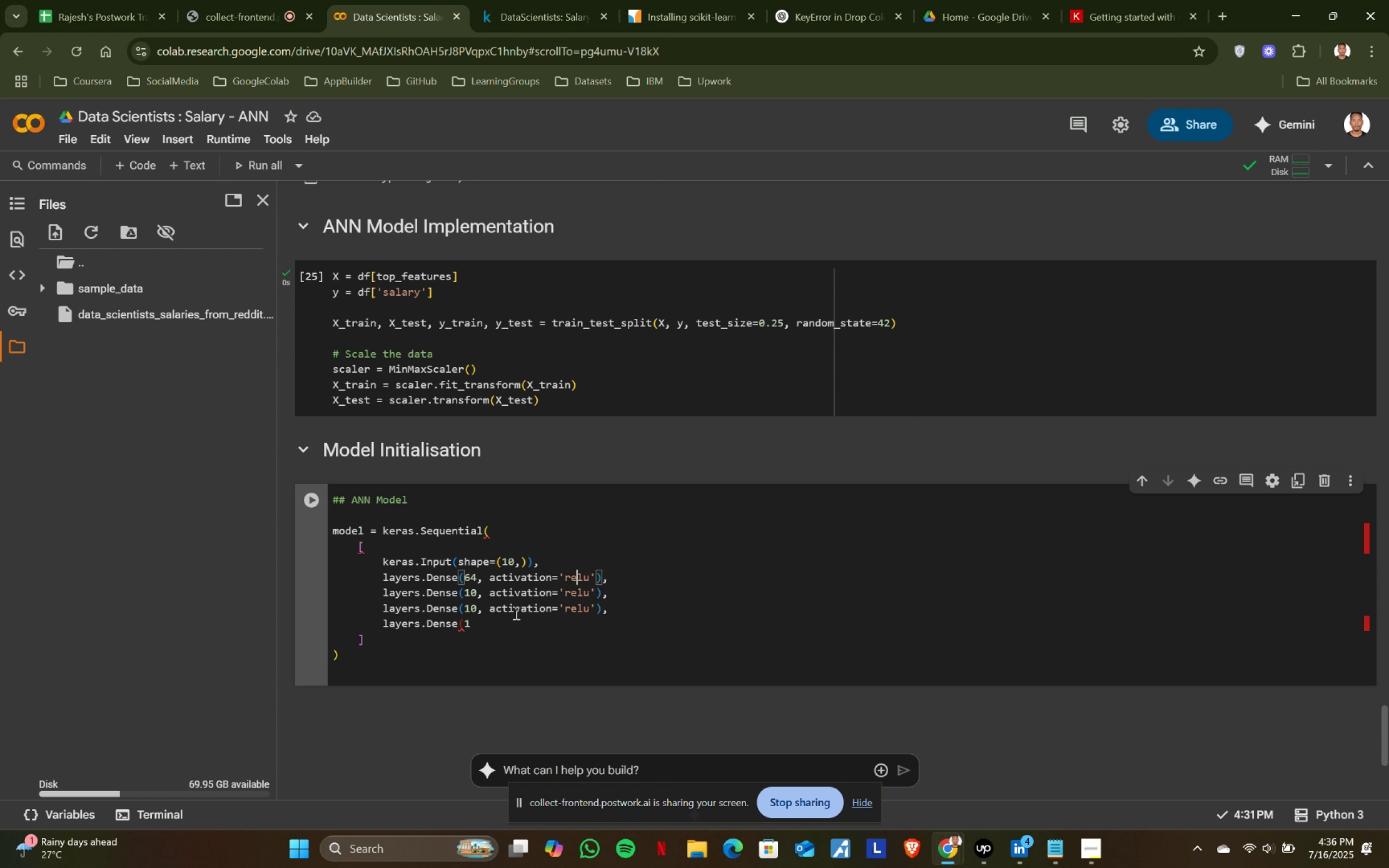 
key(ArrowRight)
 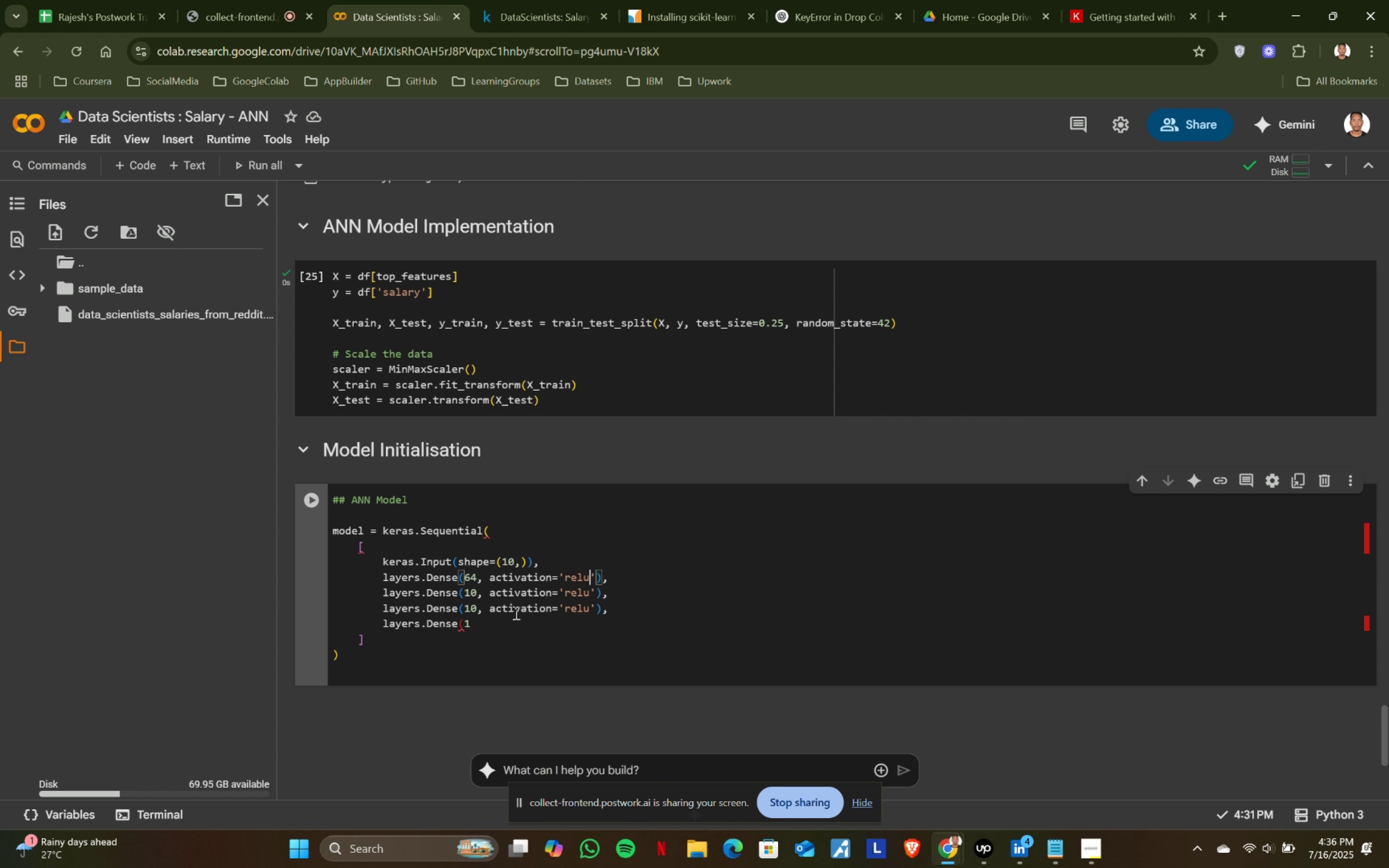 
key(ArrowRight)
 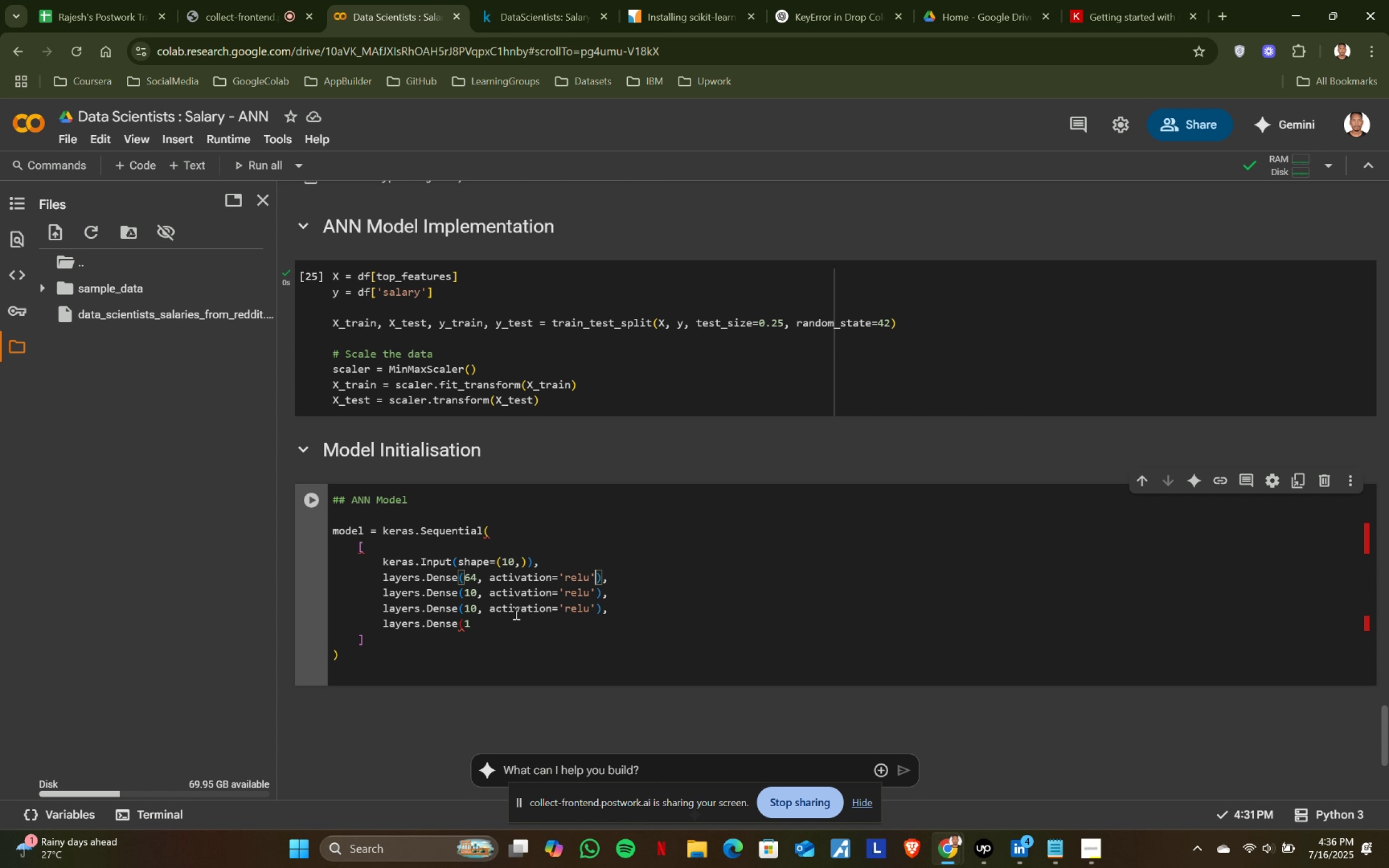 
key(ArrowRight)
 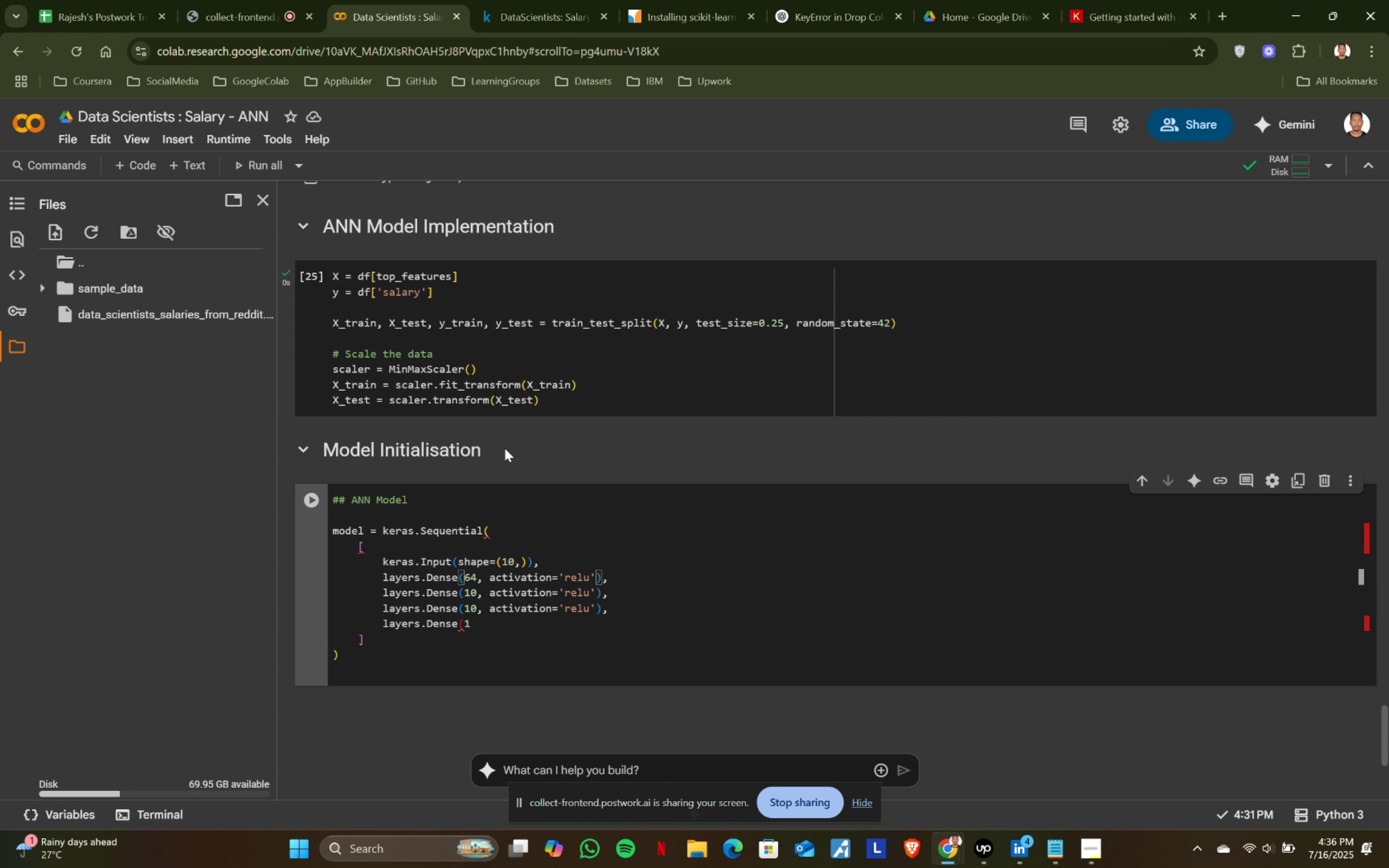 
left_click([545, 0])
 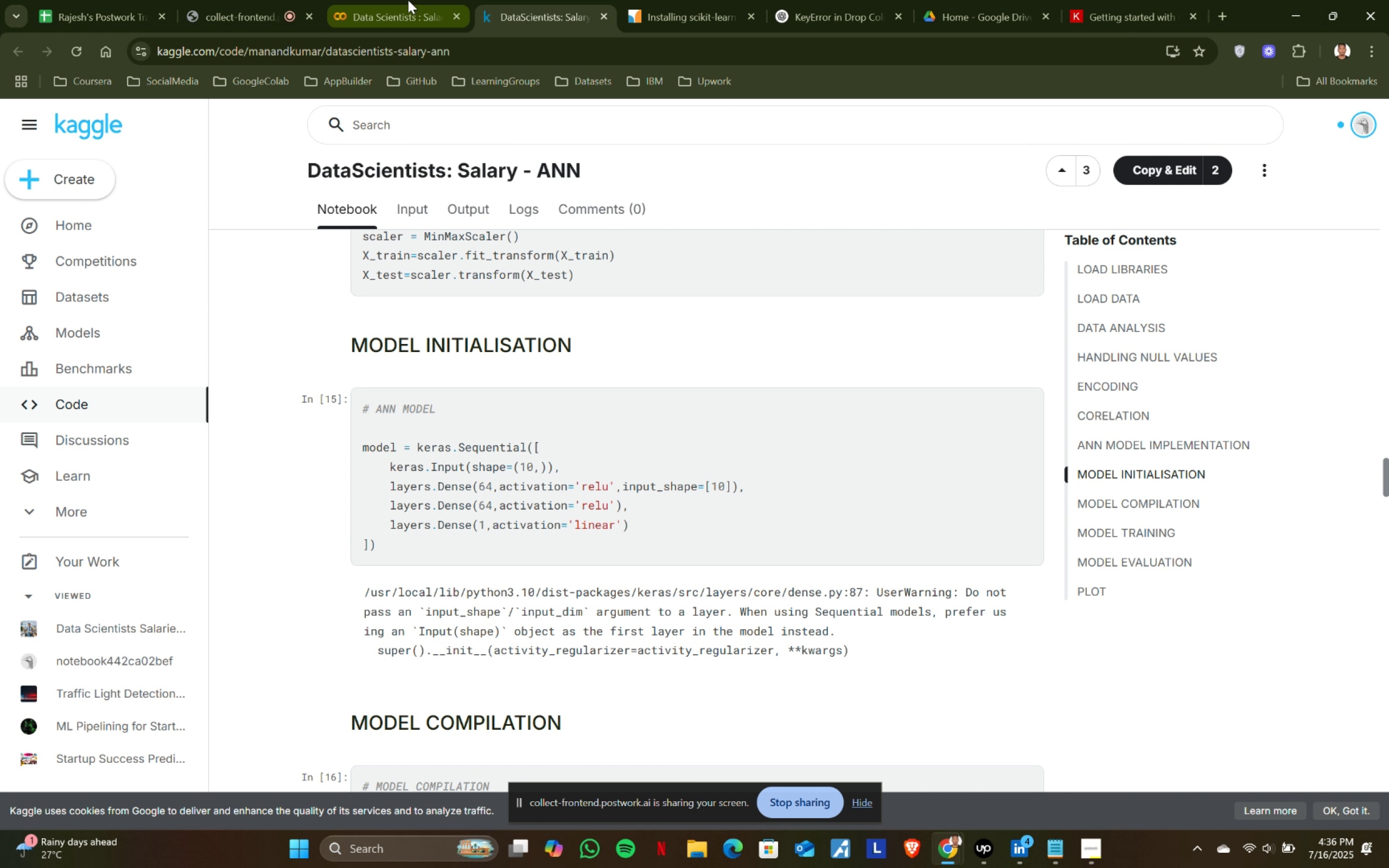 
left_click([408, 0])
 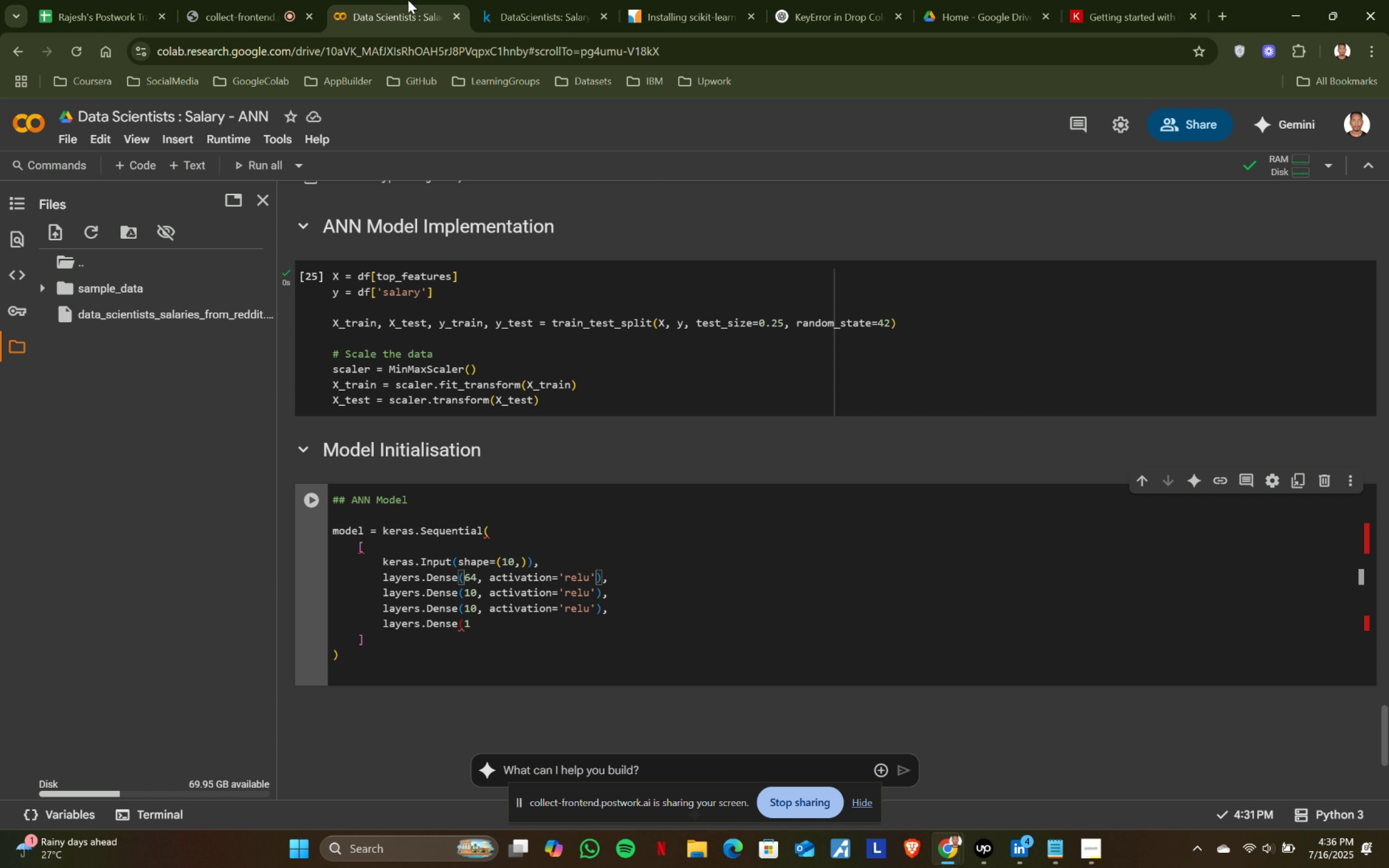 
type(m)
key(Backspace)
type(n )
key(Backspace)
key(Backspace)
type(, input)
 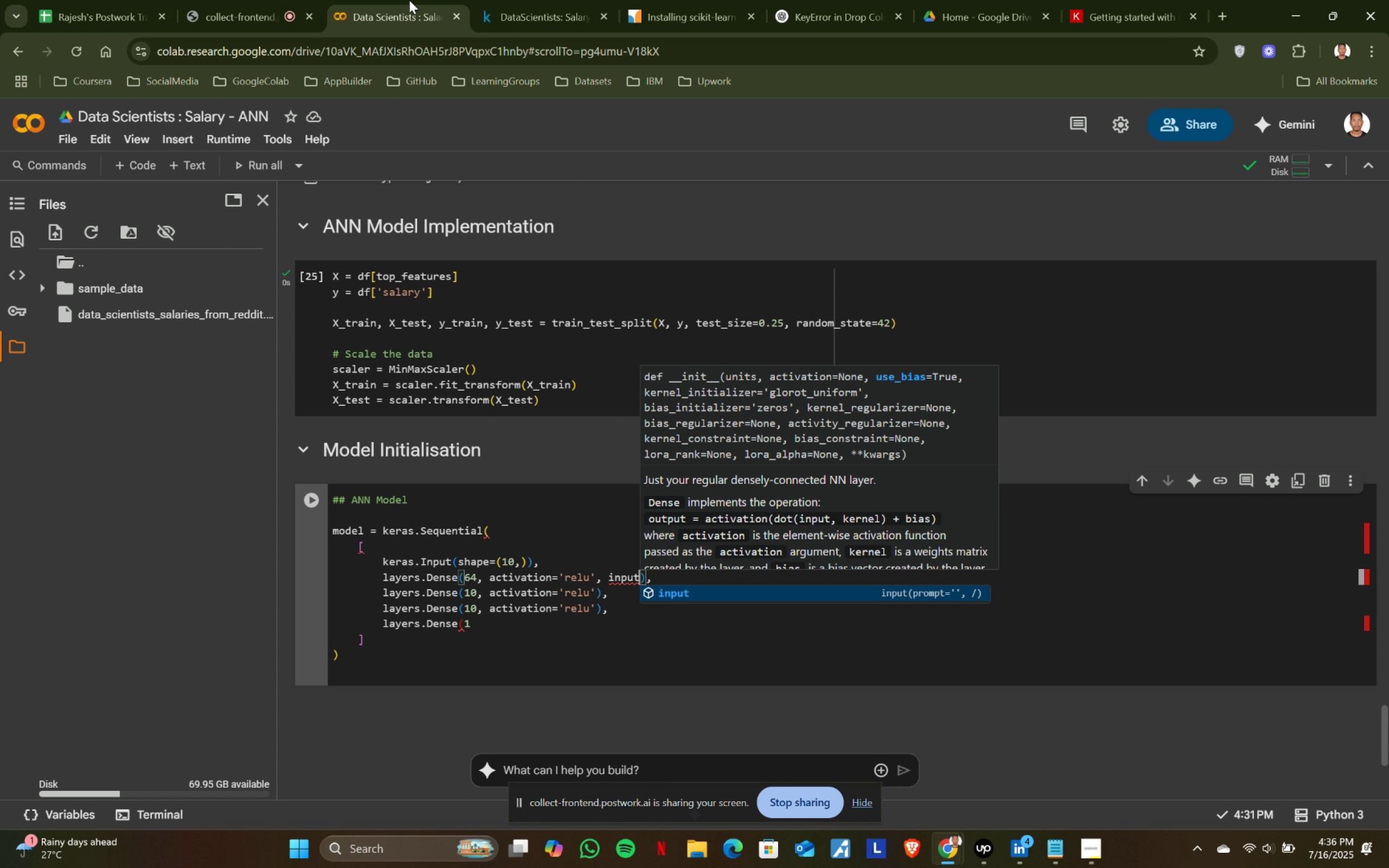 
left_click([485, 0])
 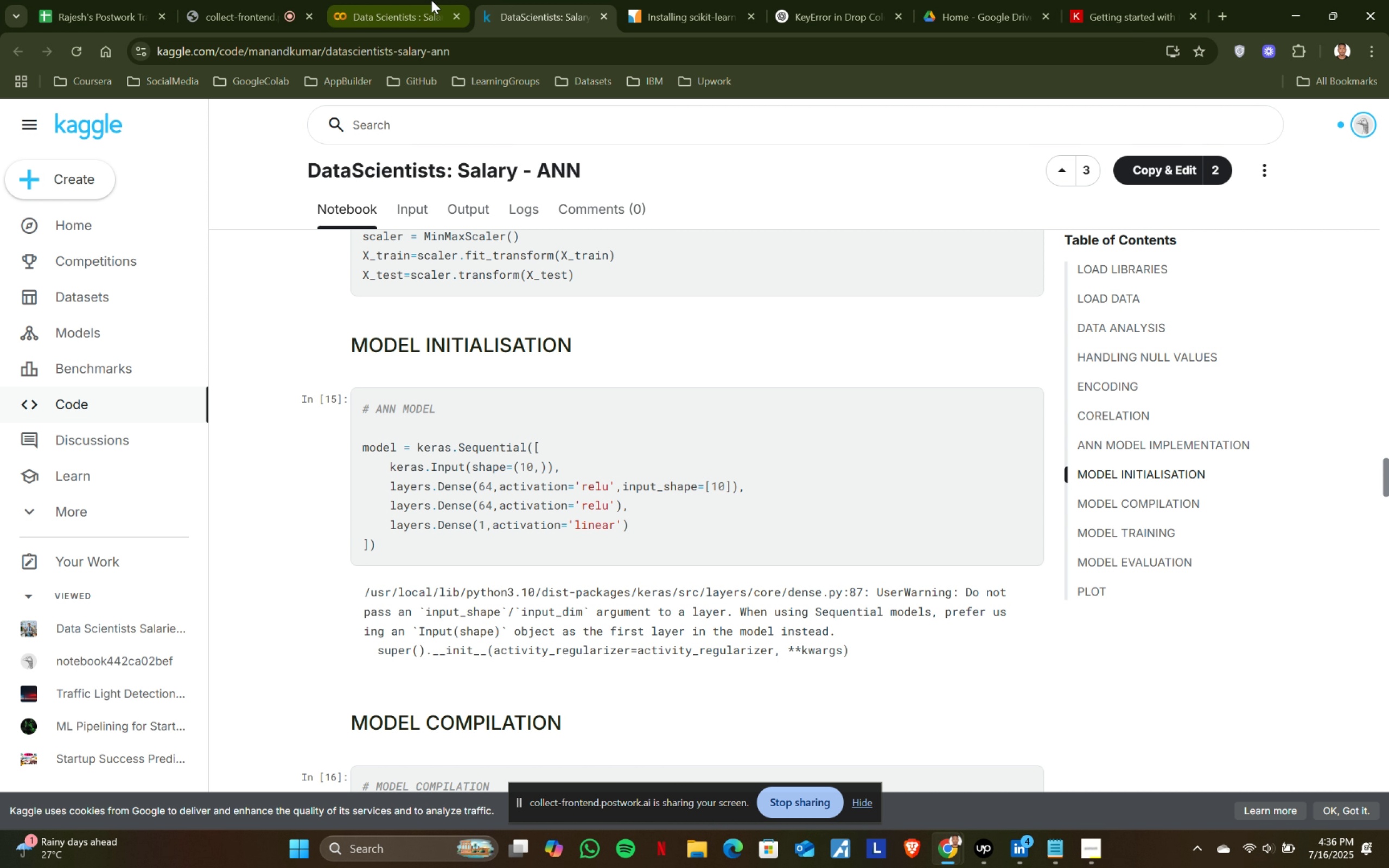 
left_click([431, 0])
 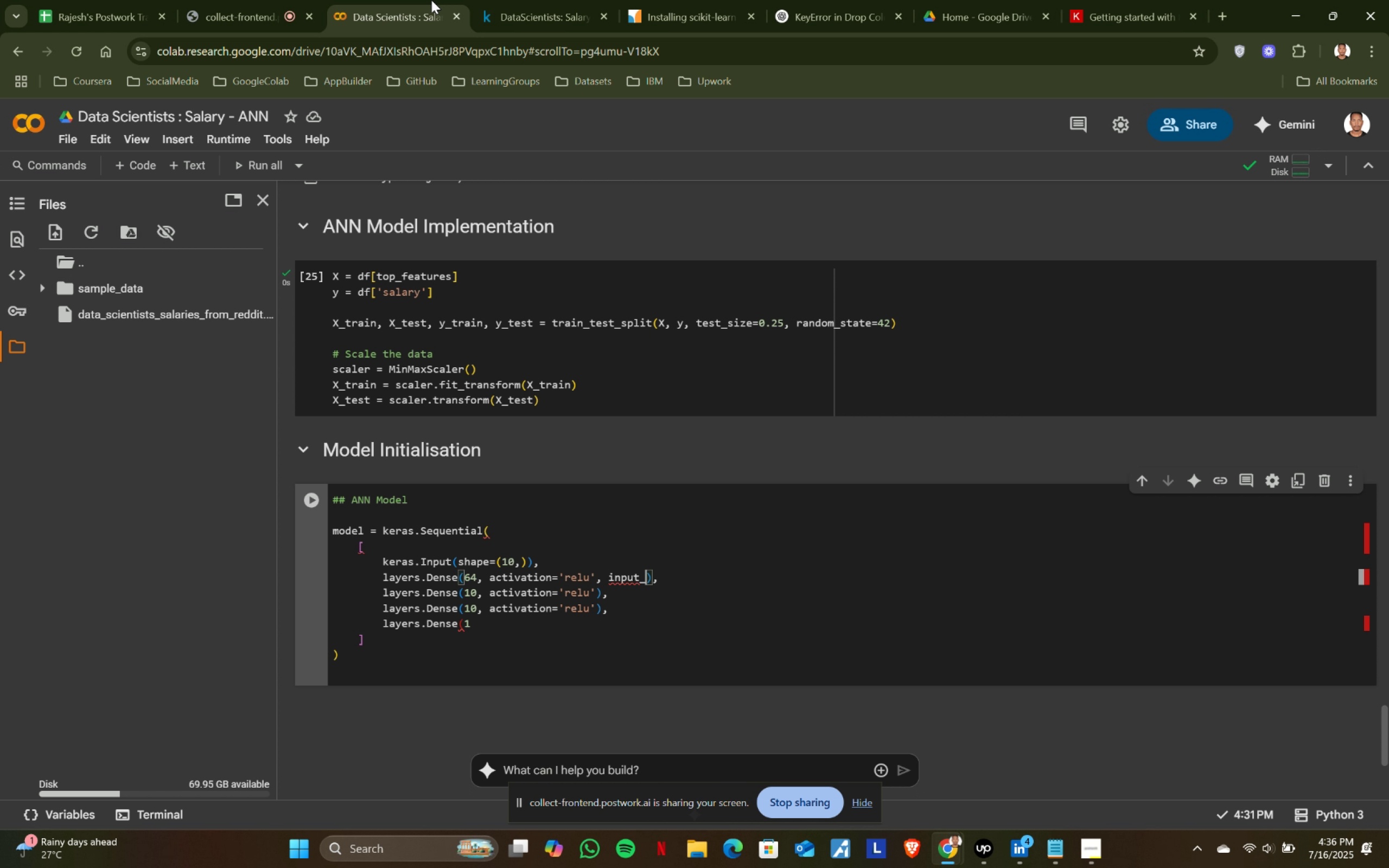 
type(_sa)
key(Backspace)
type(hape)
 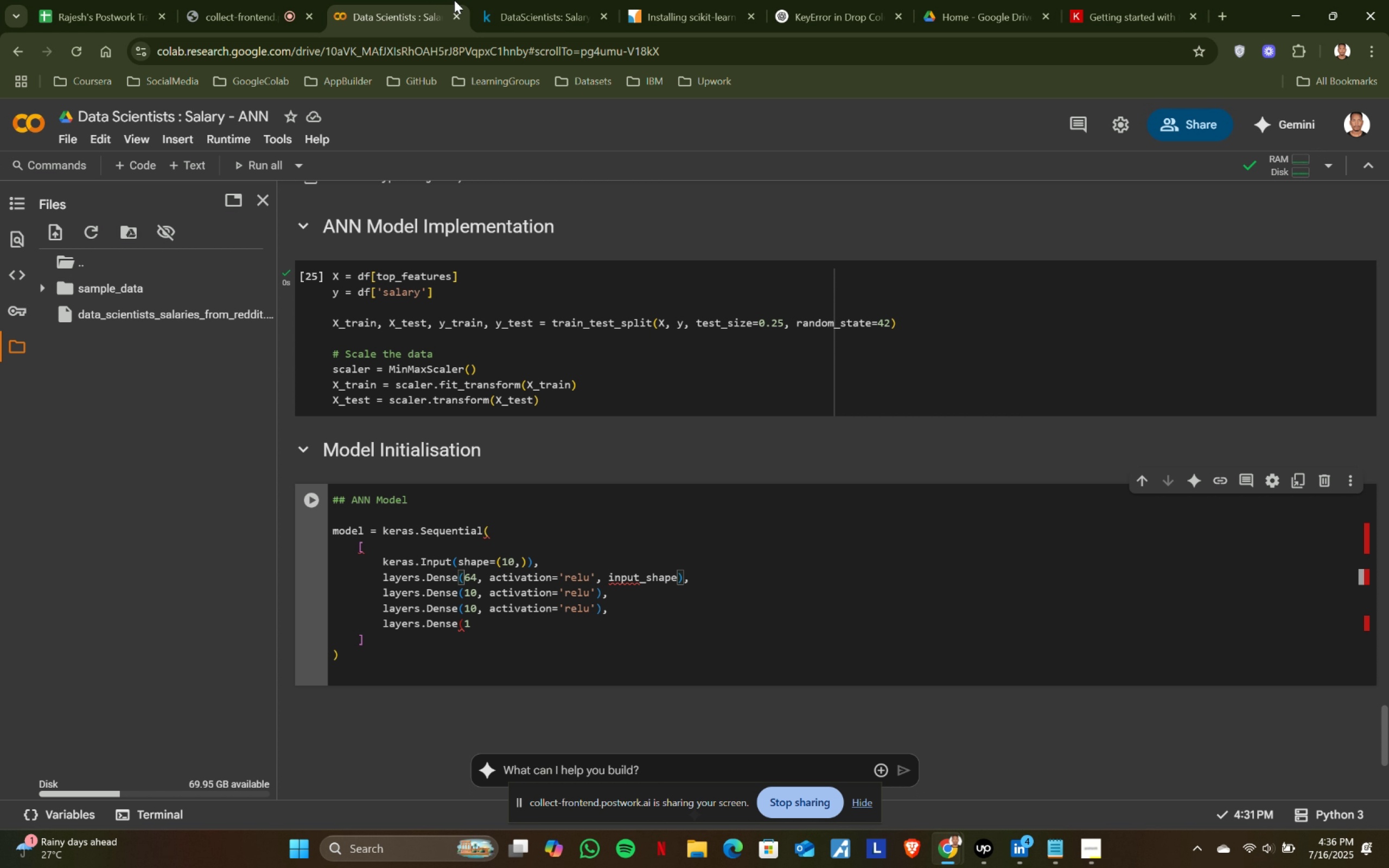 
left_click([524, 0])
 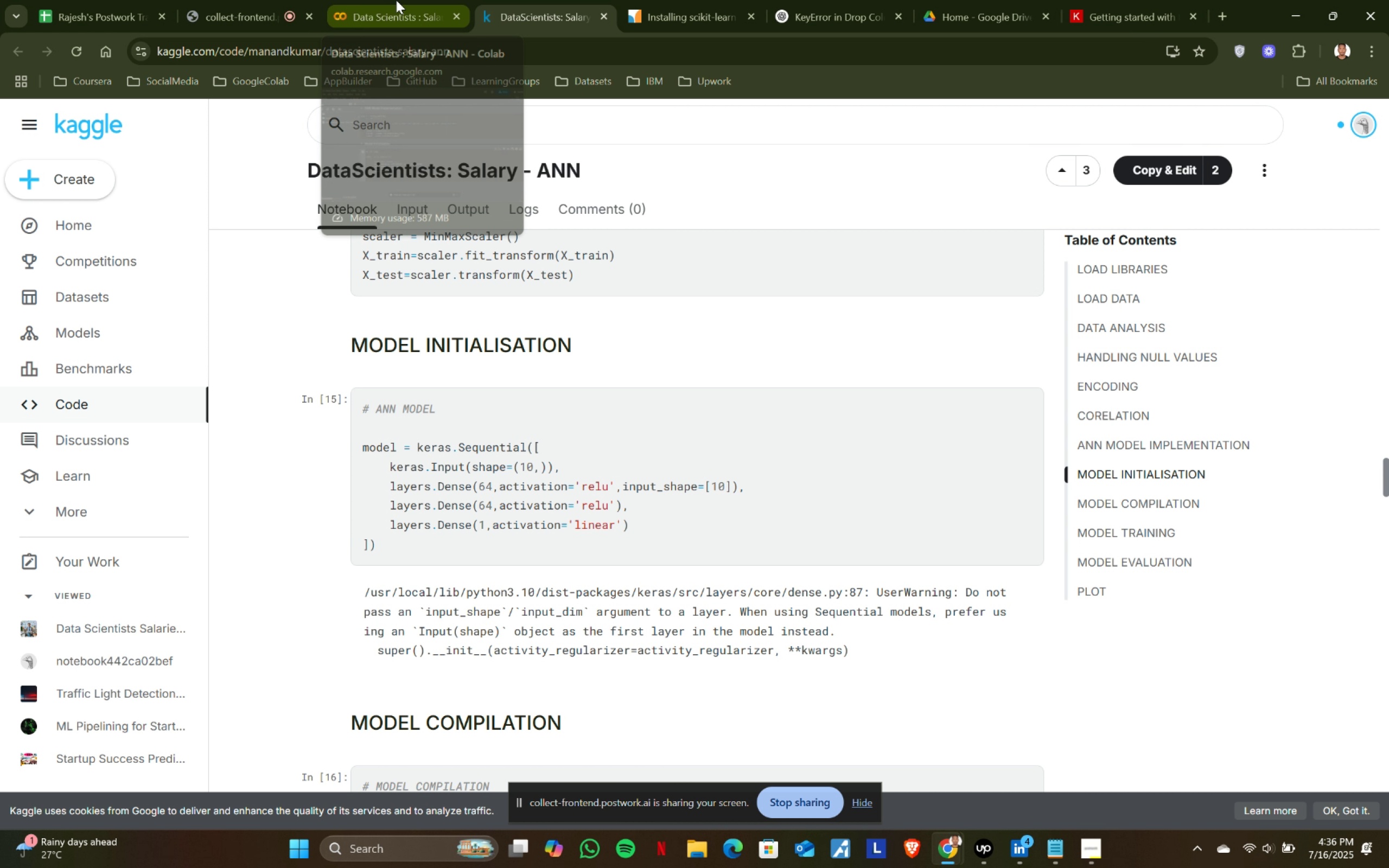 
left_click([396, 0])
 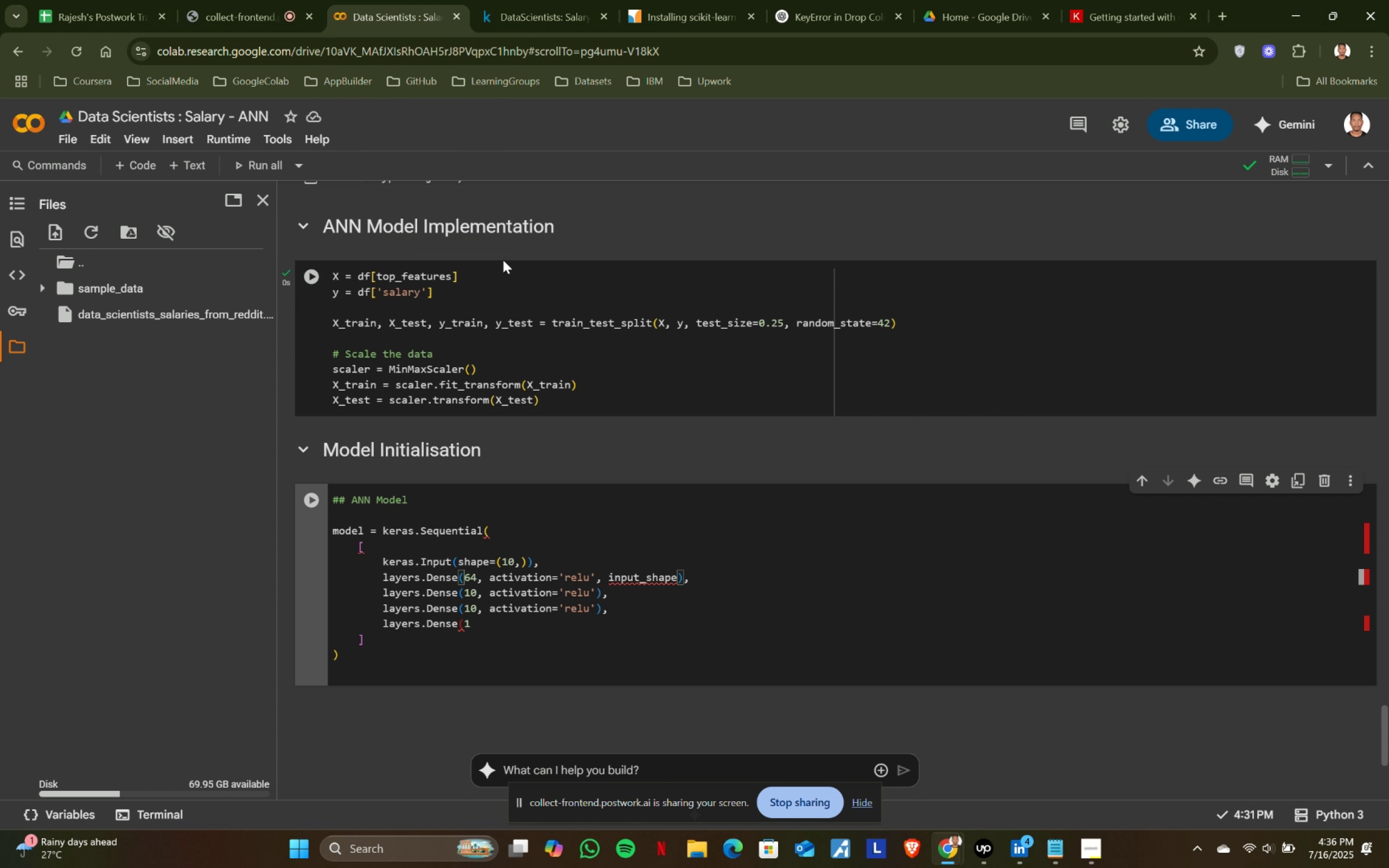 
type( = (10,)
 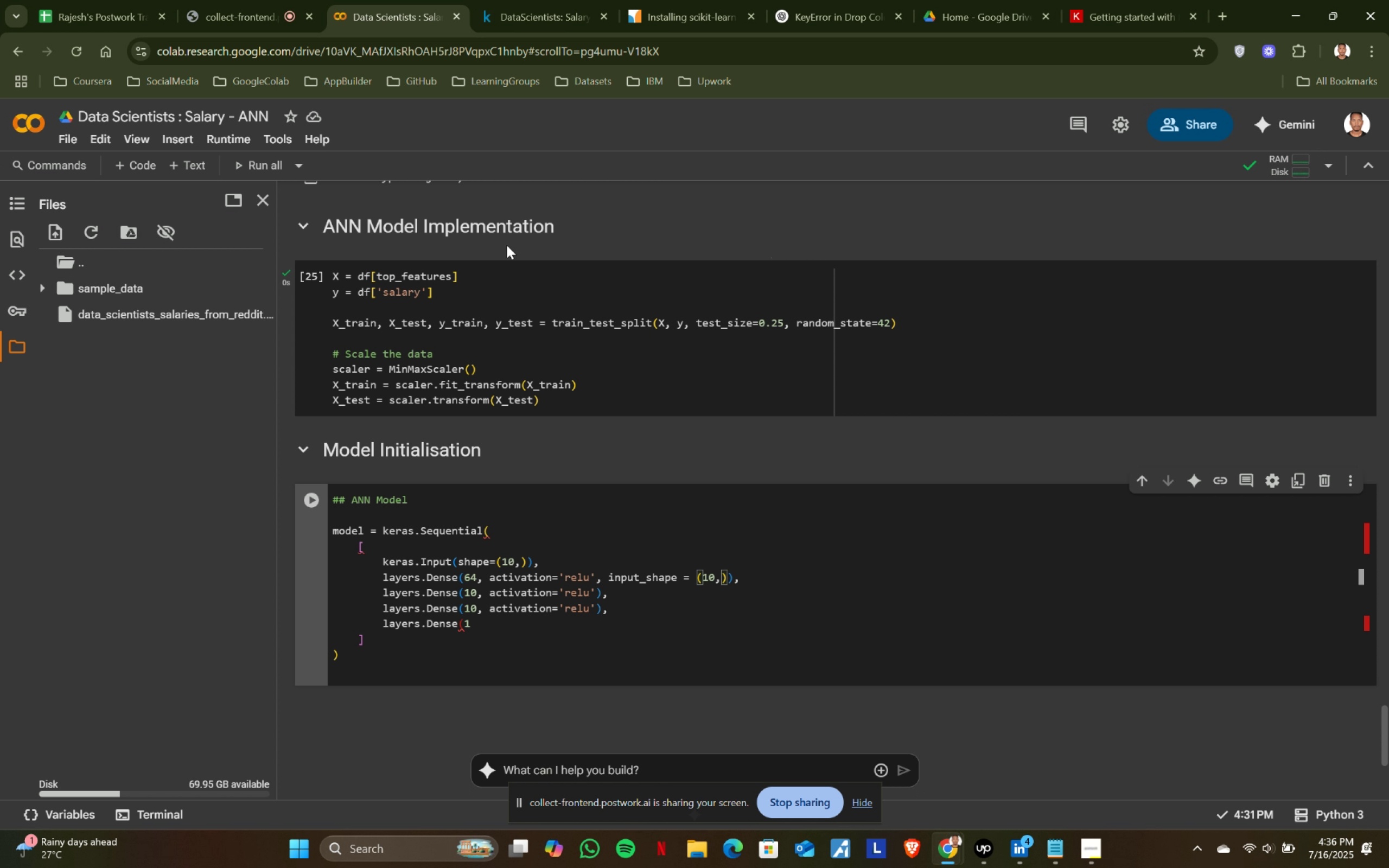 
left_click([552, 0])
 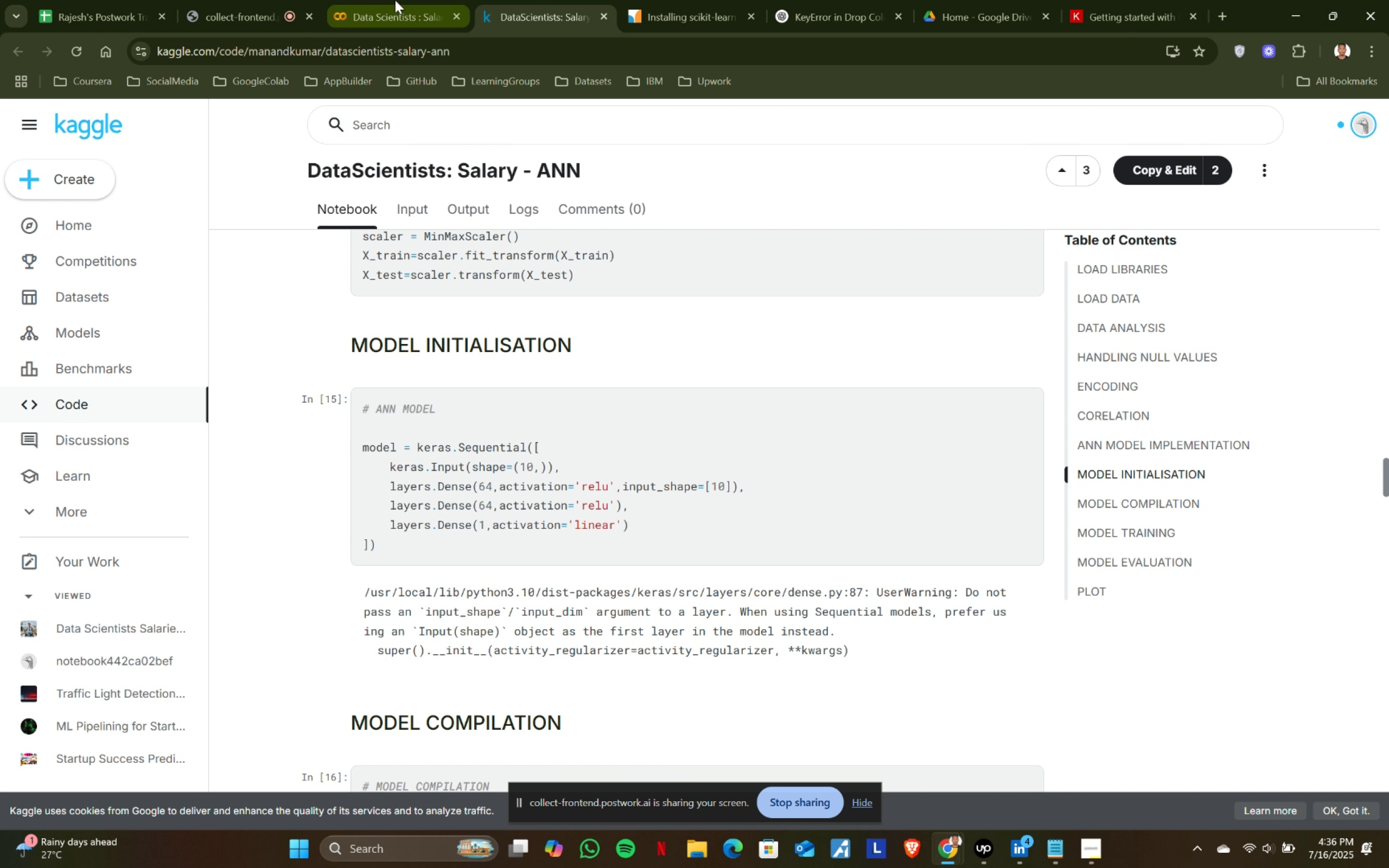 
left_click([395, 0])
 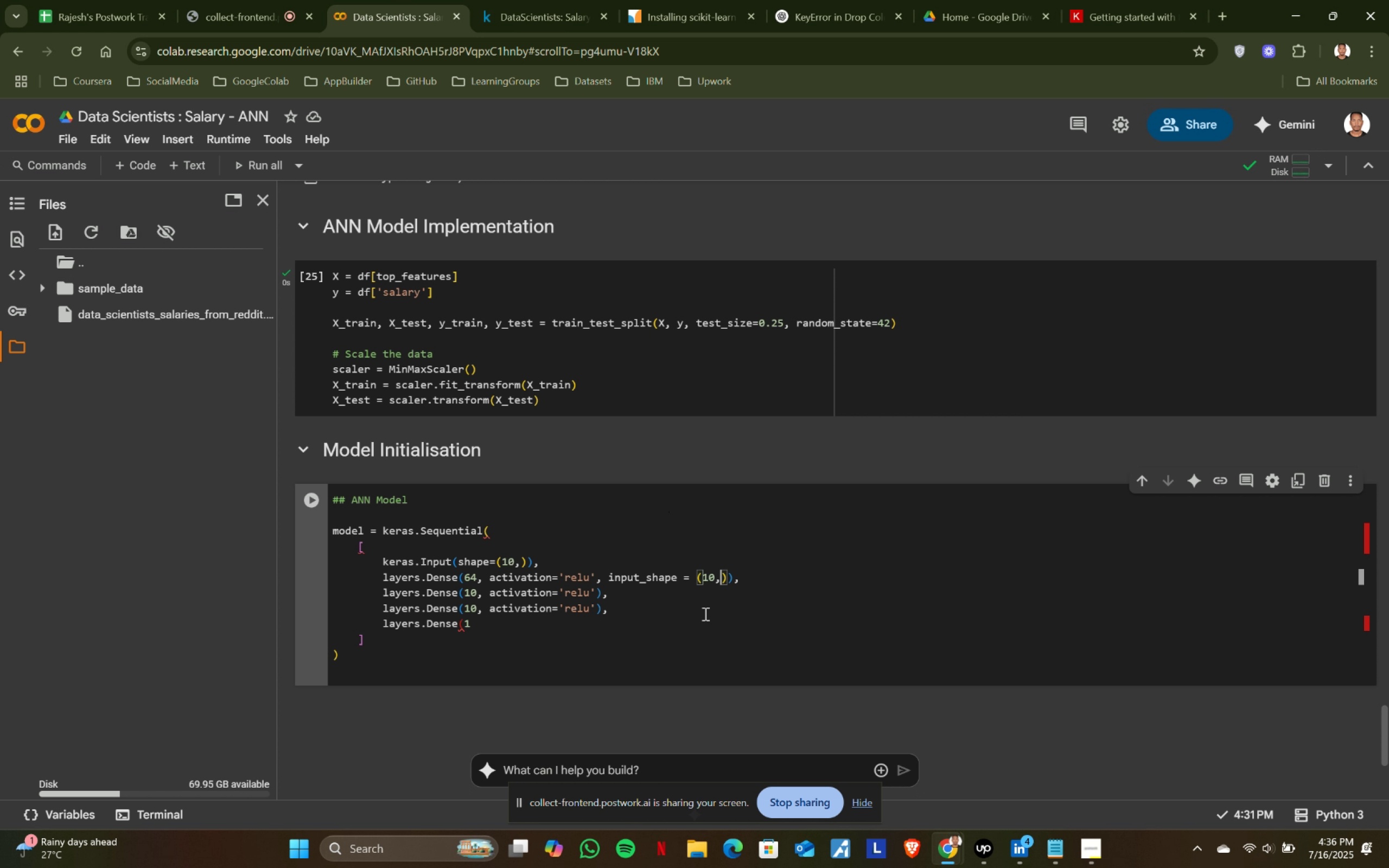 
key(Backspace)
key(Backspace)
key(Backspace)
key(Backspace)
type([10)
 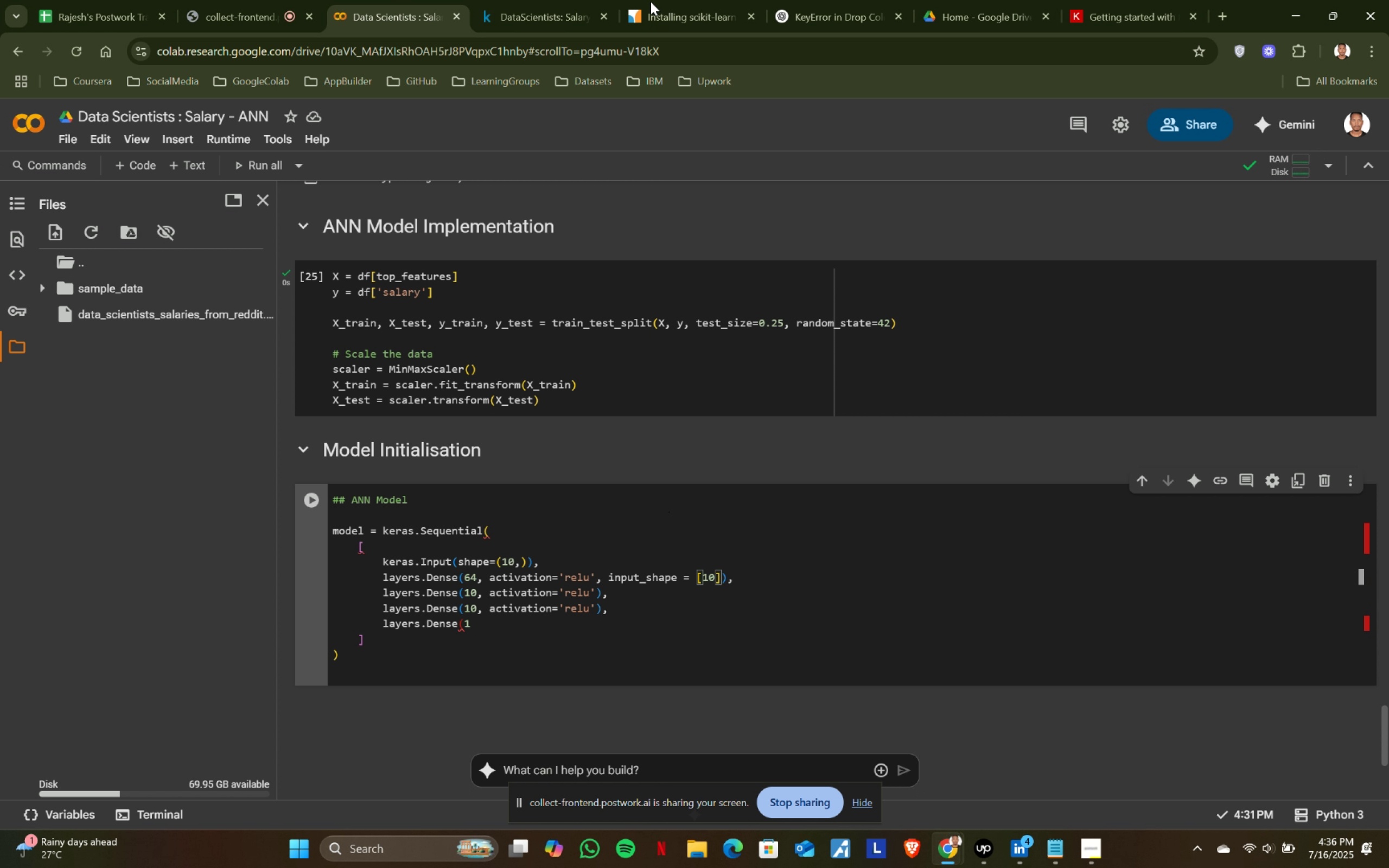 
left_click([530, 0])
 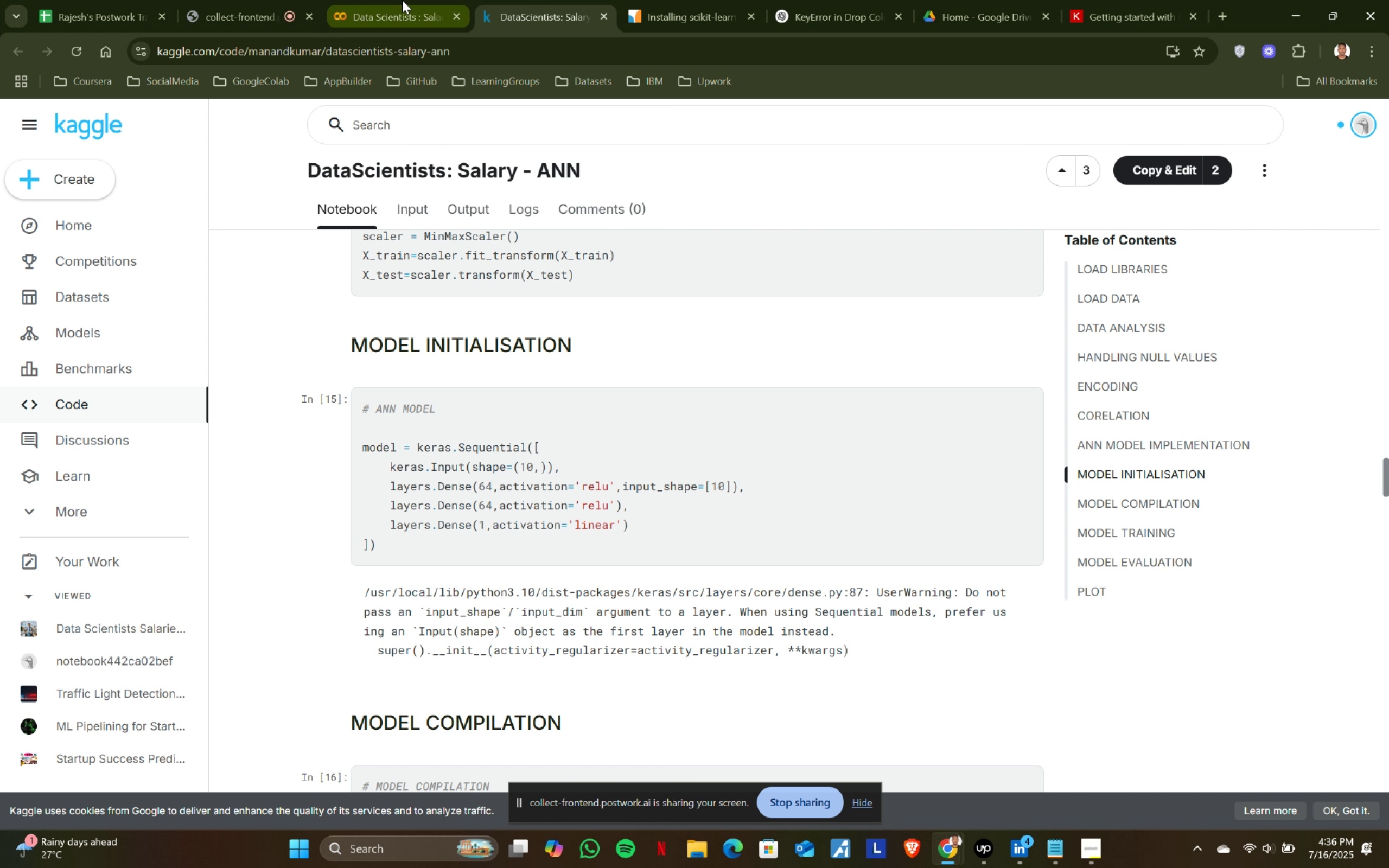 
left_click([402, 0])
 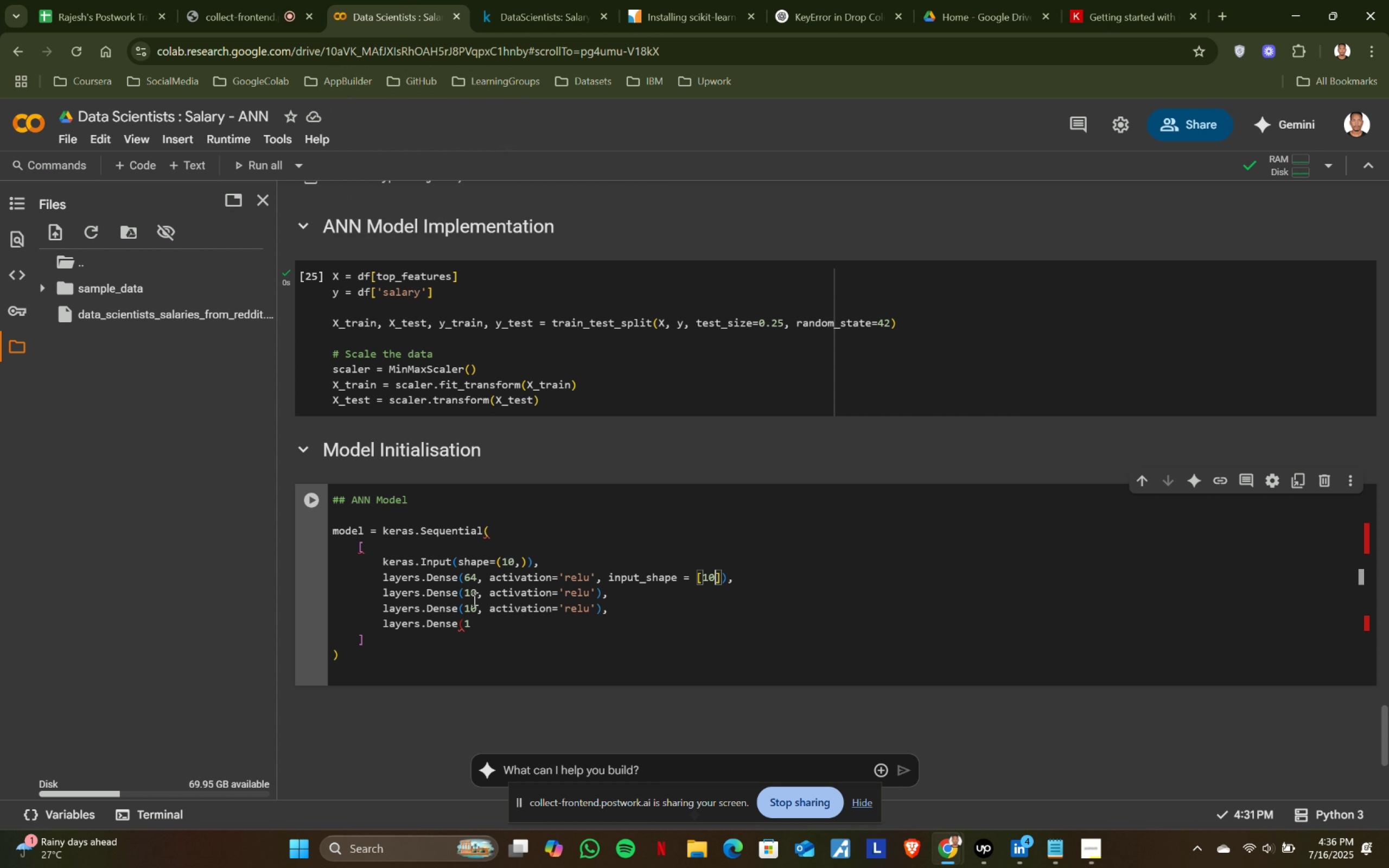 
left_click([475, 596])
 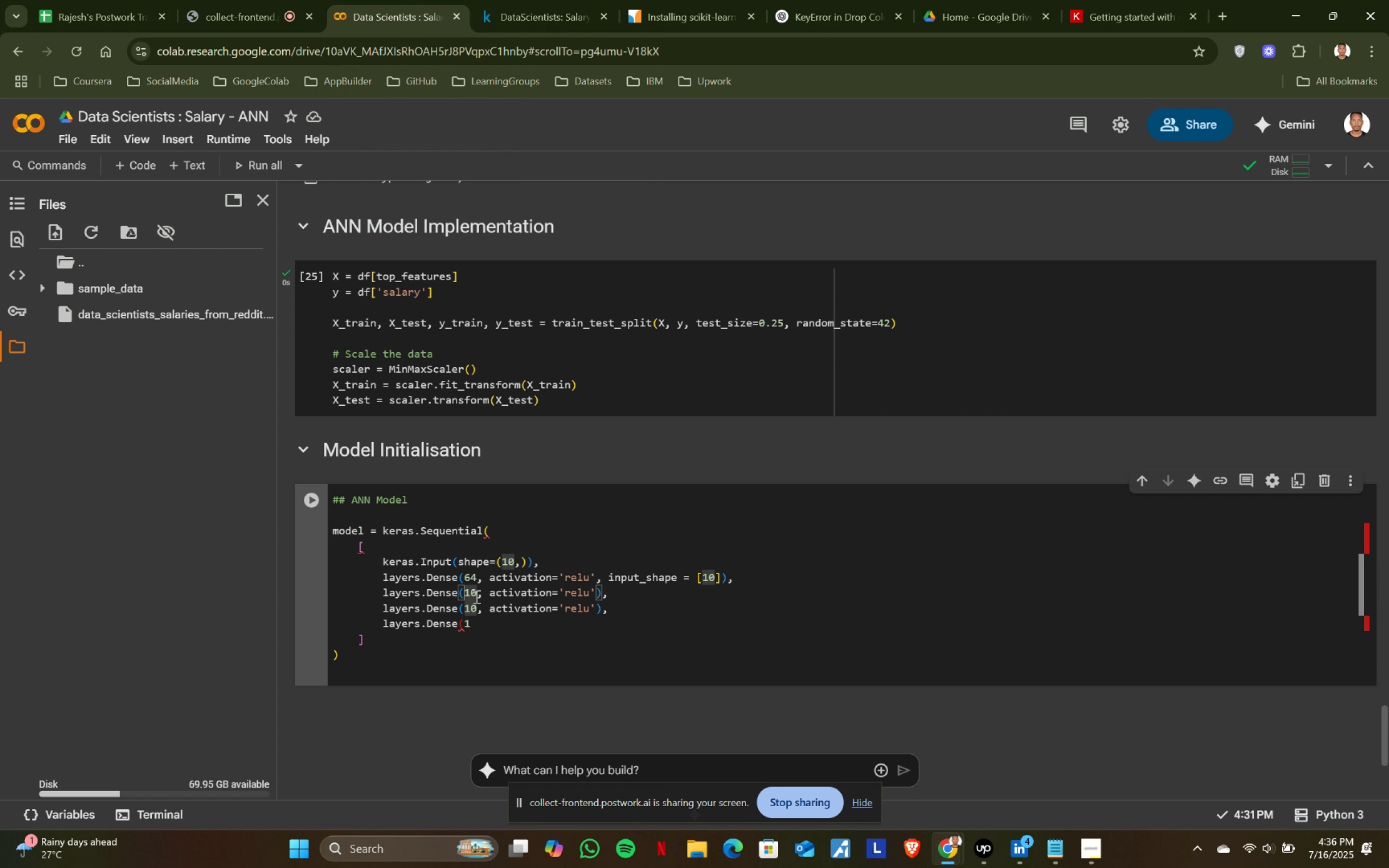 
key(Backspace)
key(Backspace)
type(64)
 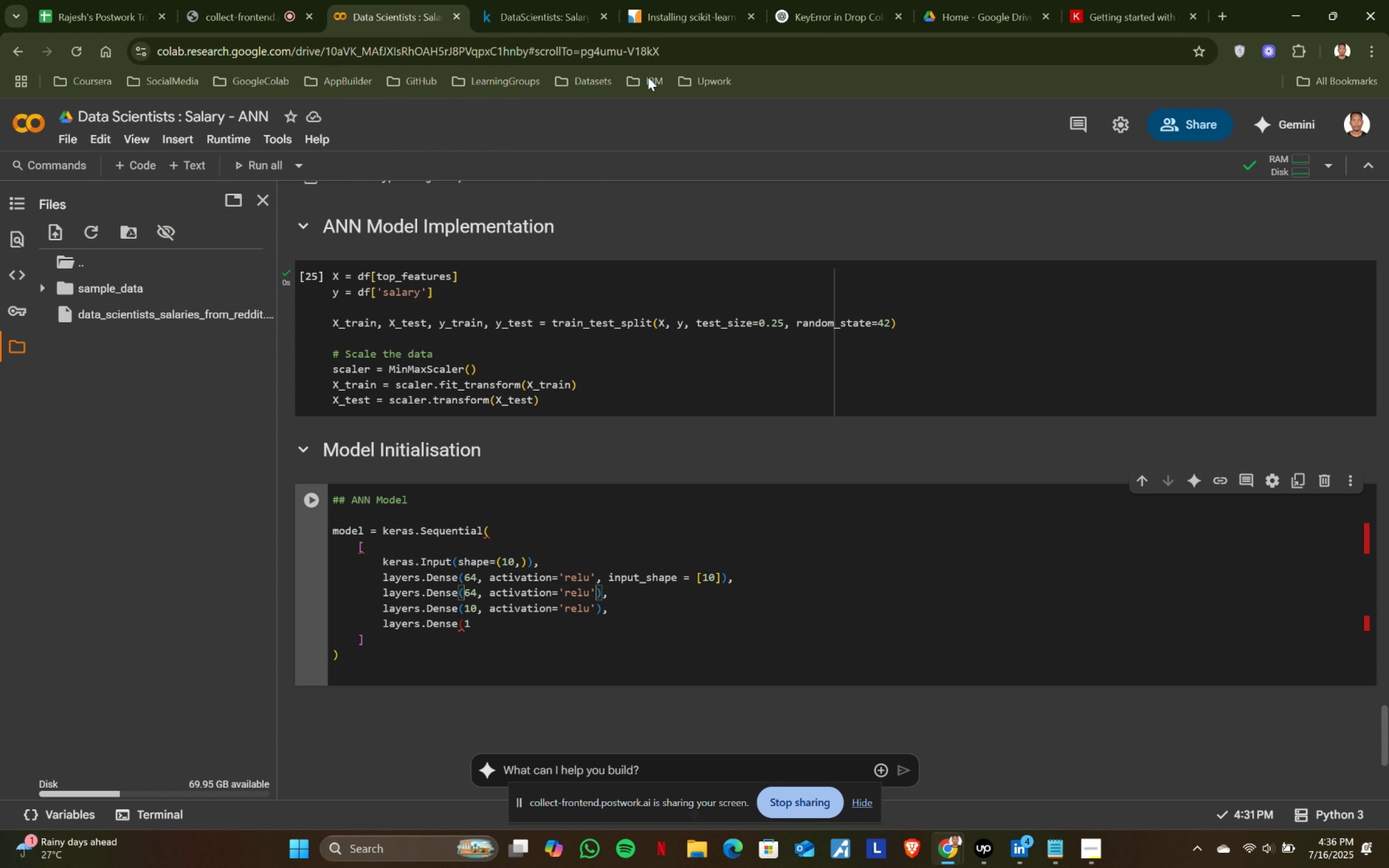 
left_click([527, 0])
 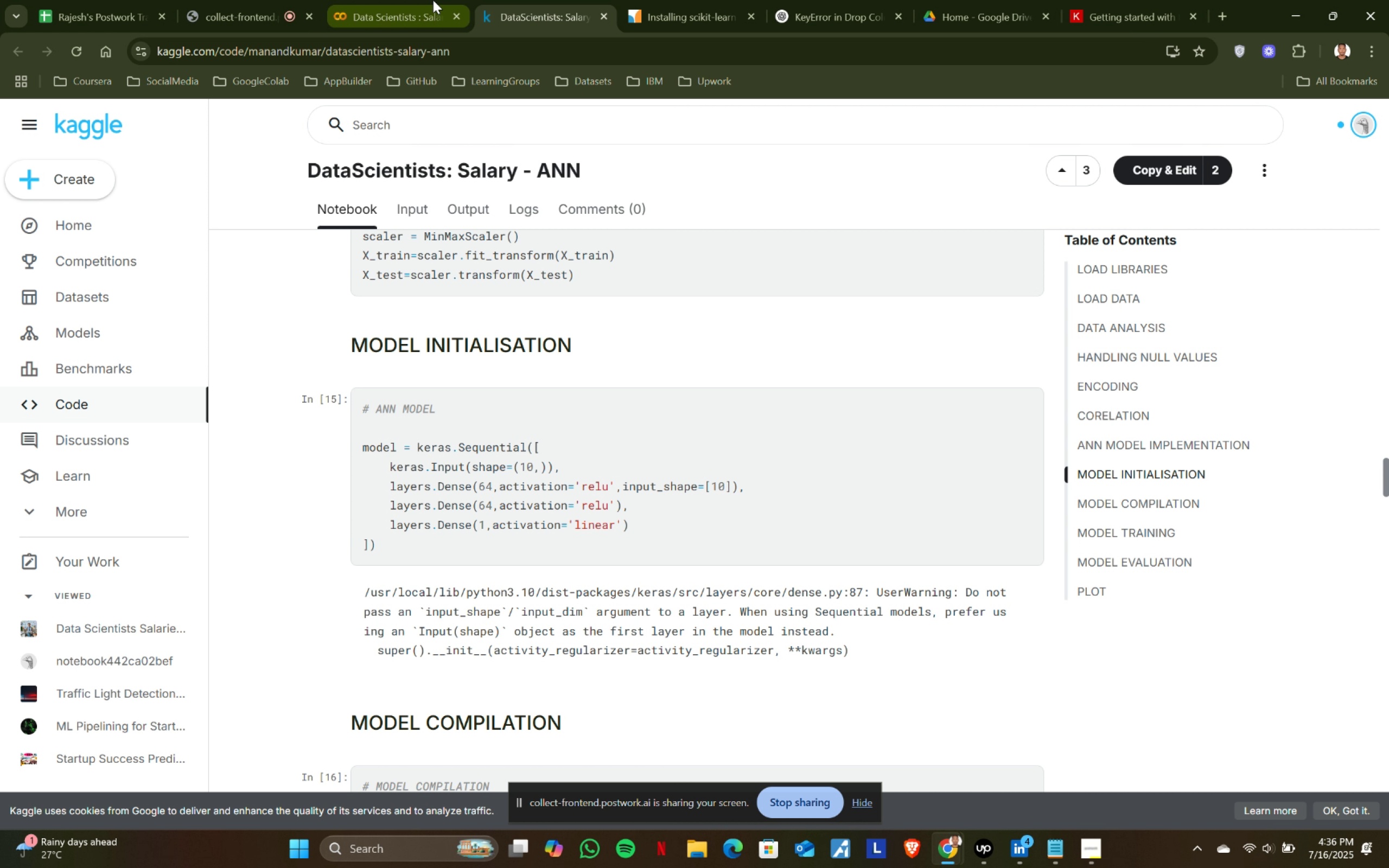 
left_click([433, 0])
 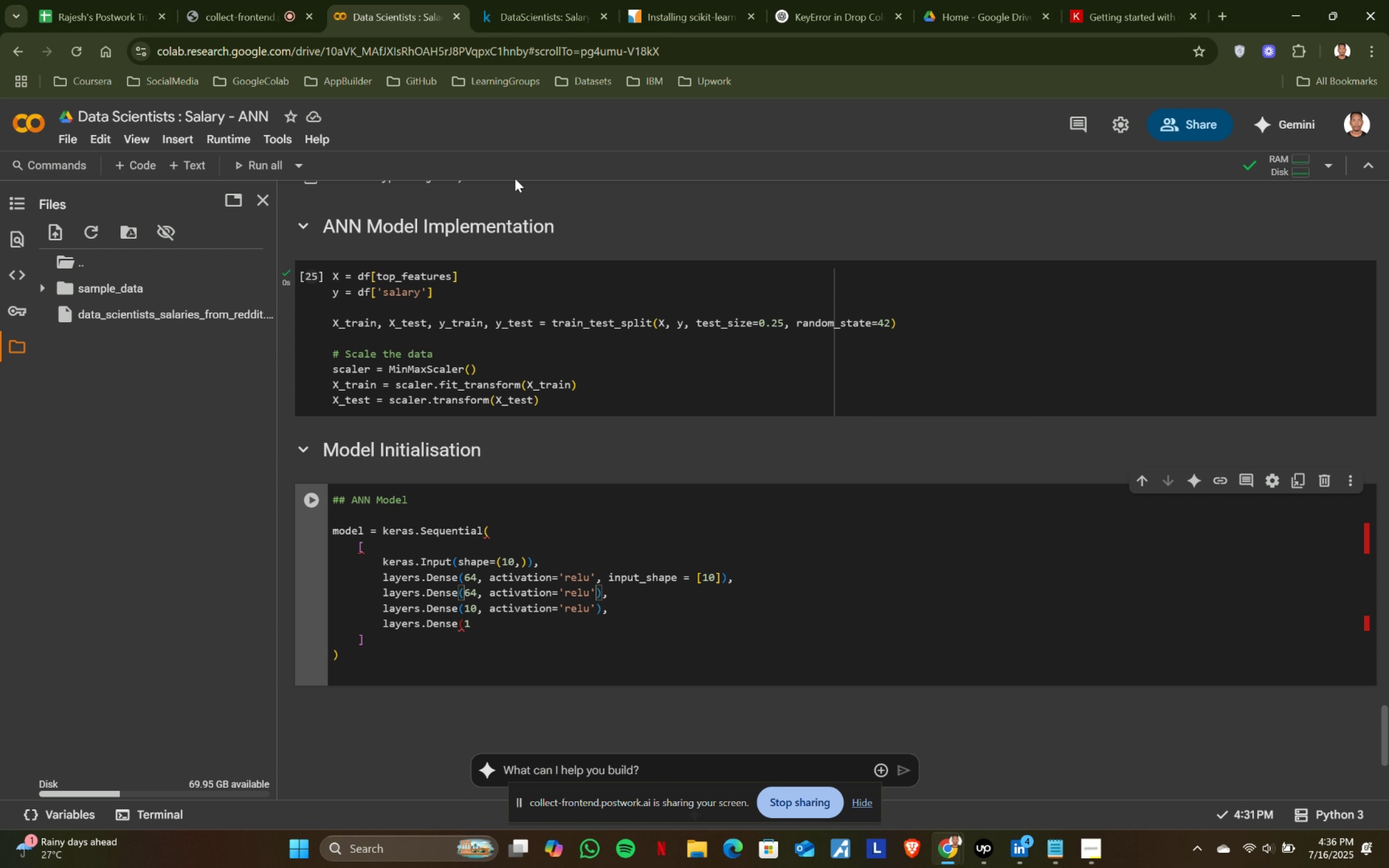 
left_click([522, 0])
 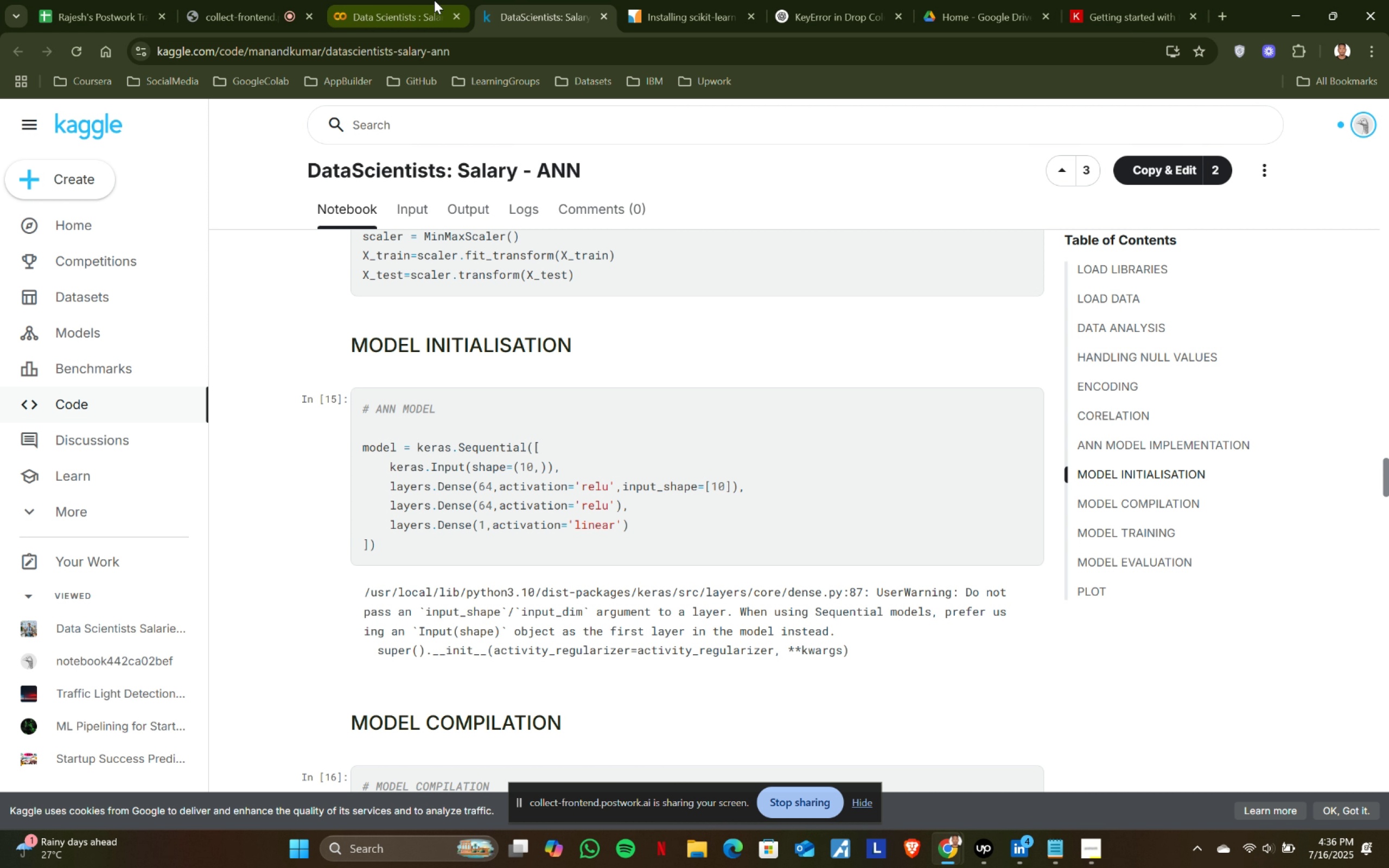 
left_click([434, 0])
 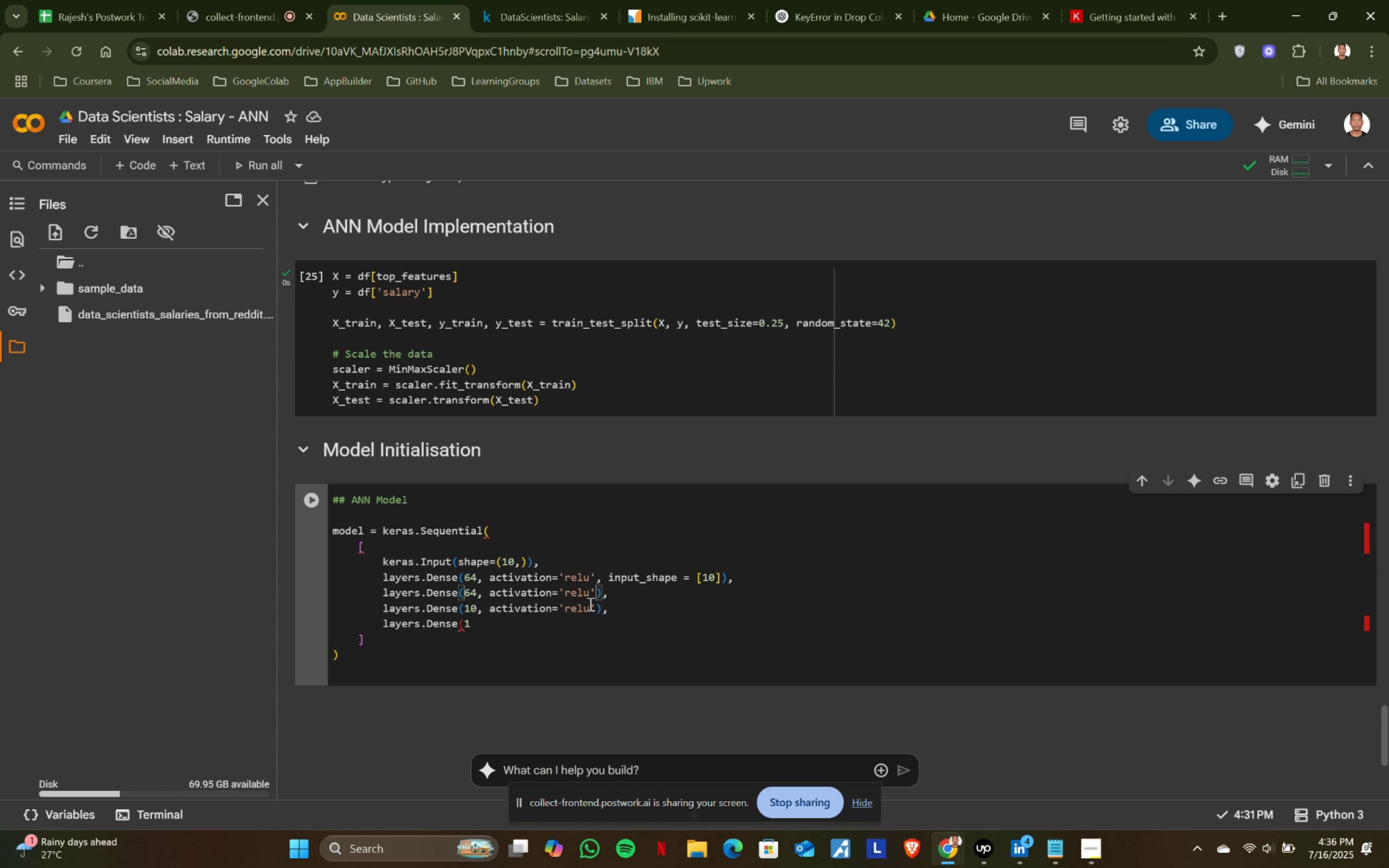 
left_click([590, 603])
 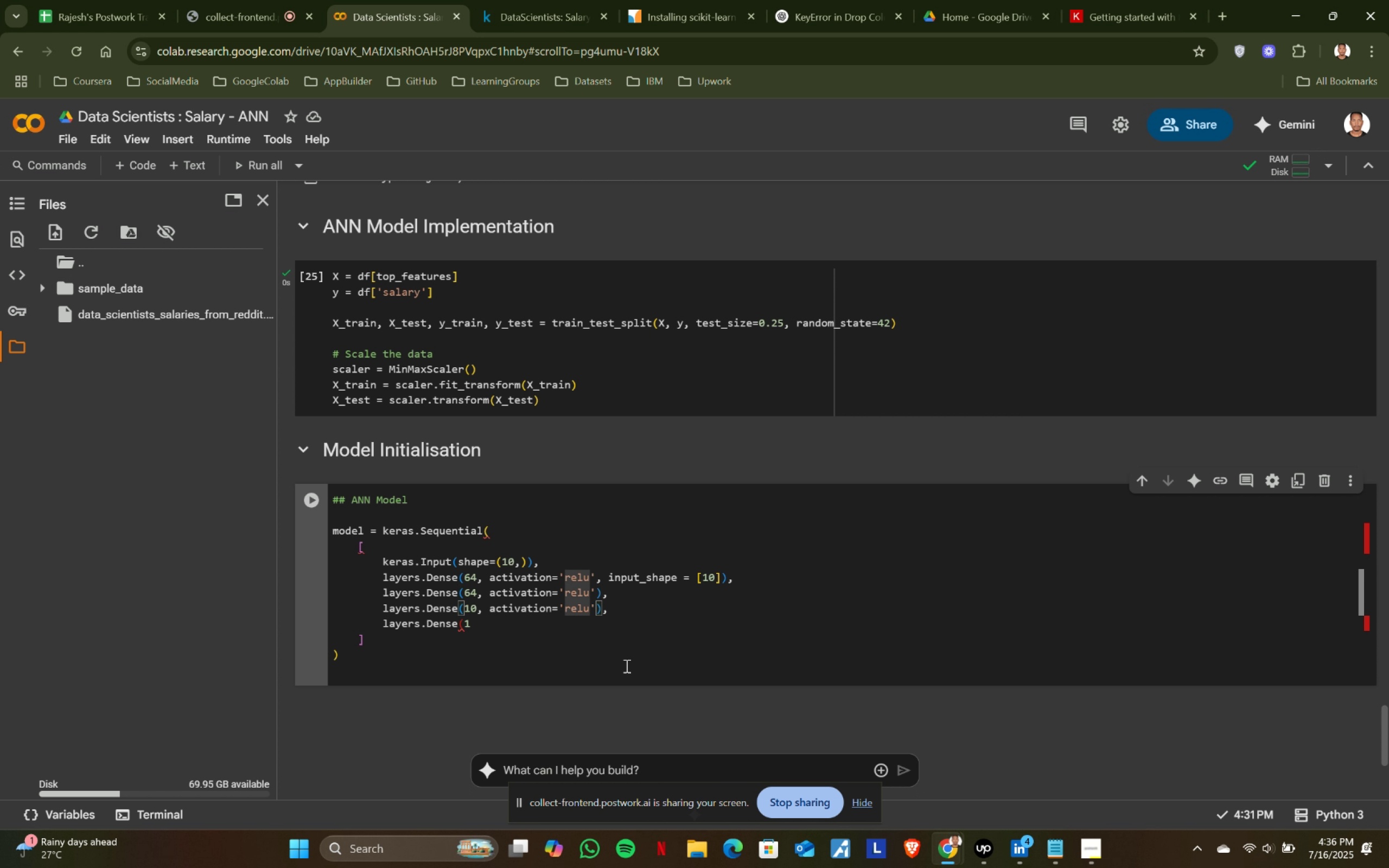 
key(Backspace)
key(Backspace)
key(Backspace)
key(Backspace)
type(linear)
 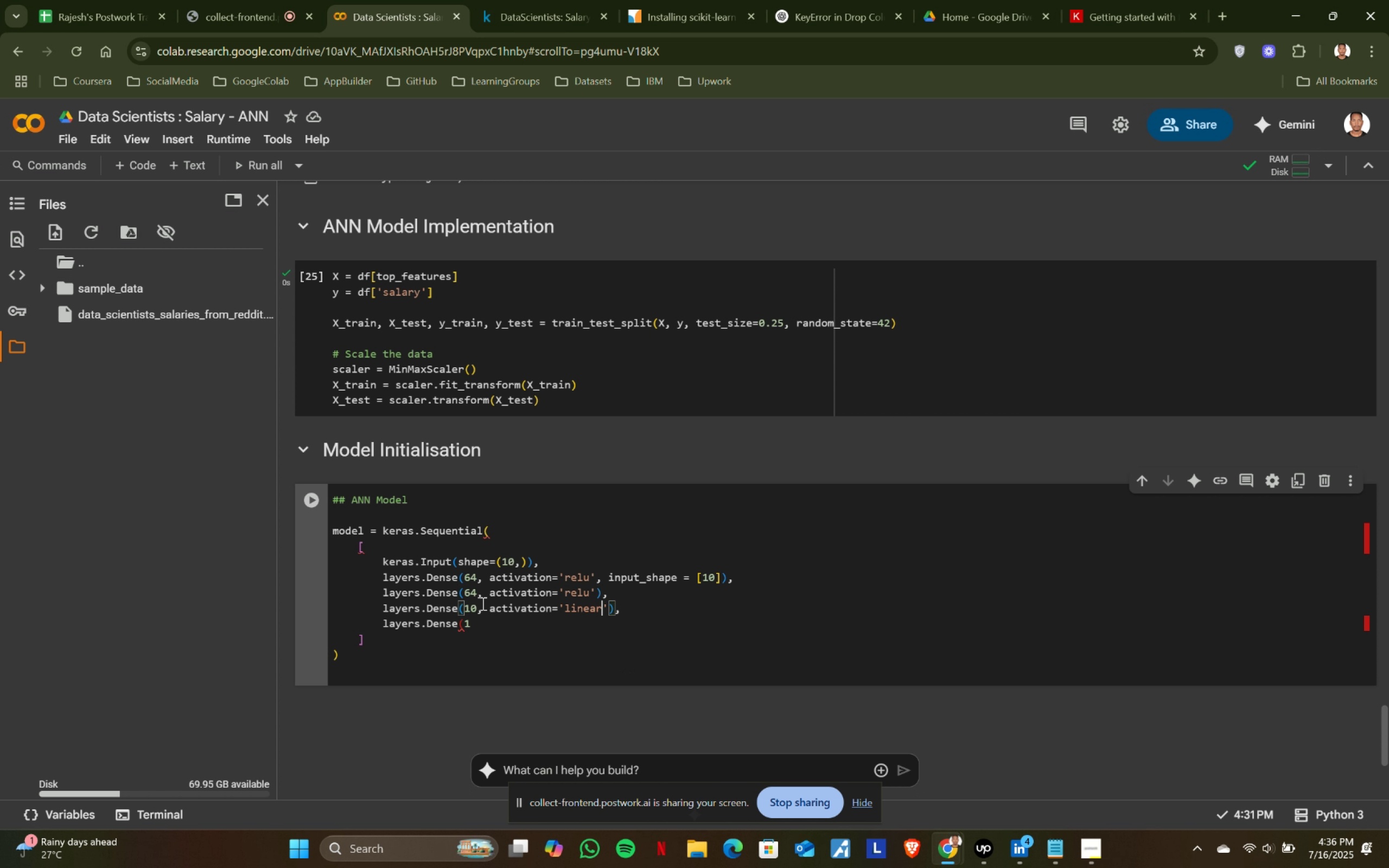 
left_click([476, 601])
 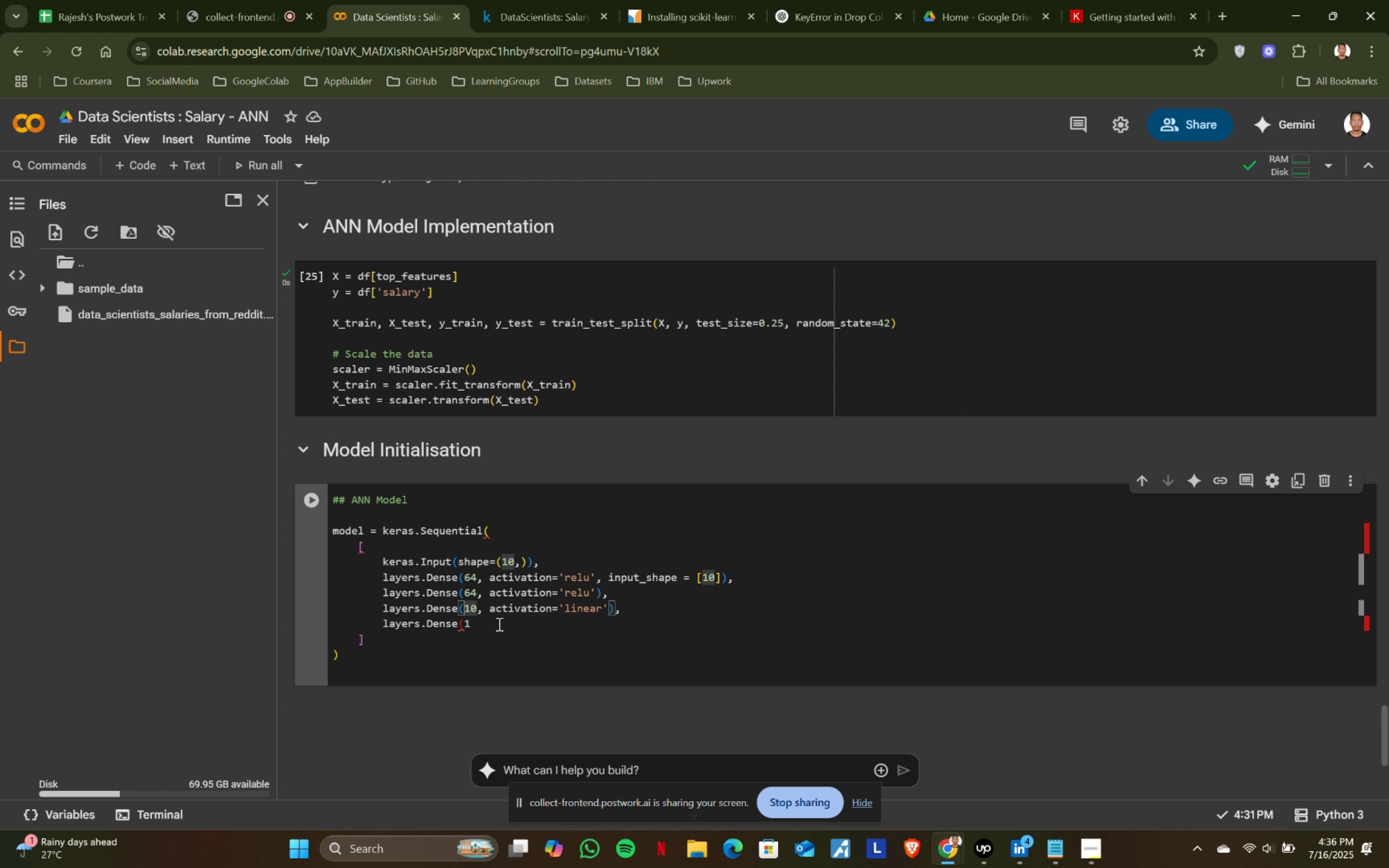 
key(Backspace)
key(Backspace)
type(64)
 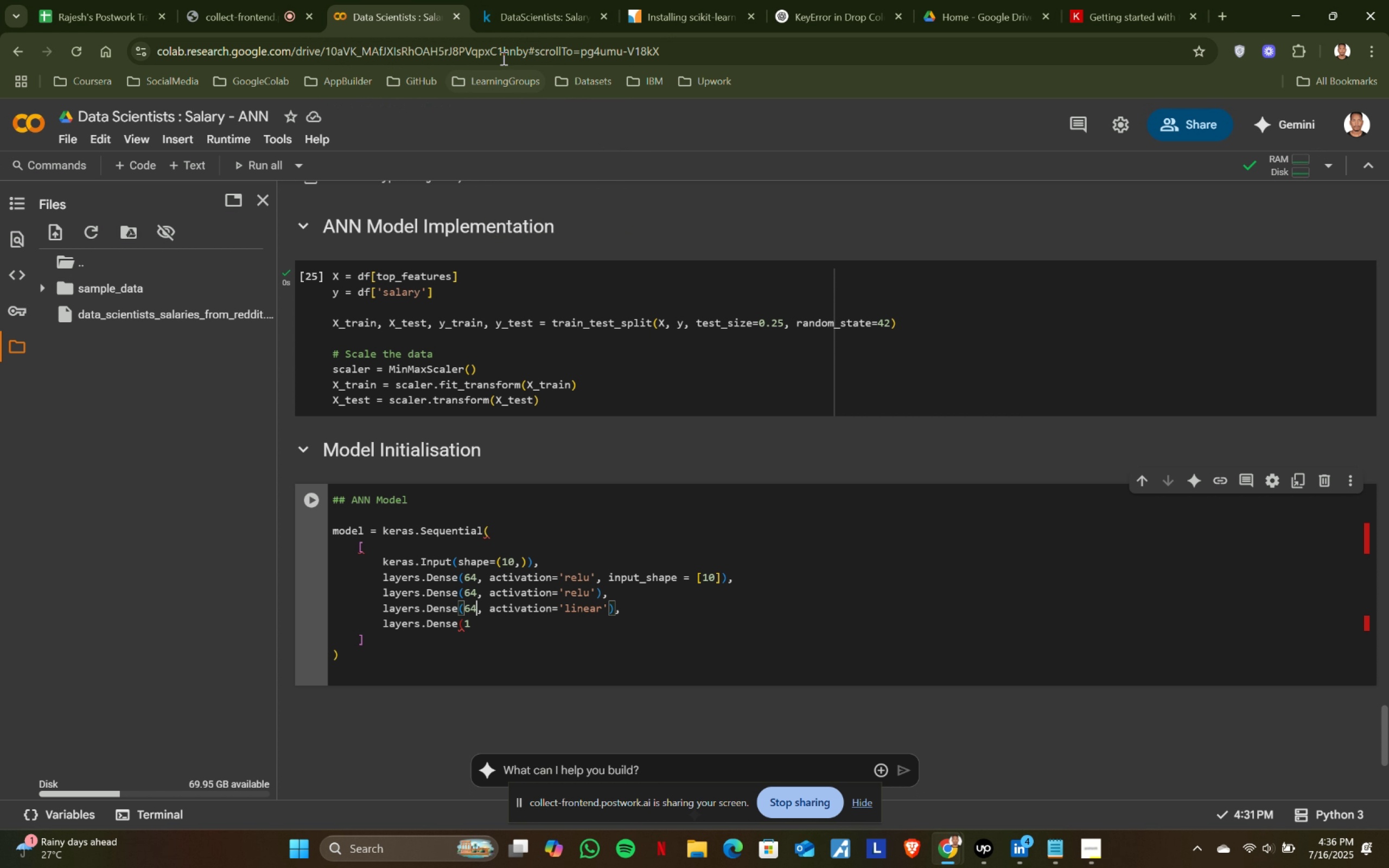 
left_click([548, 0])
 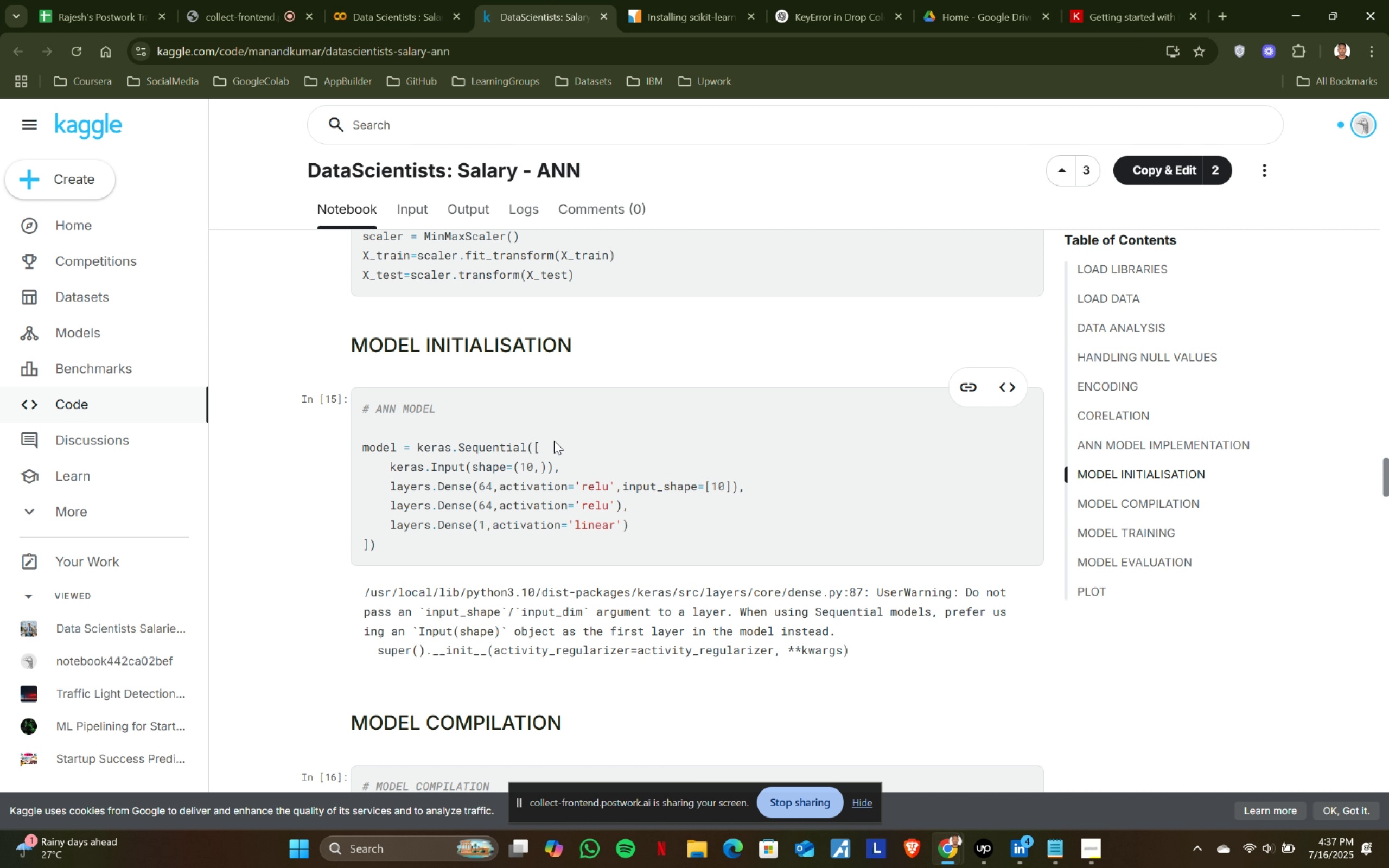 
left_click([405, 0])
 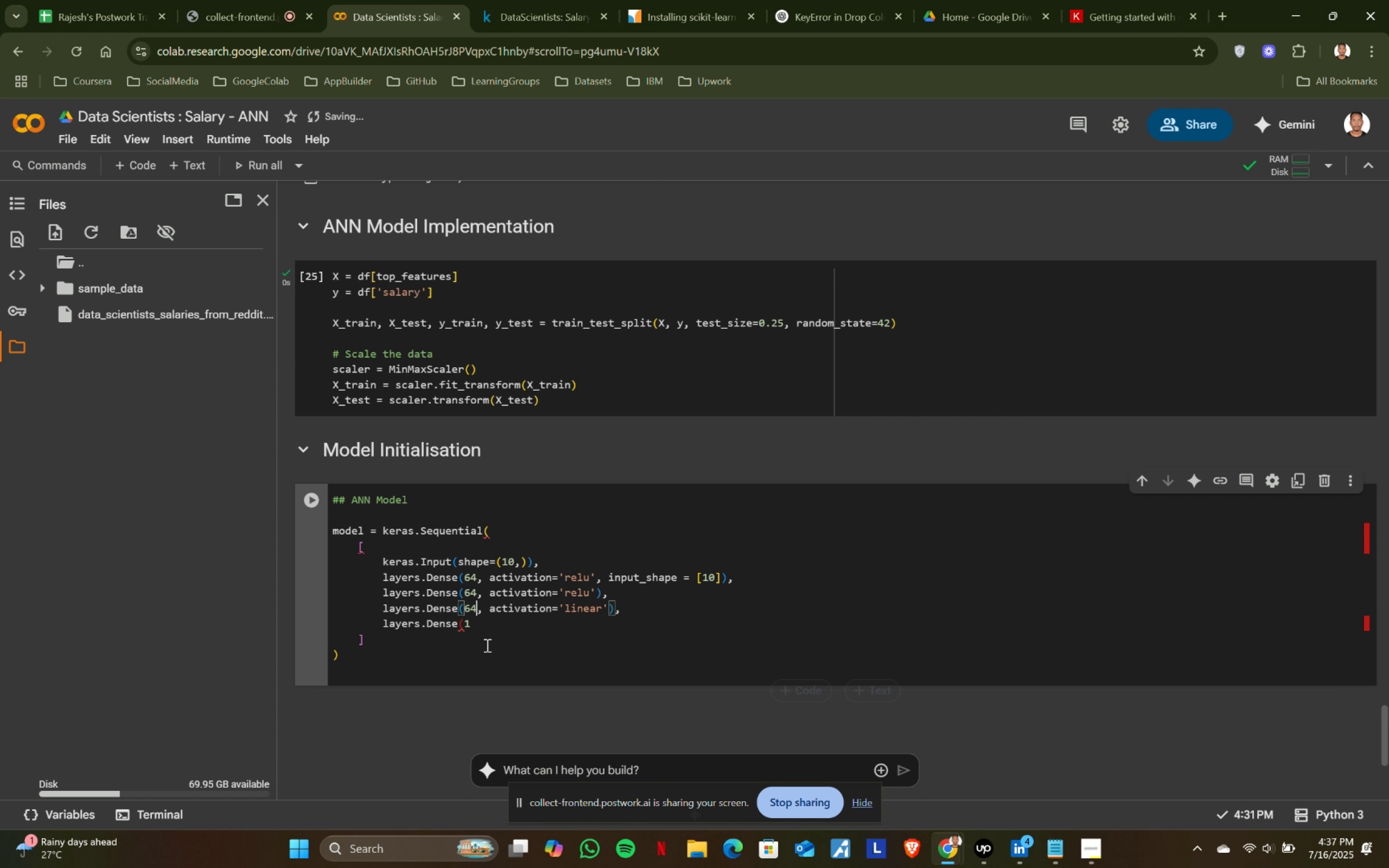 
left_click([481, 623])
 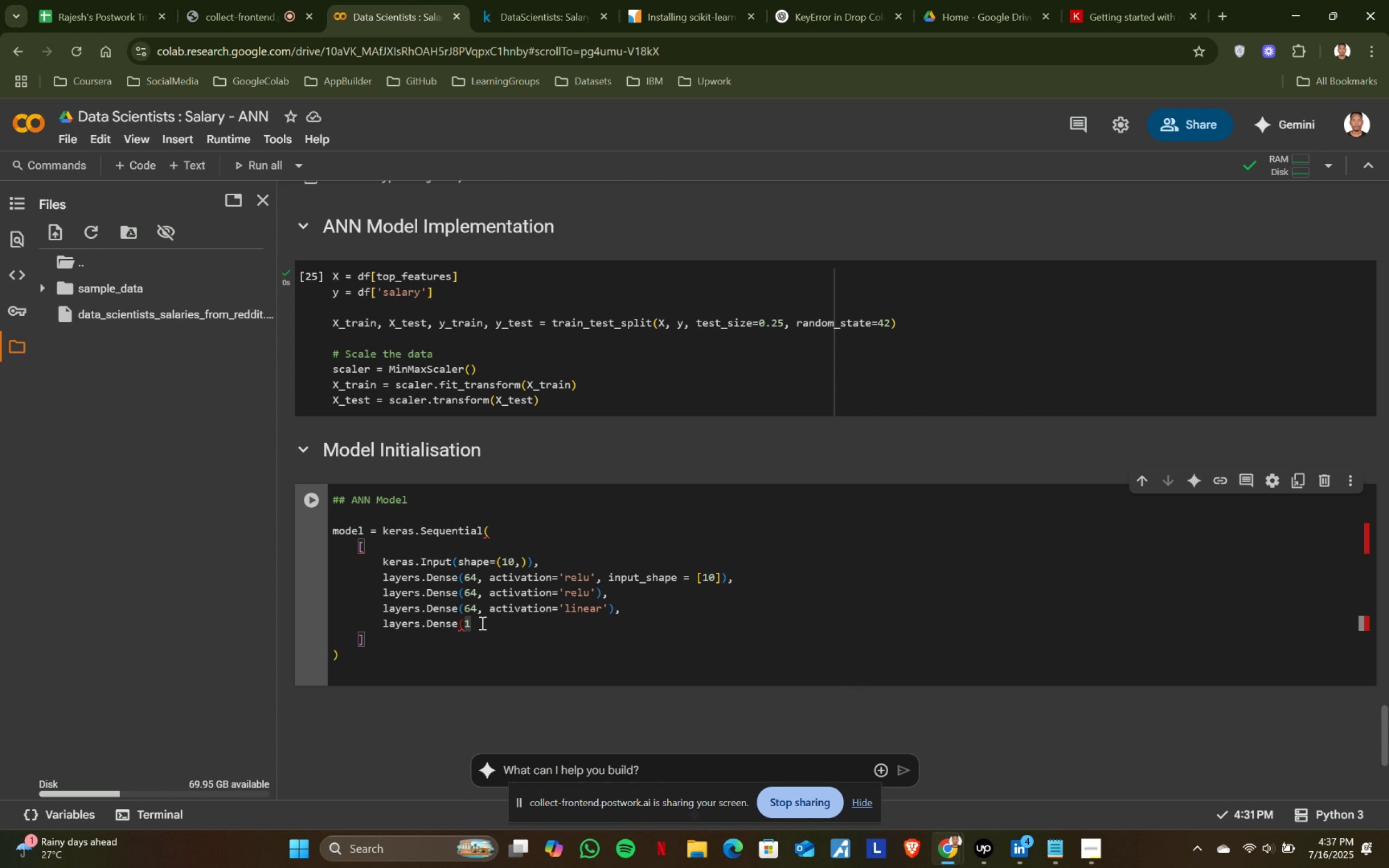 
key(Comma)
 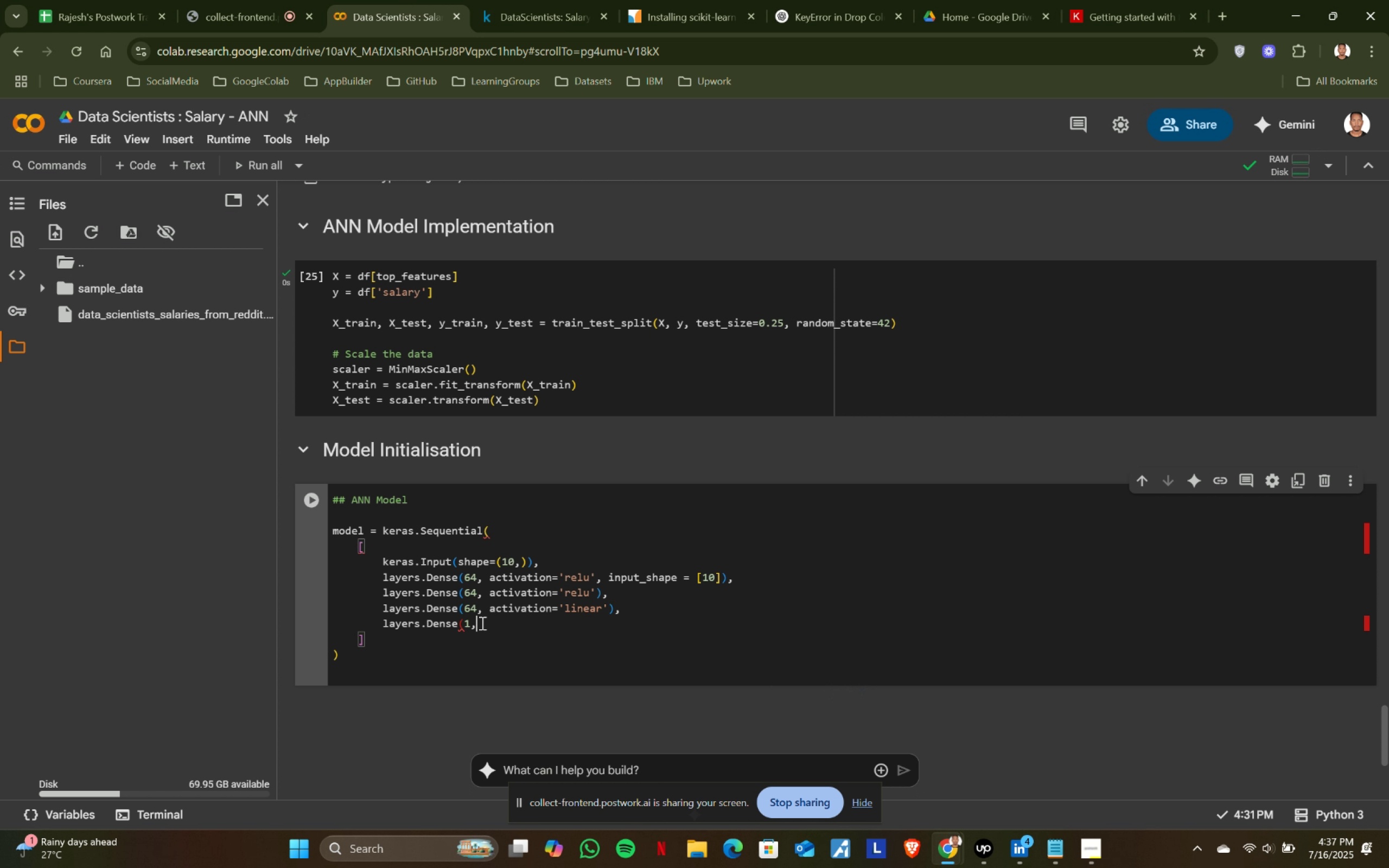 
key(Space)
 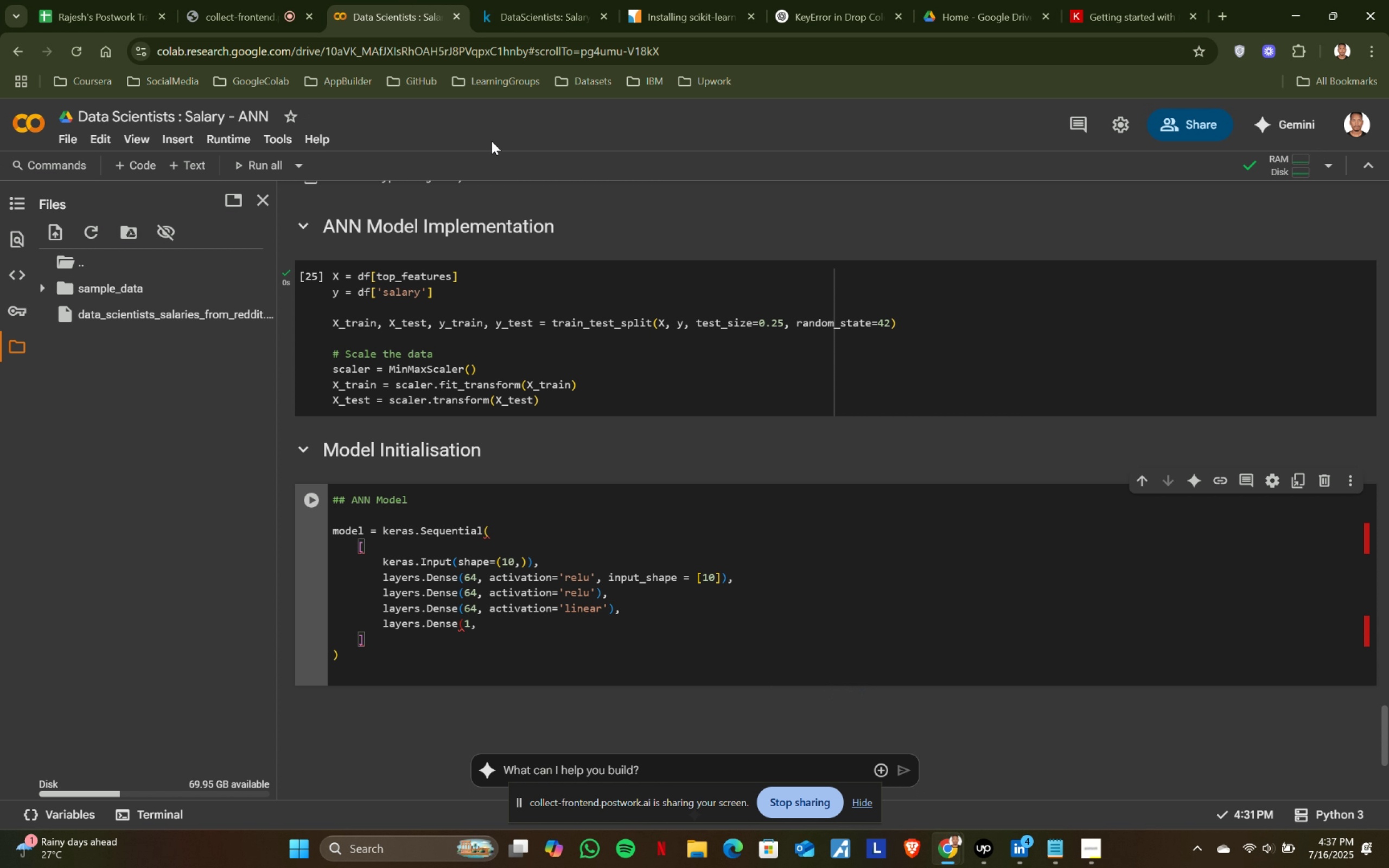 
left_click([550, 0])
 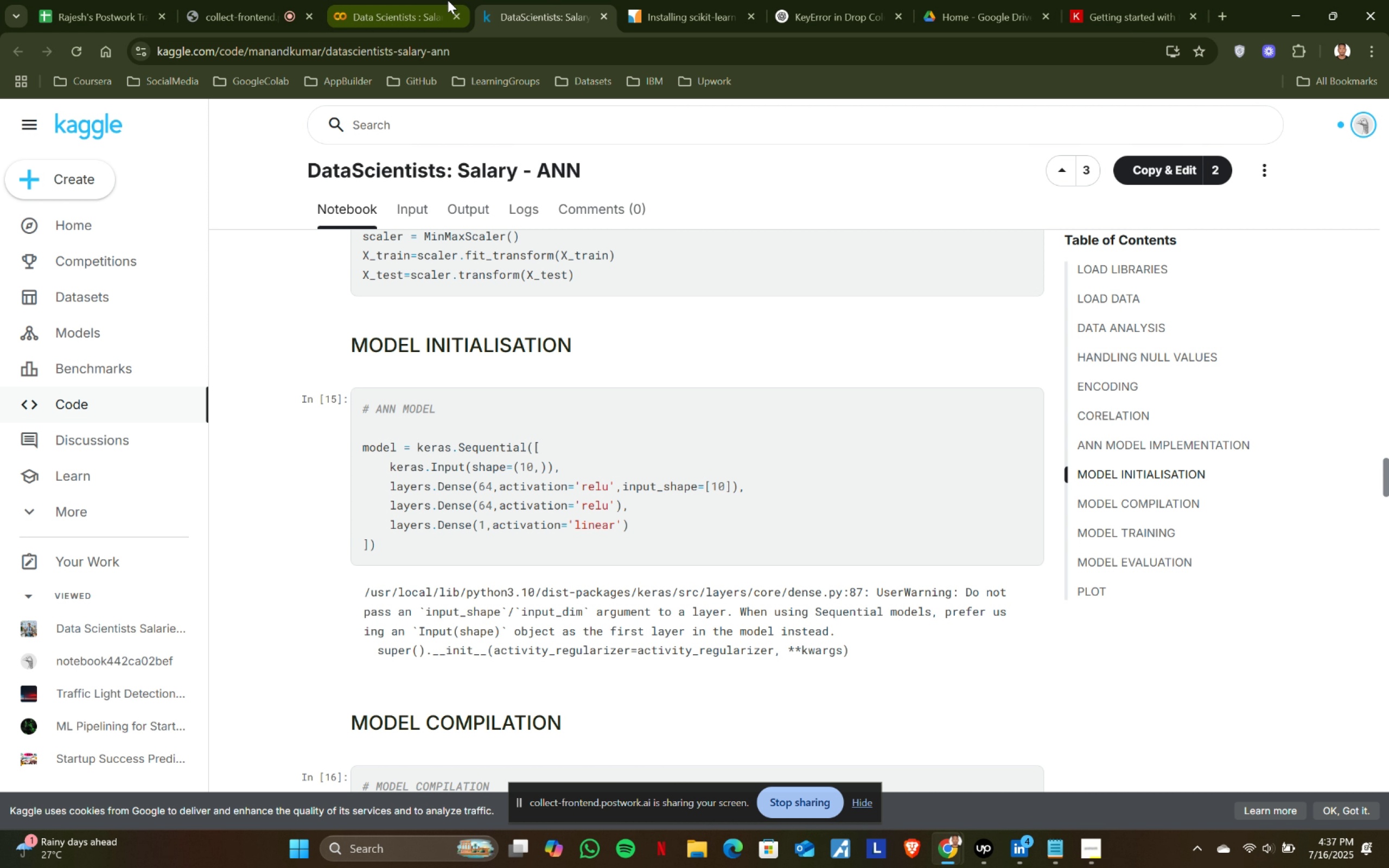 
left_click([448, 0])
 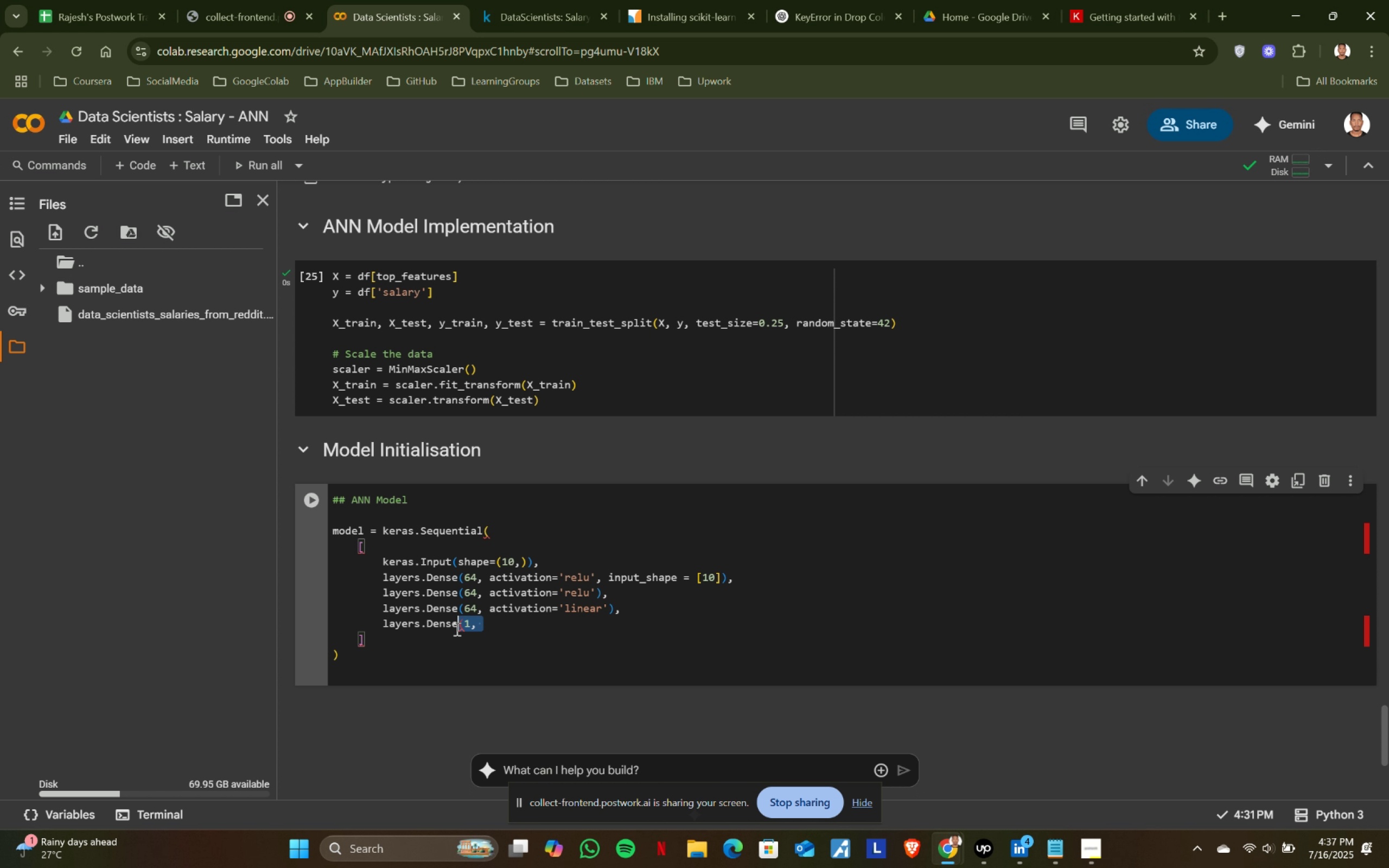 
left_click([483, 623])
 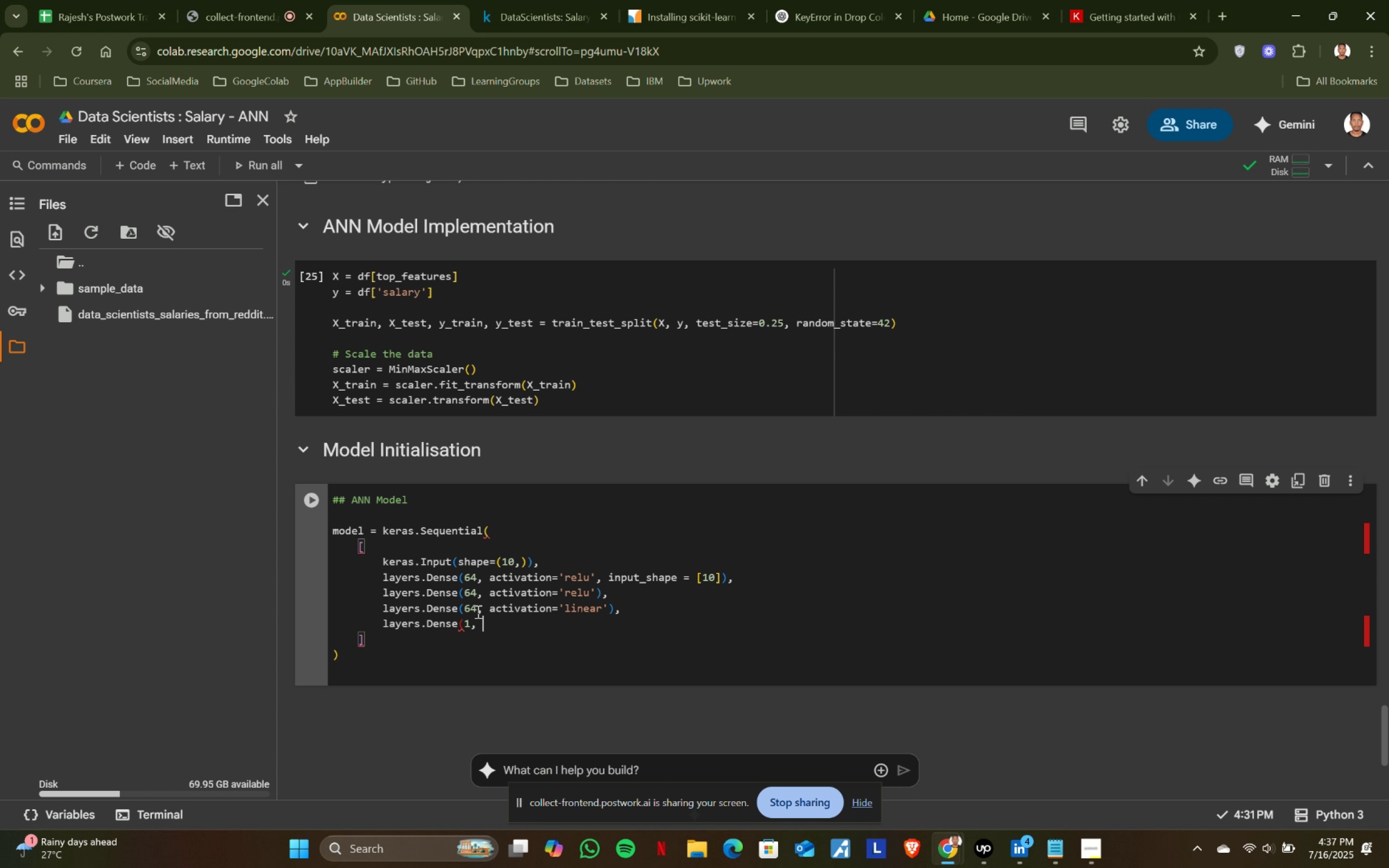 
left_click([476, 611])
 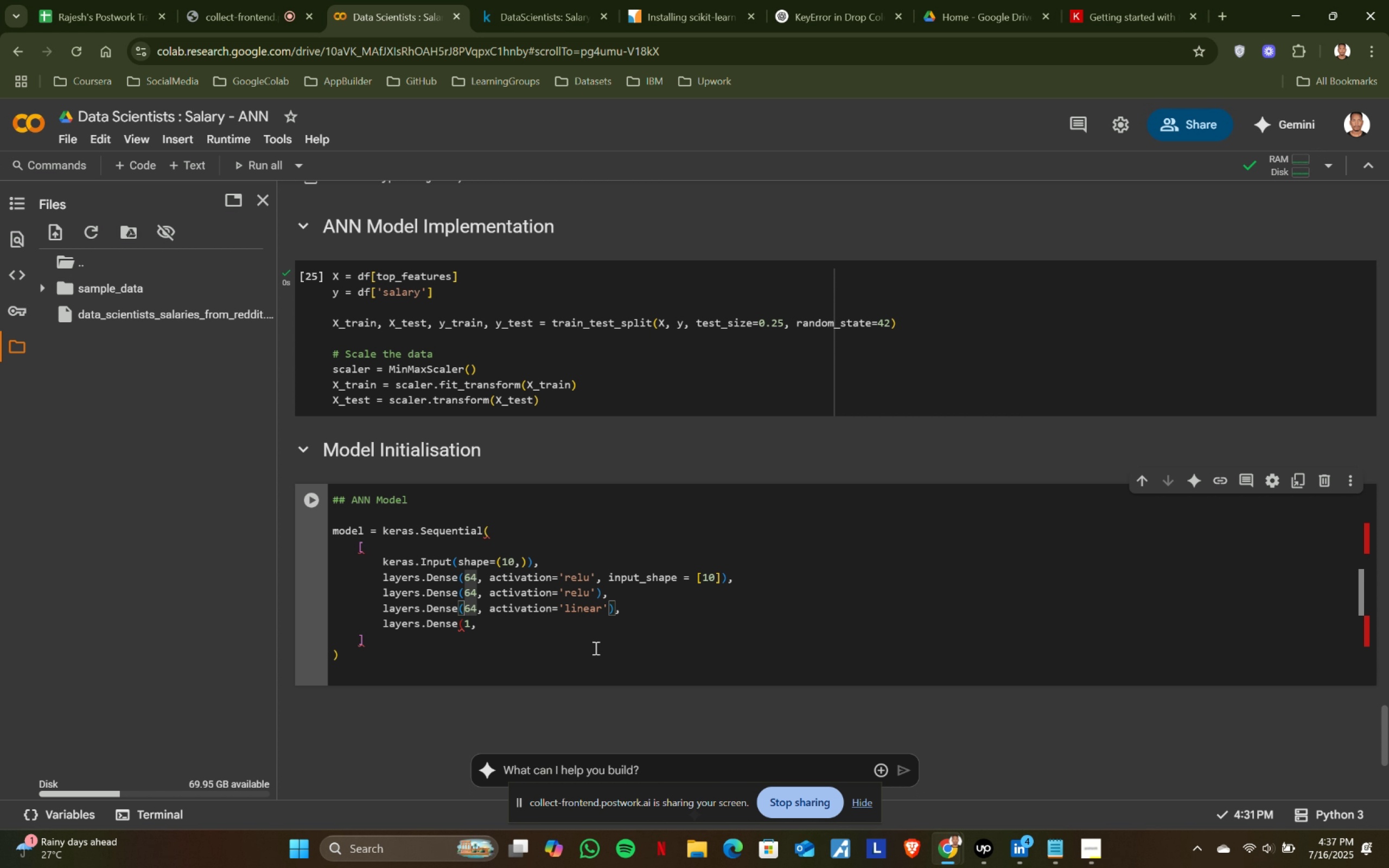 
key(Backspace)
 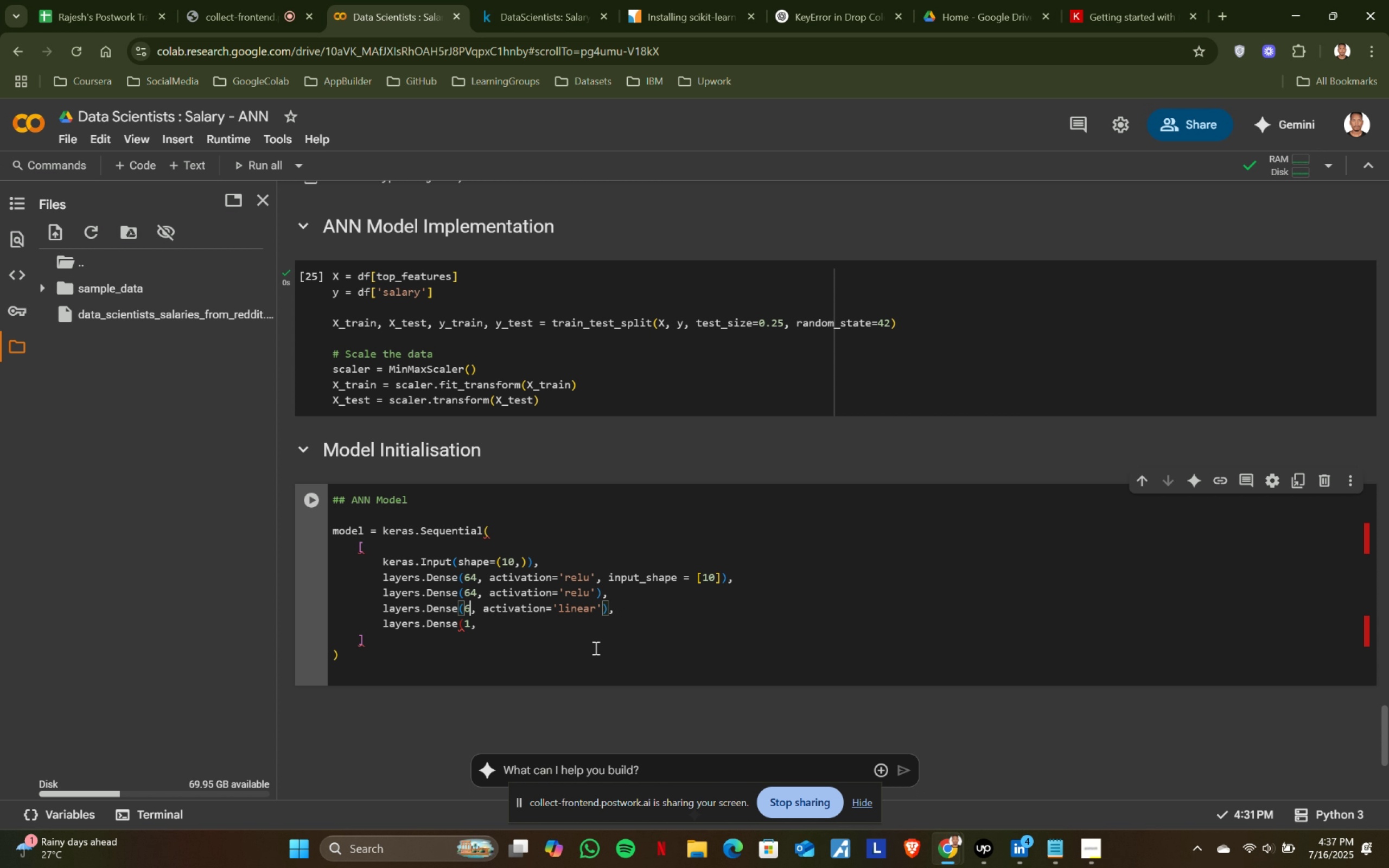 
key(Backspace)
 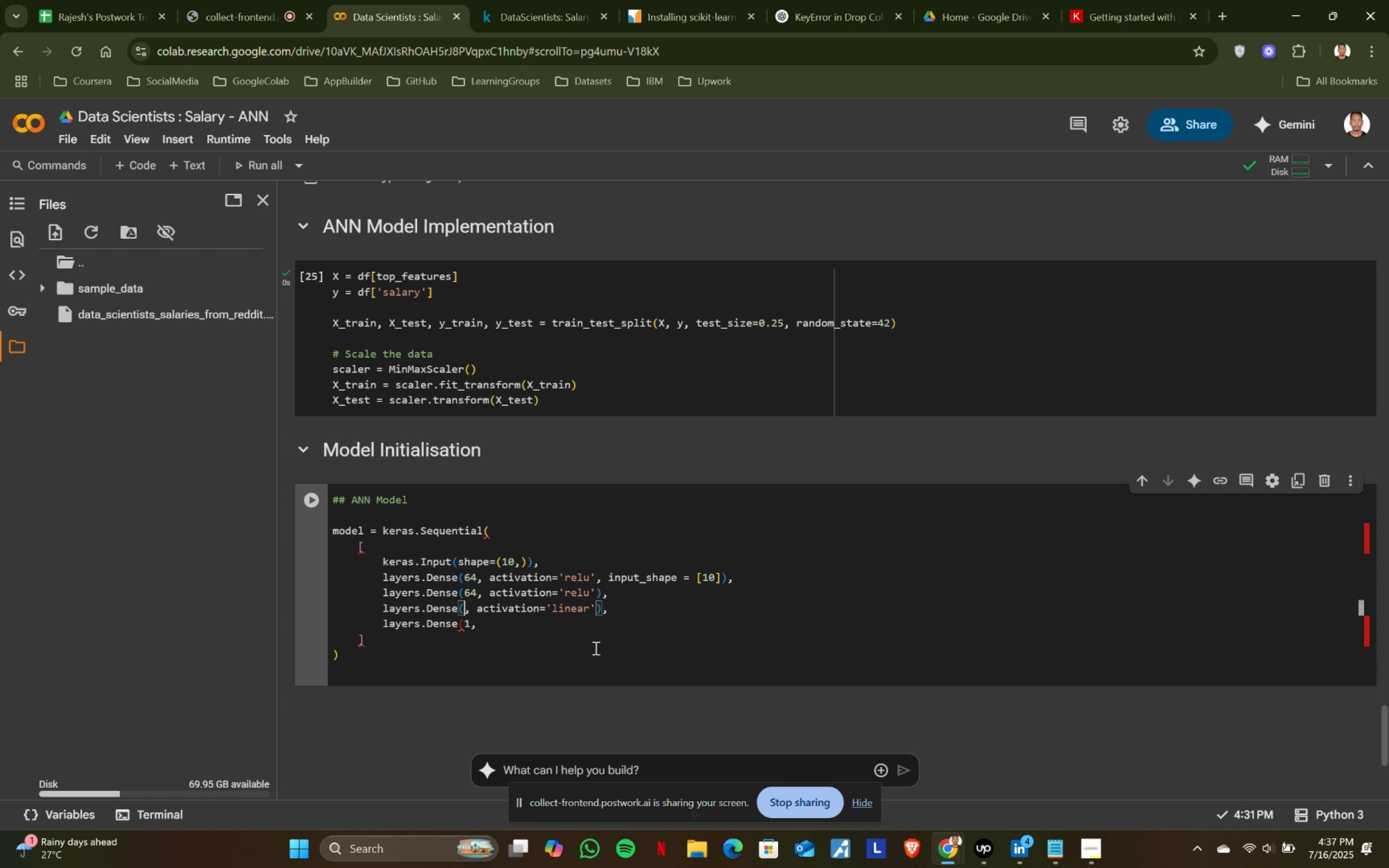 
key(1)
 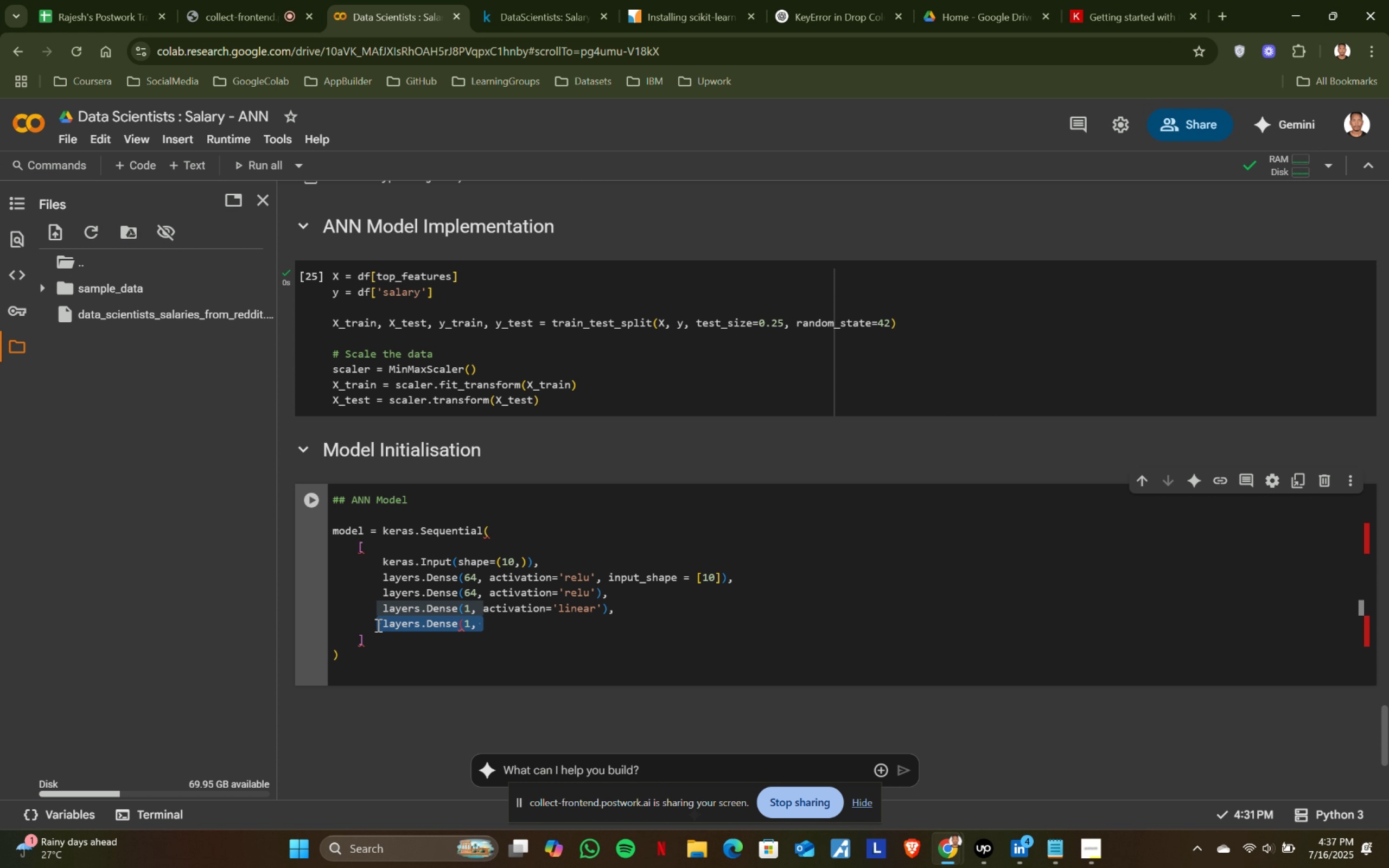 
key(Backspace)
 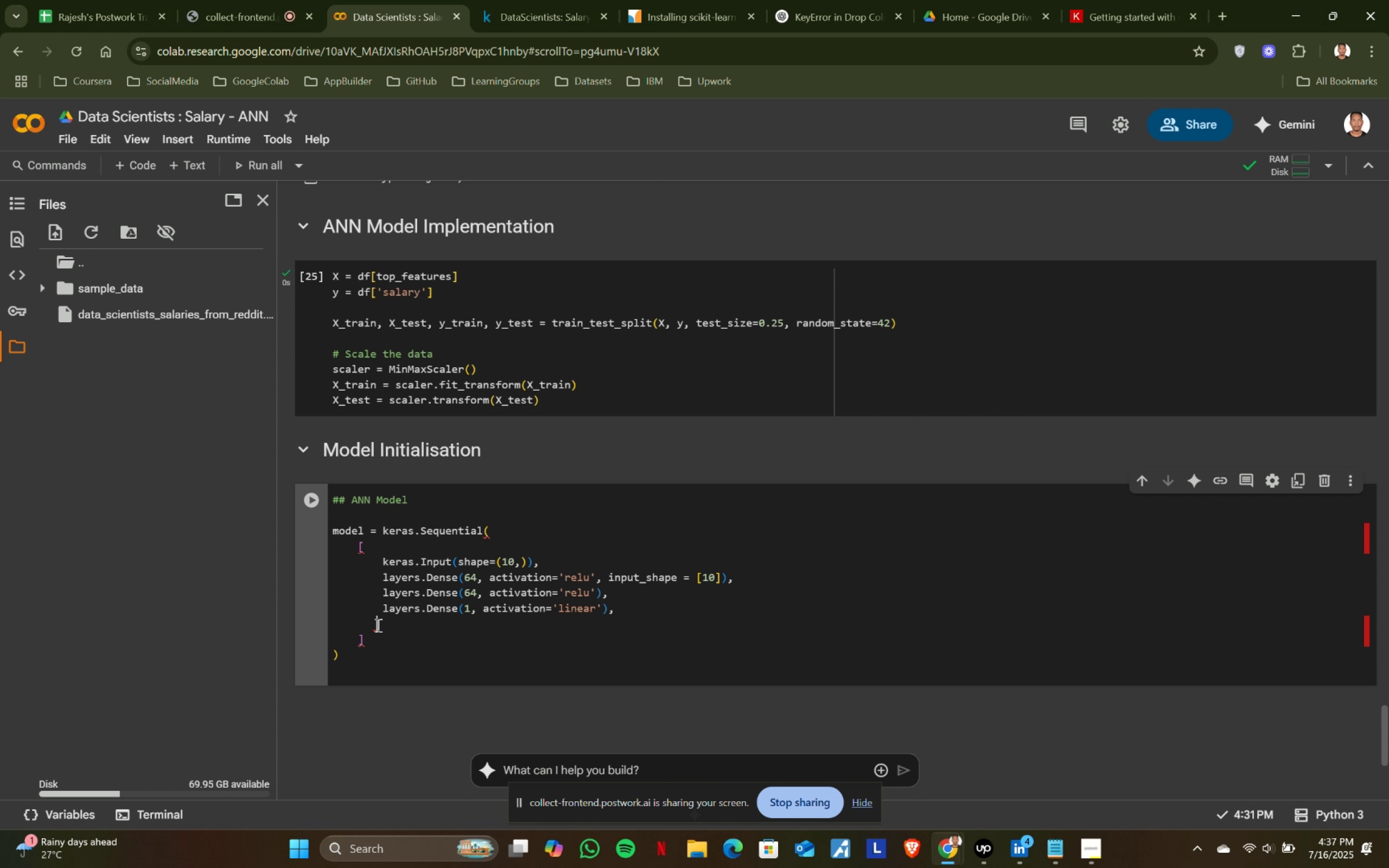 
key(Backspace)
 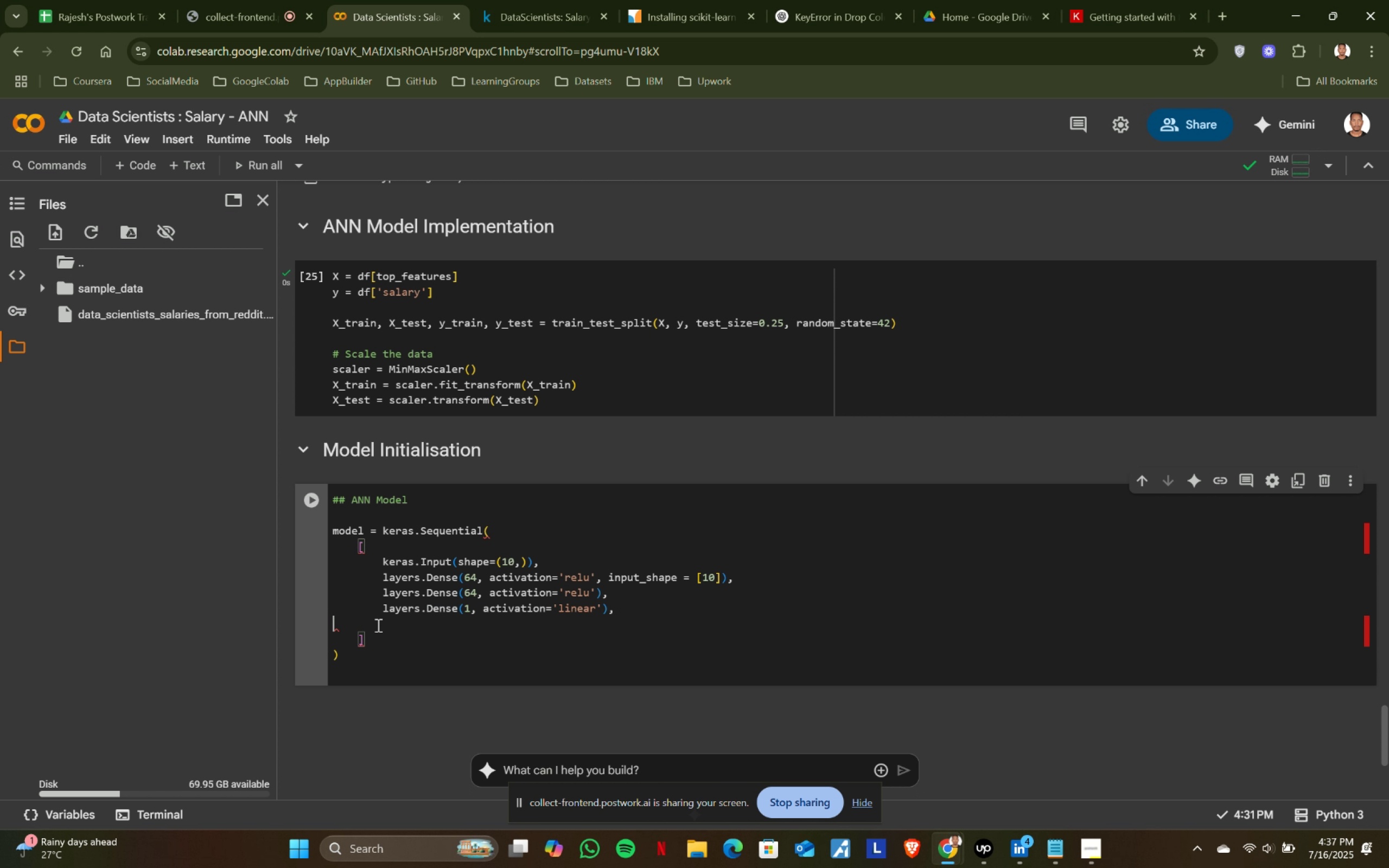 
key(Backspace)
 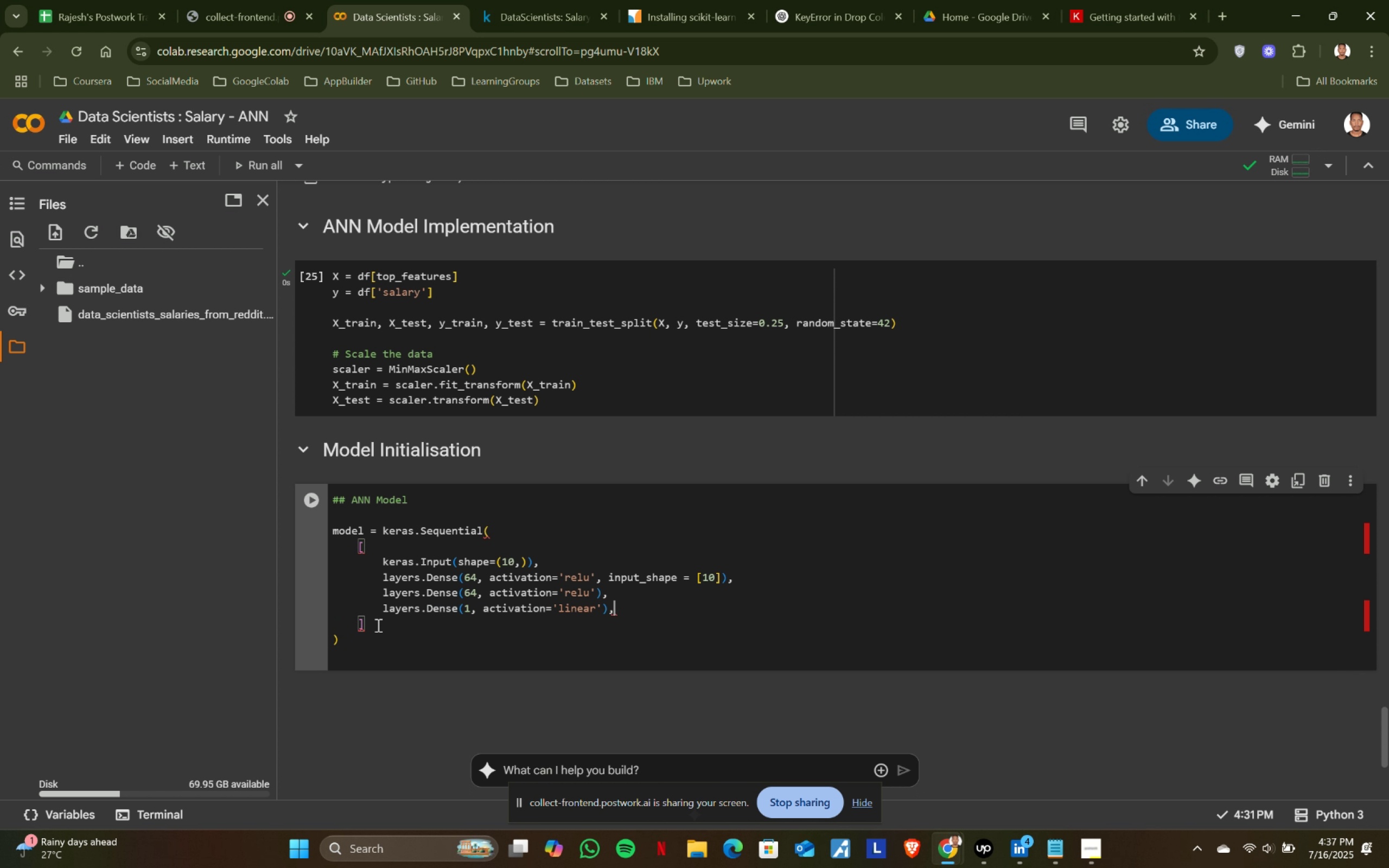 
key(Backspace)
 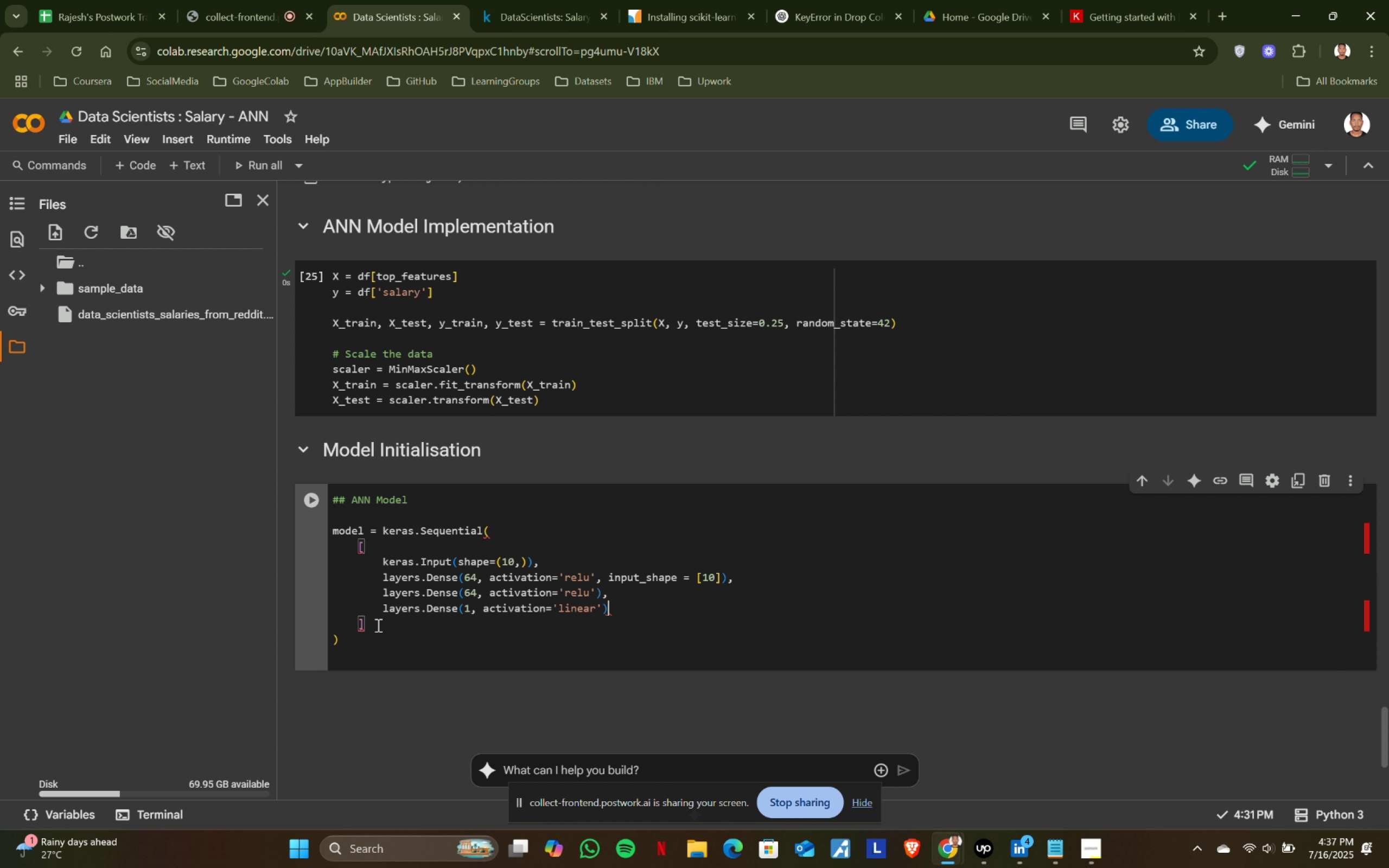 
key(Backspace)
 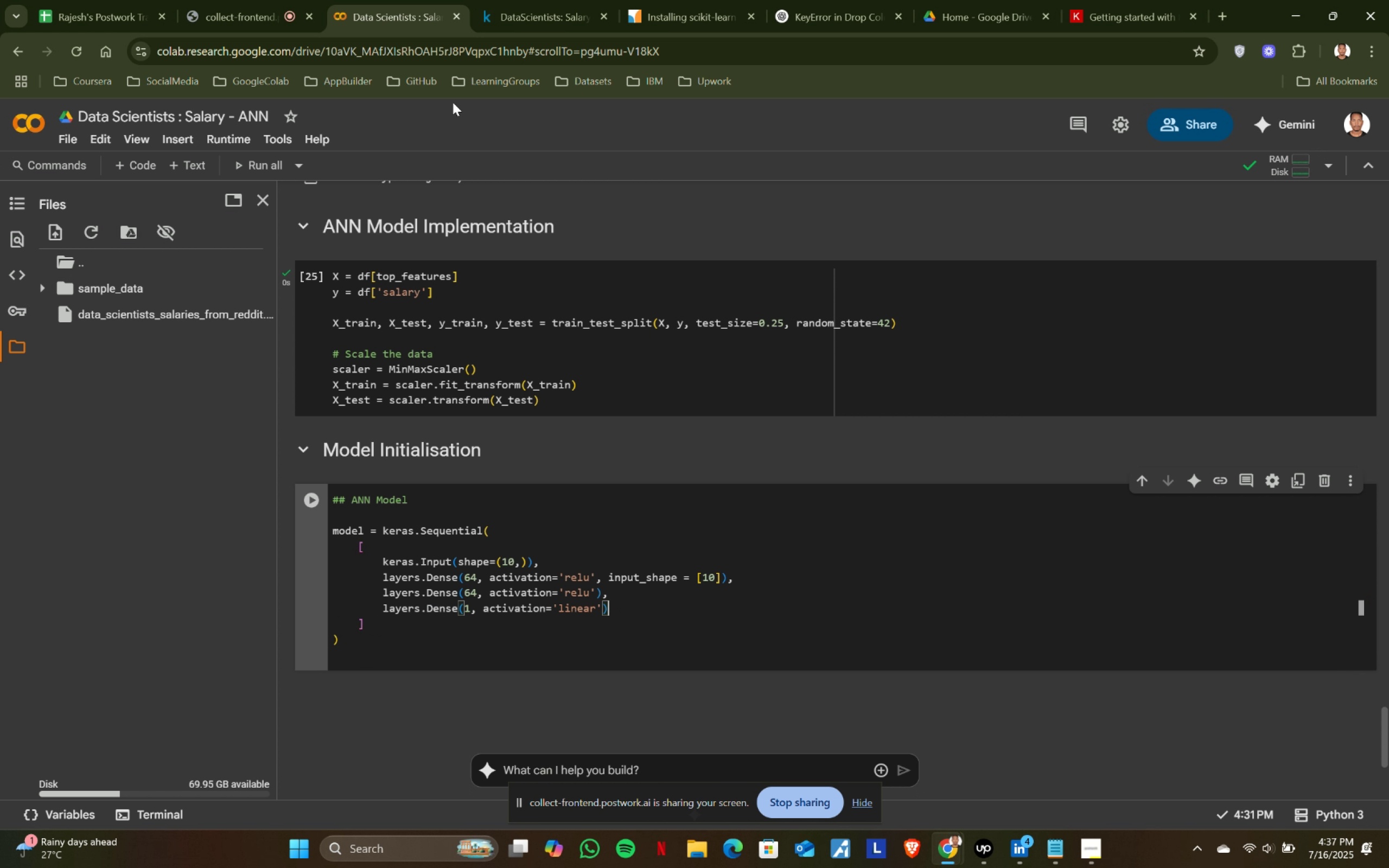 
left_click([547, 0])
 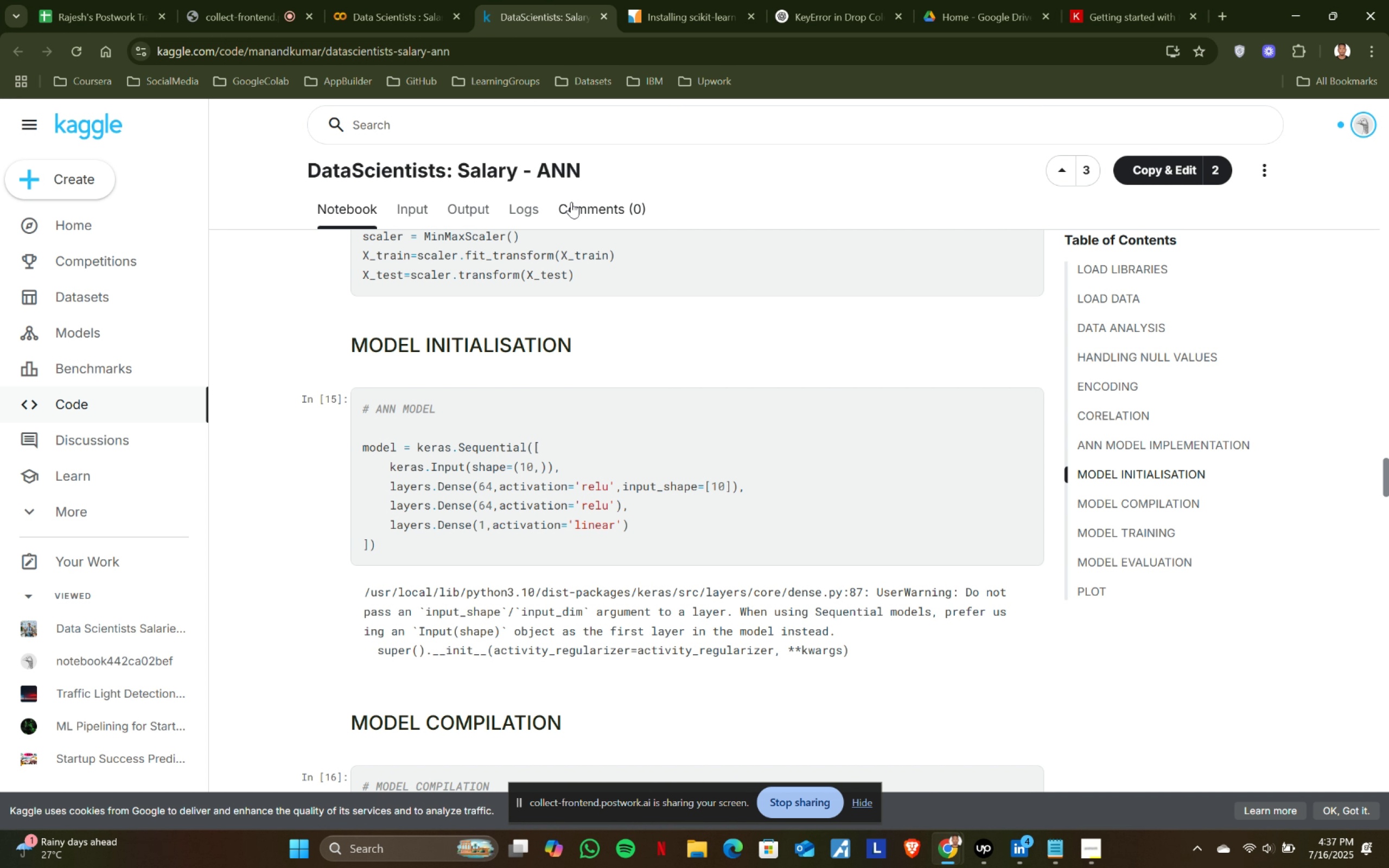 
left_click([437, 0])
 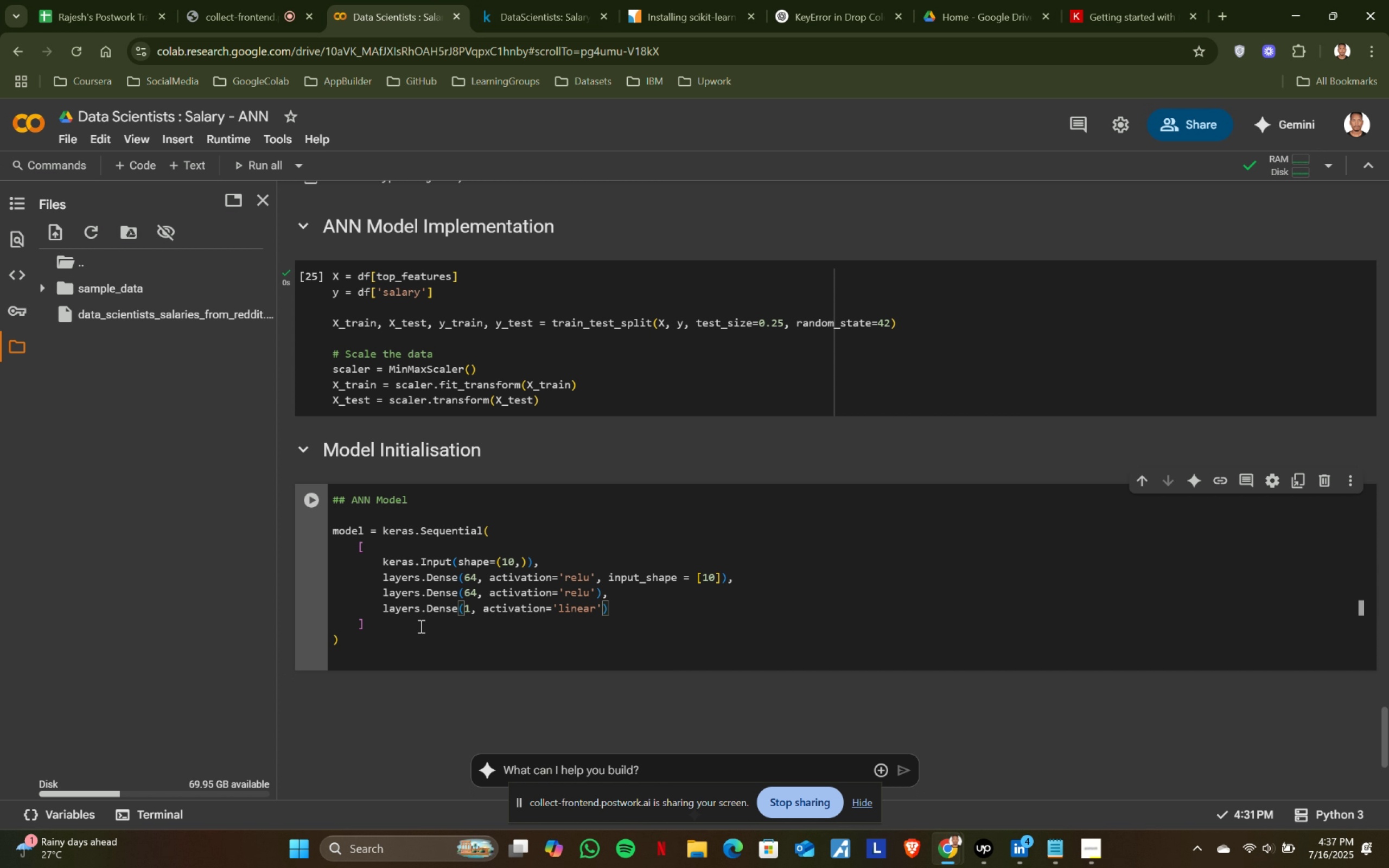 
left_click([399, 645])
 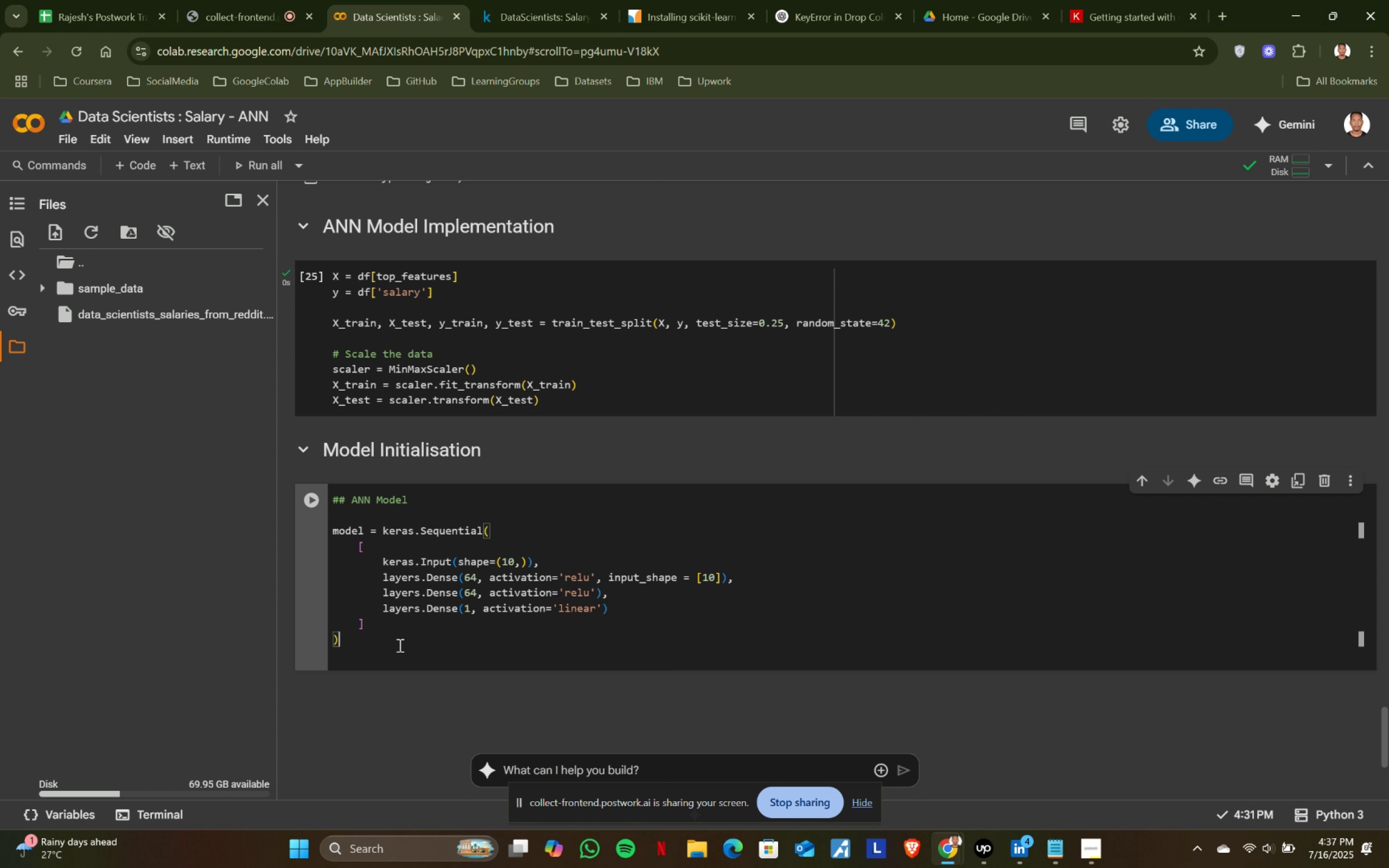 
key(Delete)
 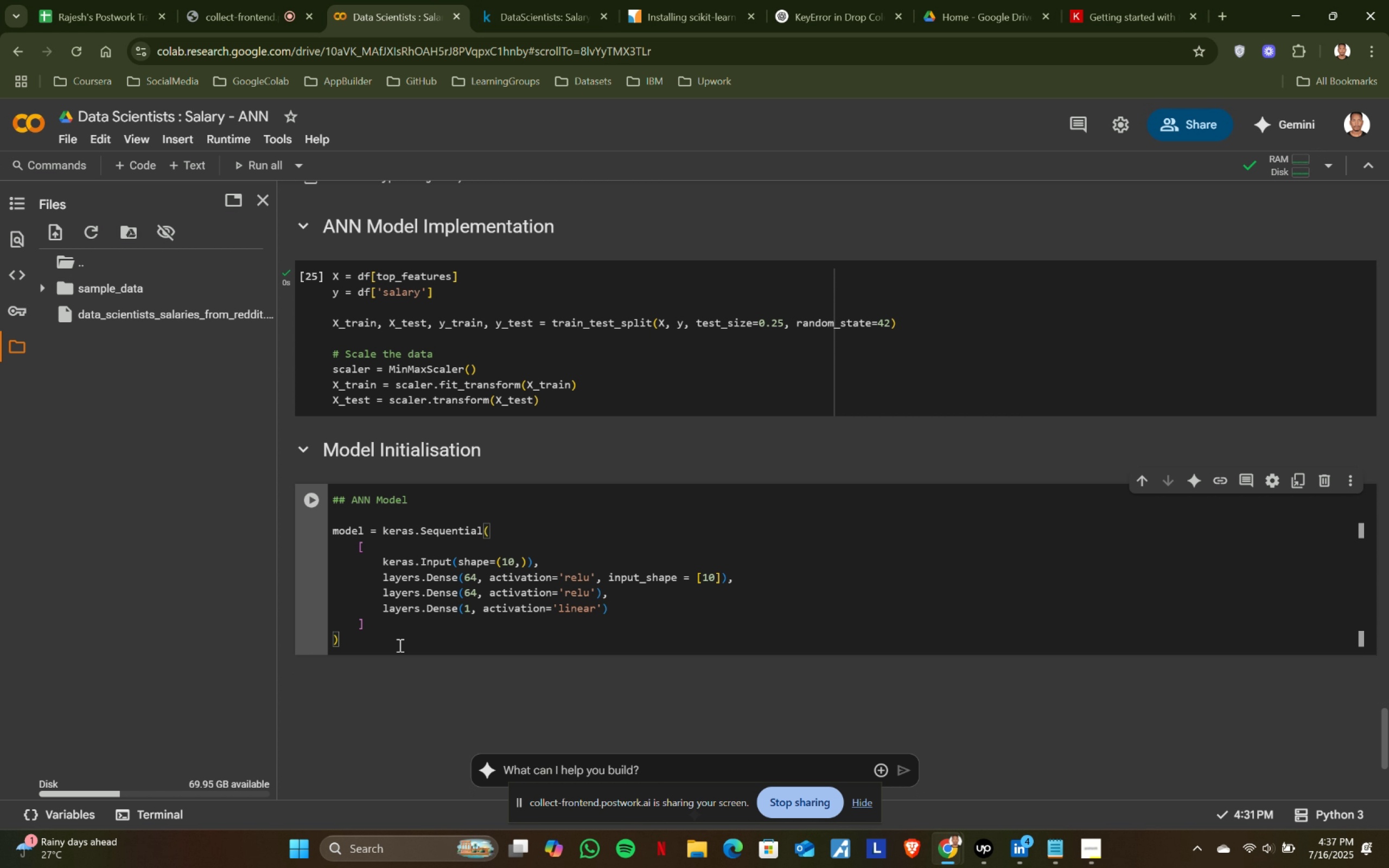 
key(Shift+ShiftRight)
 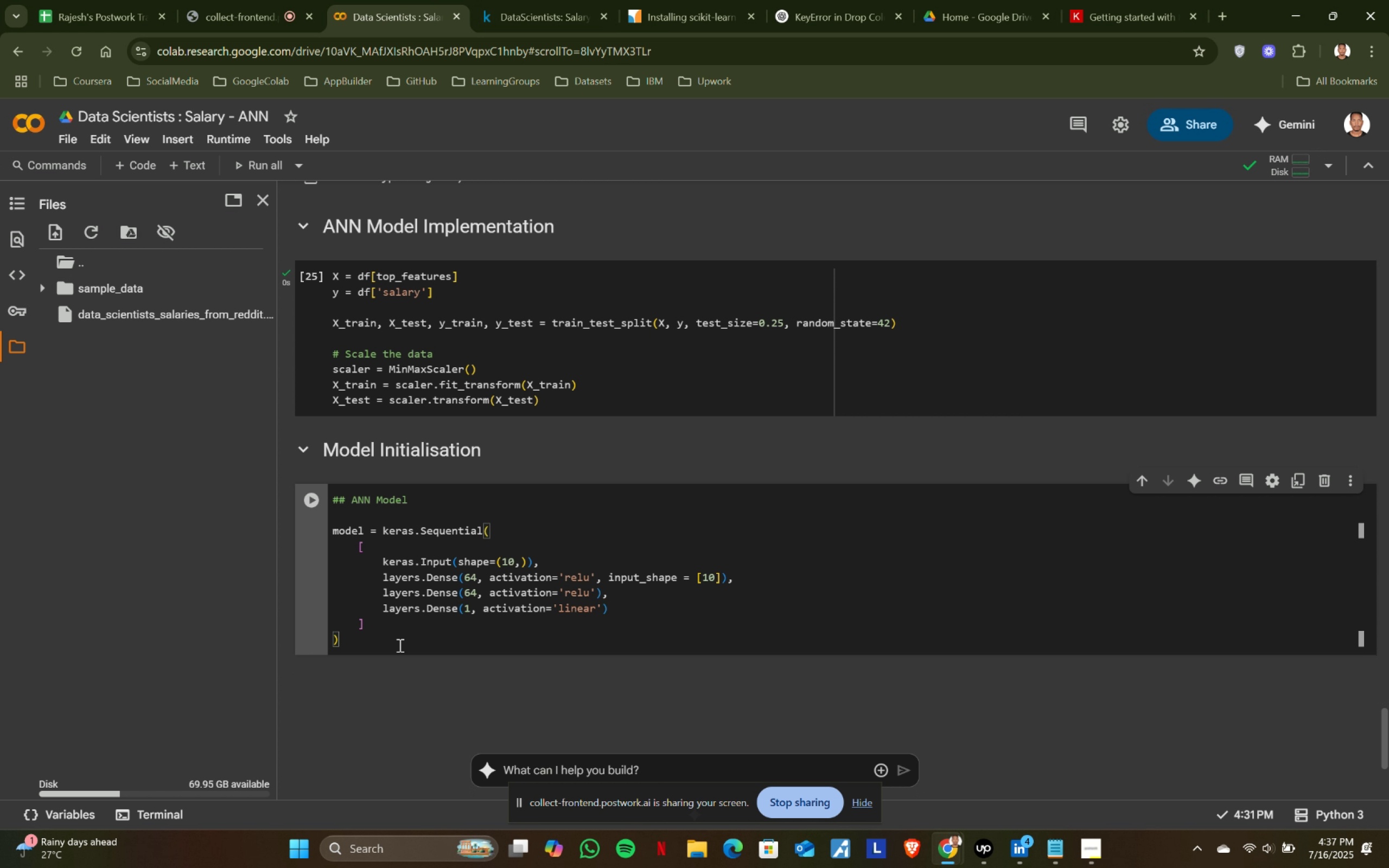 
key(Shift+Enter)
 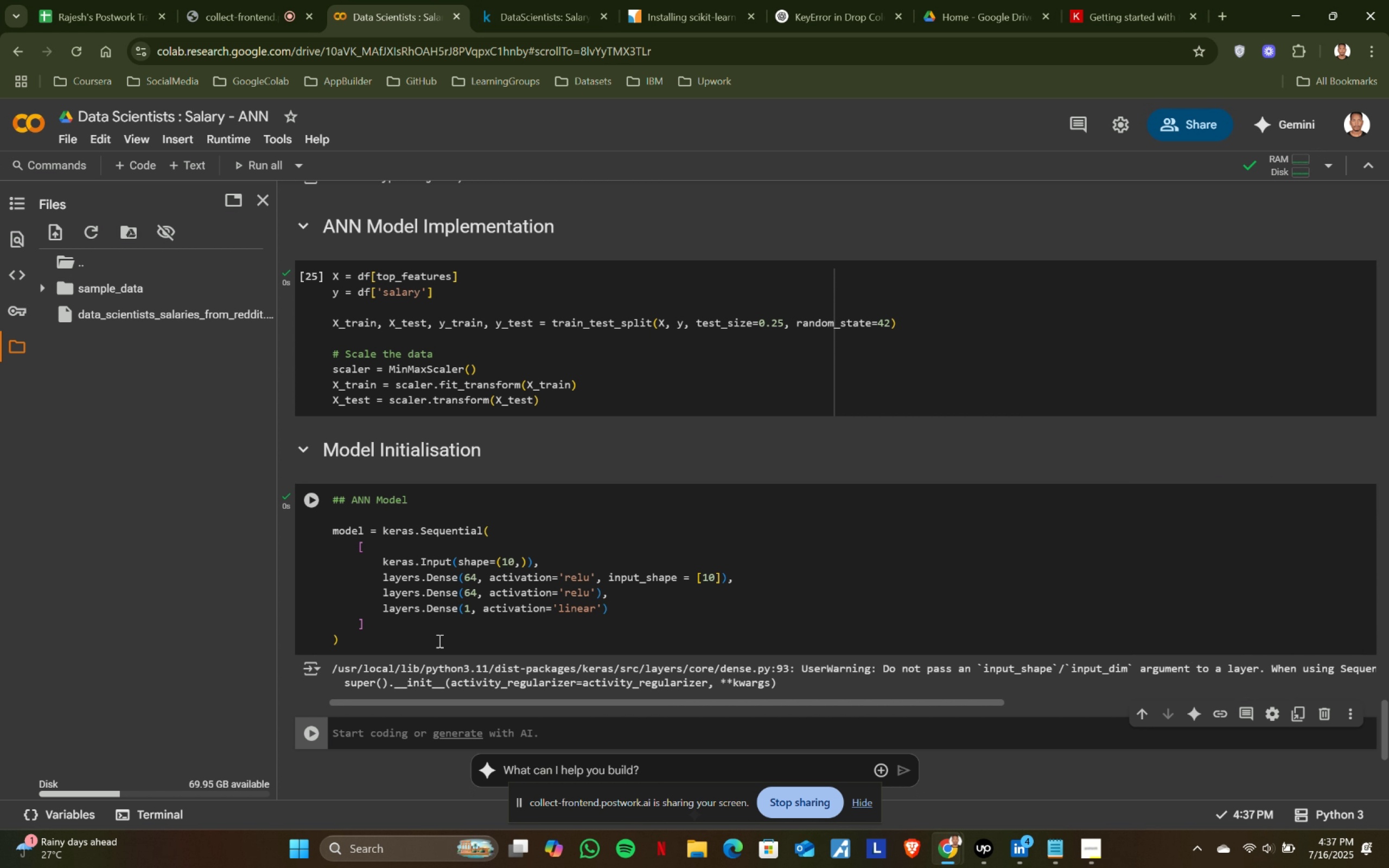 
scroll: coordinate [440, 632], scroll_direction: down, amount: 1.0
 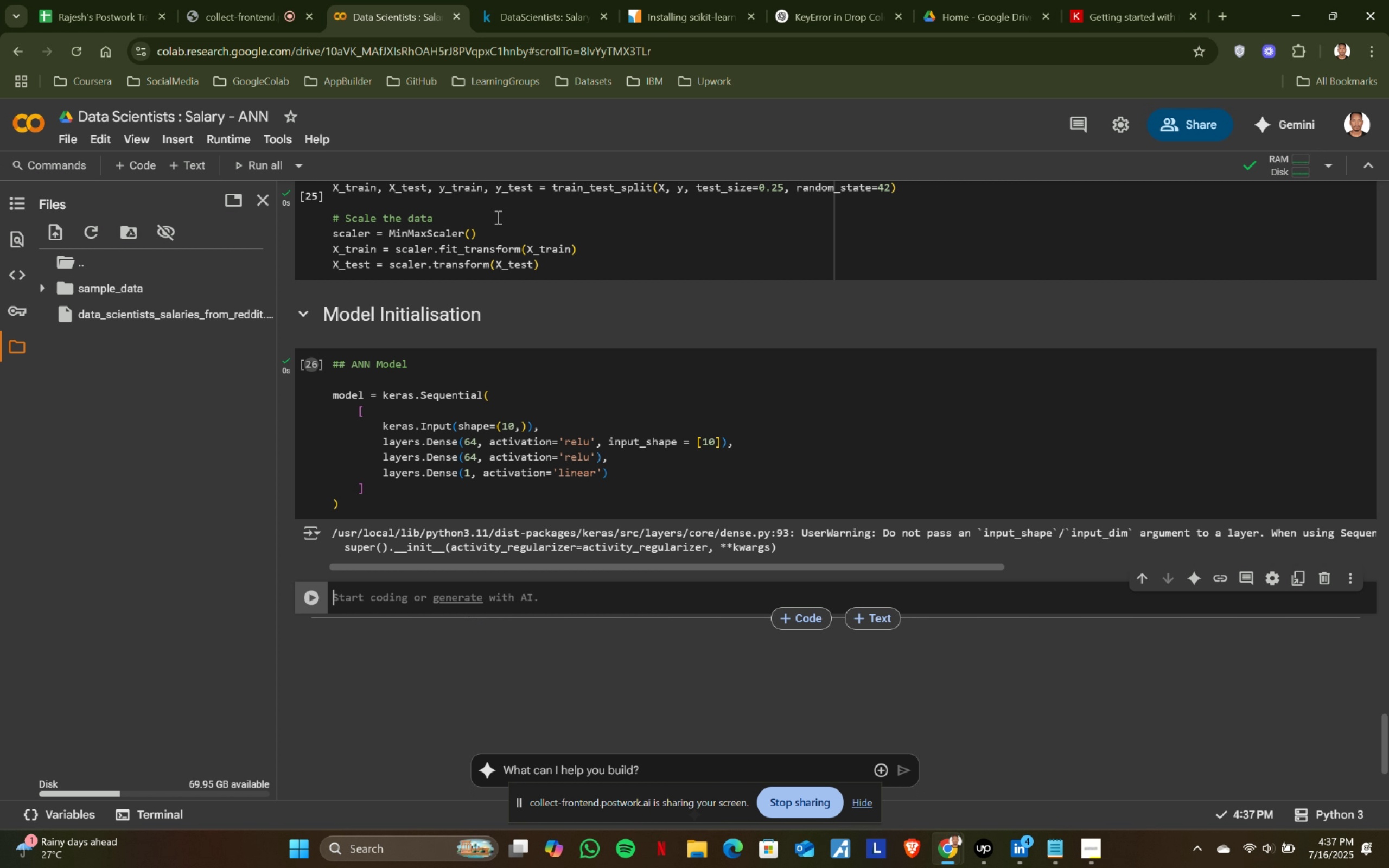 
left_click([507, 0])
 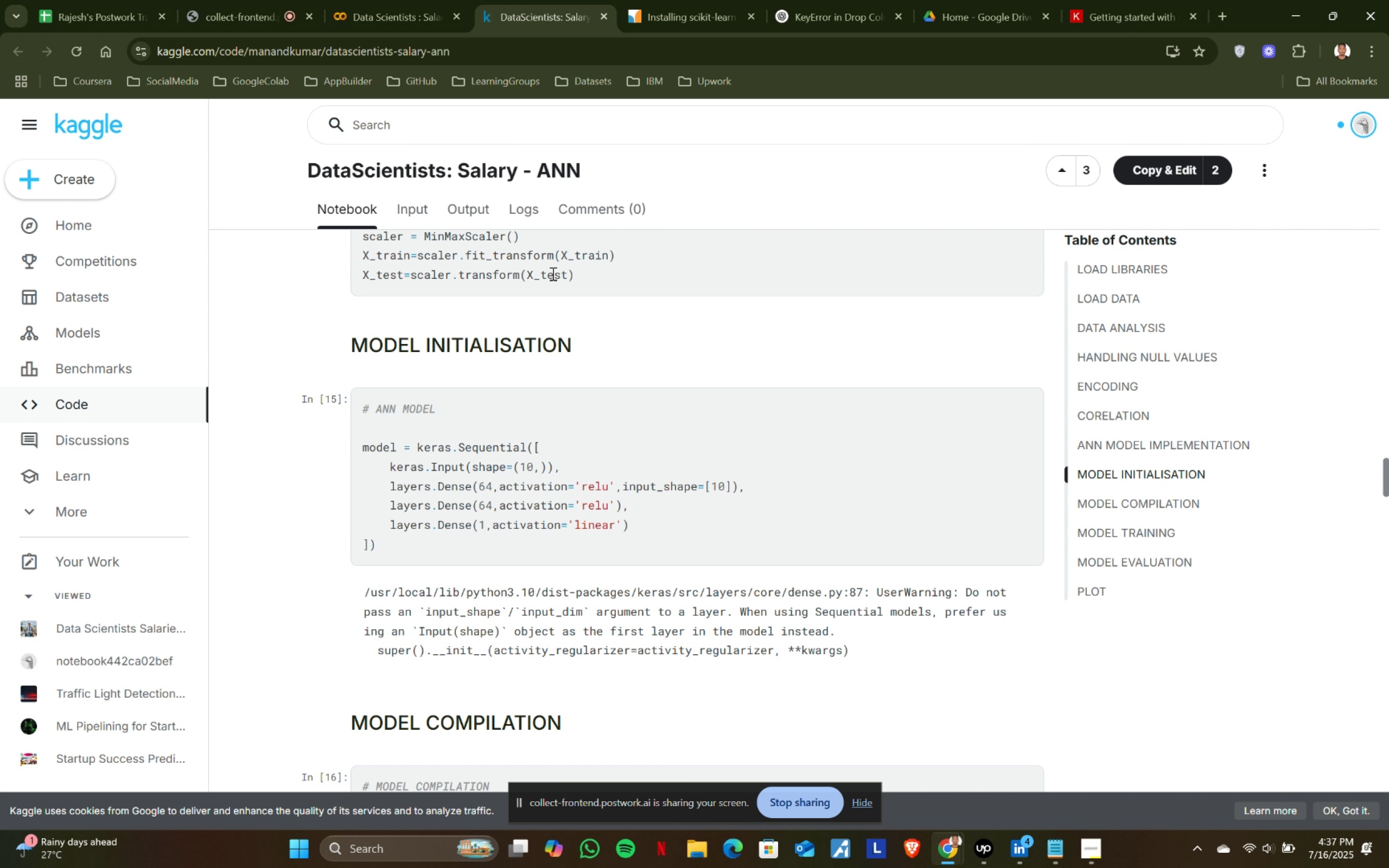 
scroll: coordinate [556, 324], scroll_direction: down, amount: 1.0
 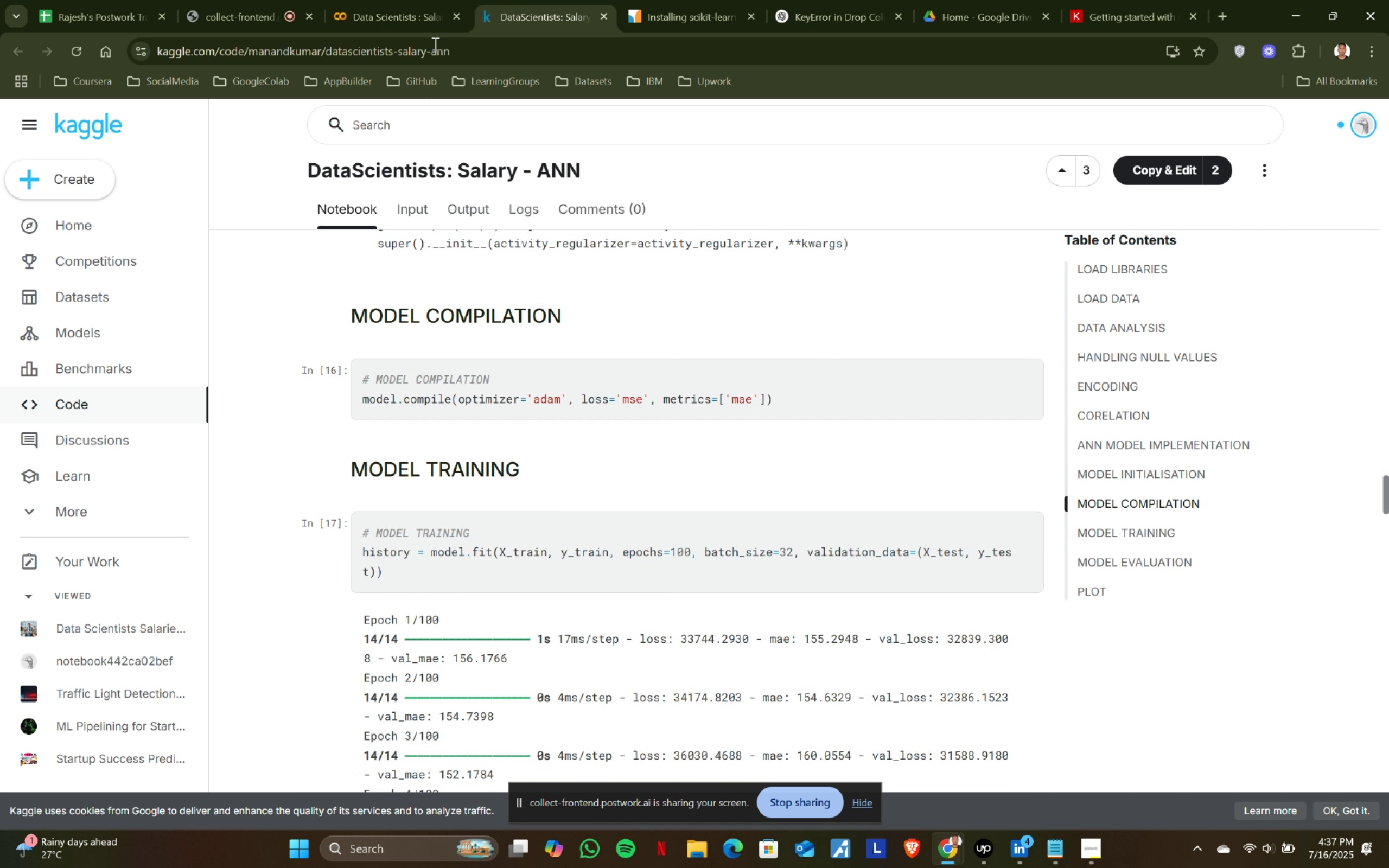 
left_click([411, 0])
 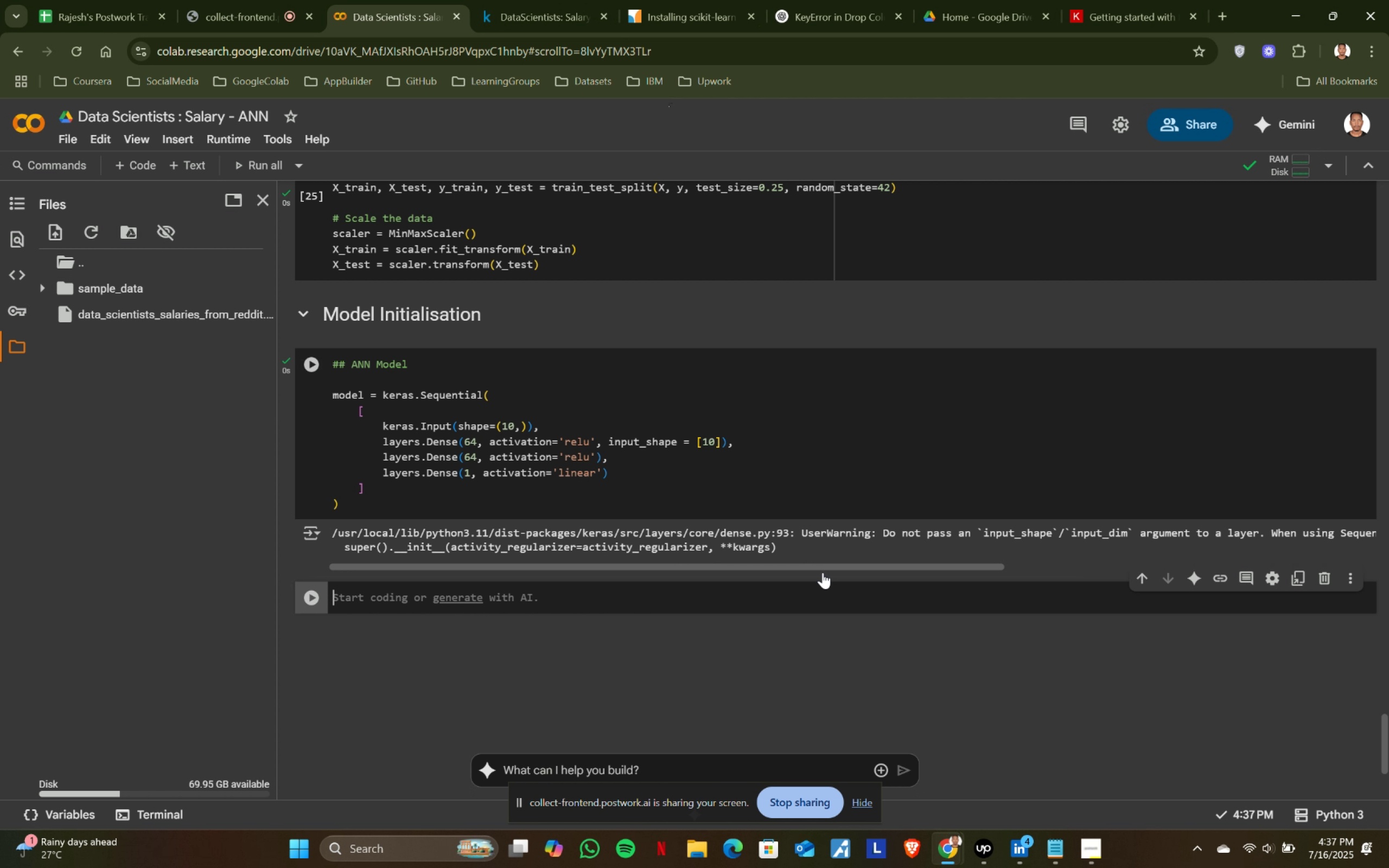 
left_click([859, 579])
 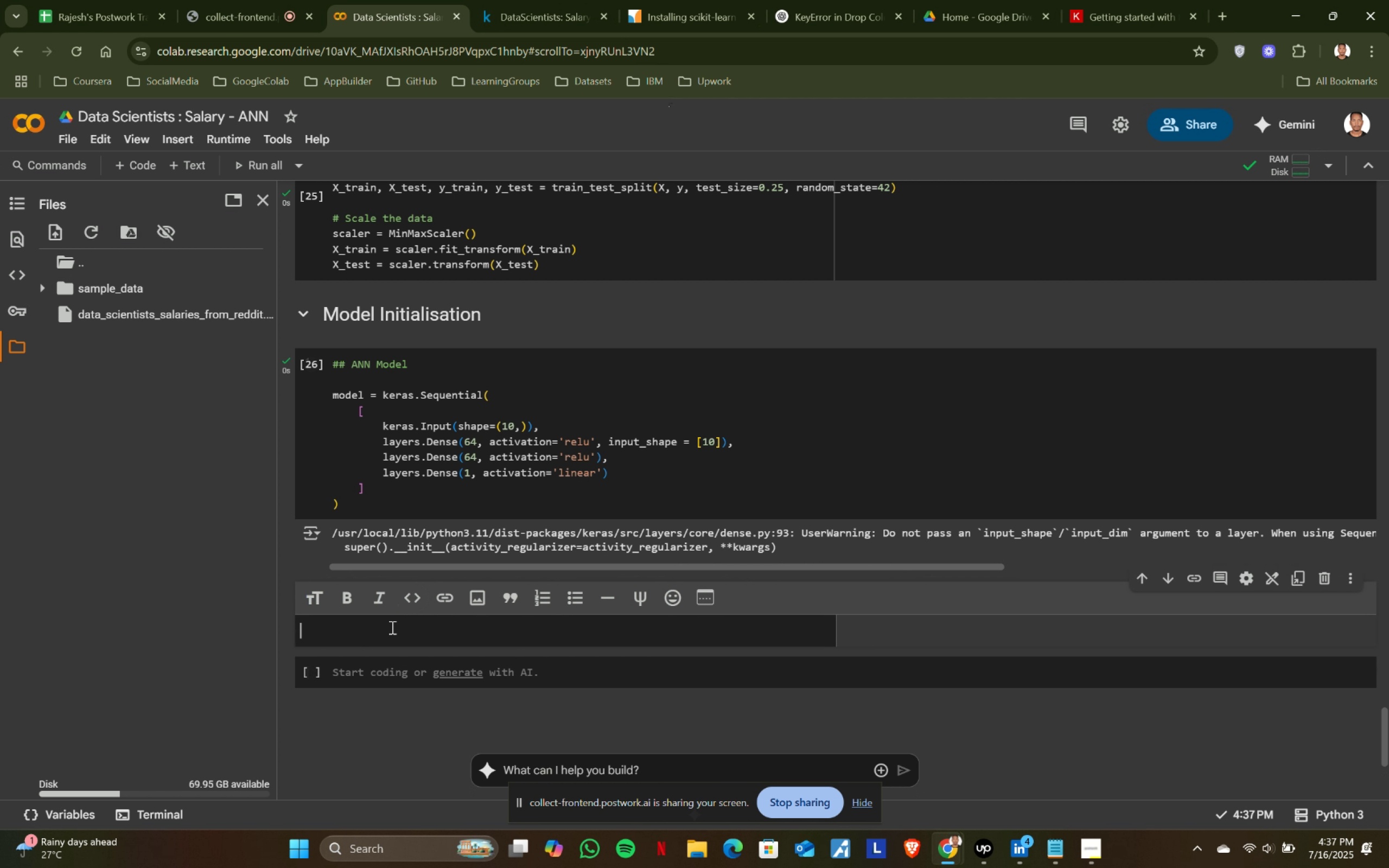 
type(## Model Compilation)
 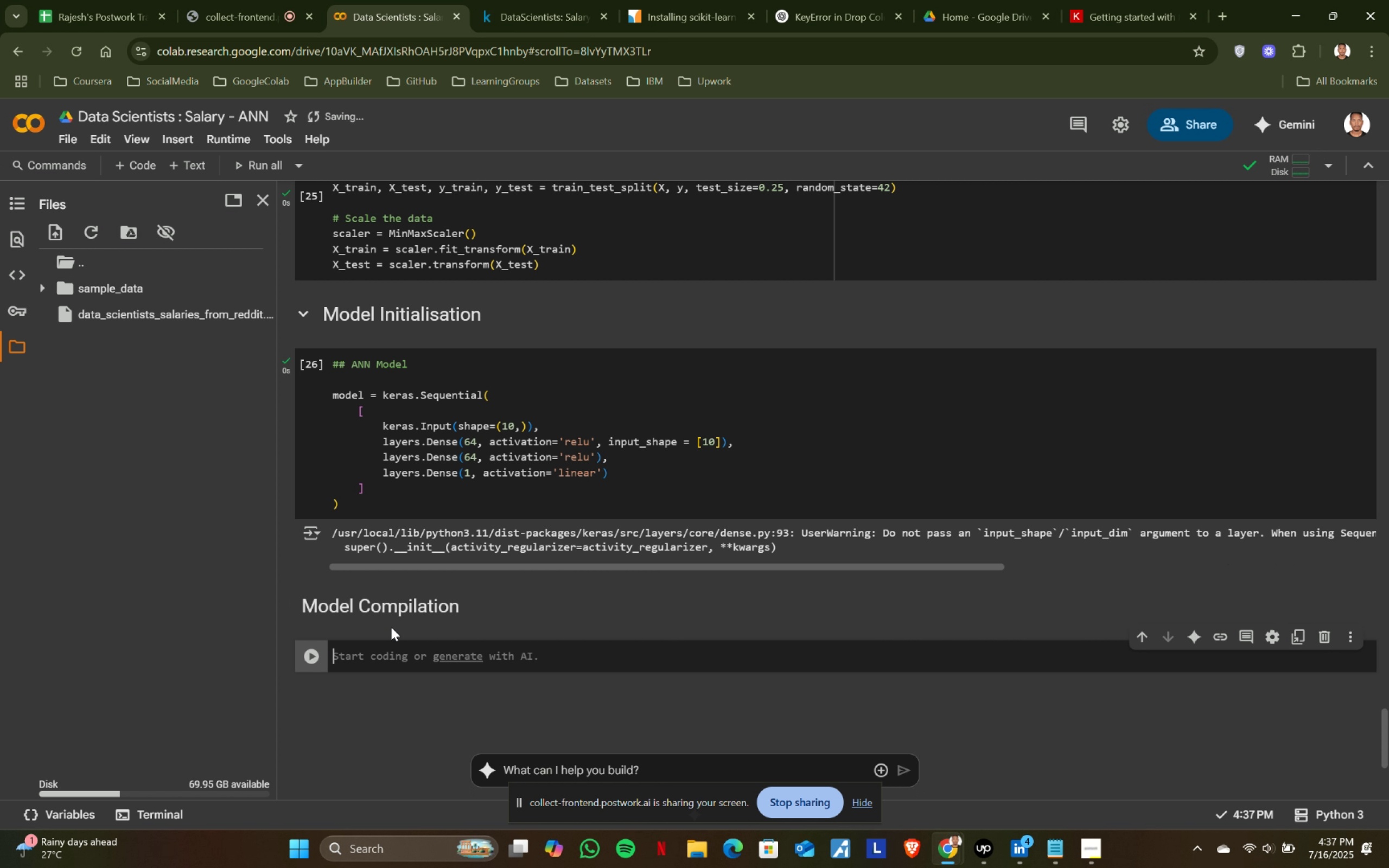 
 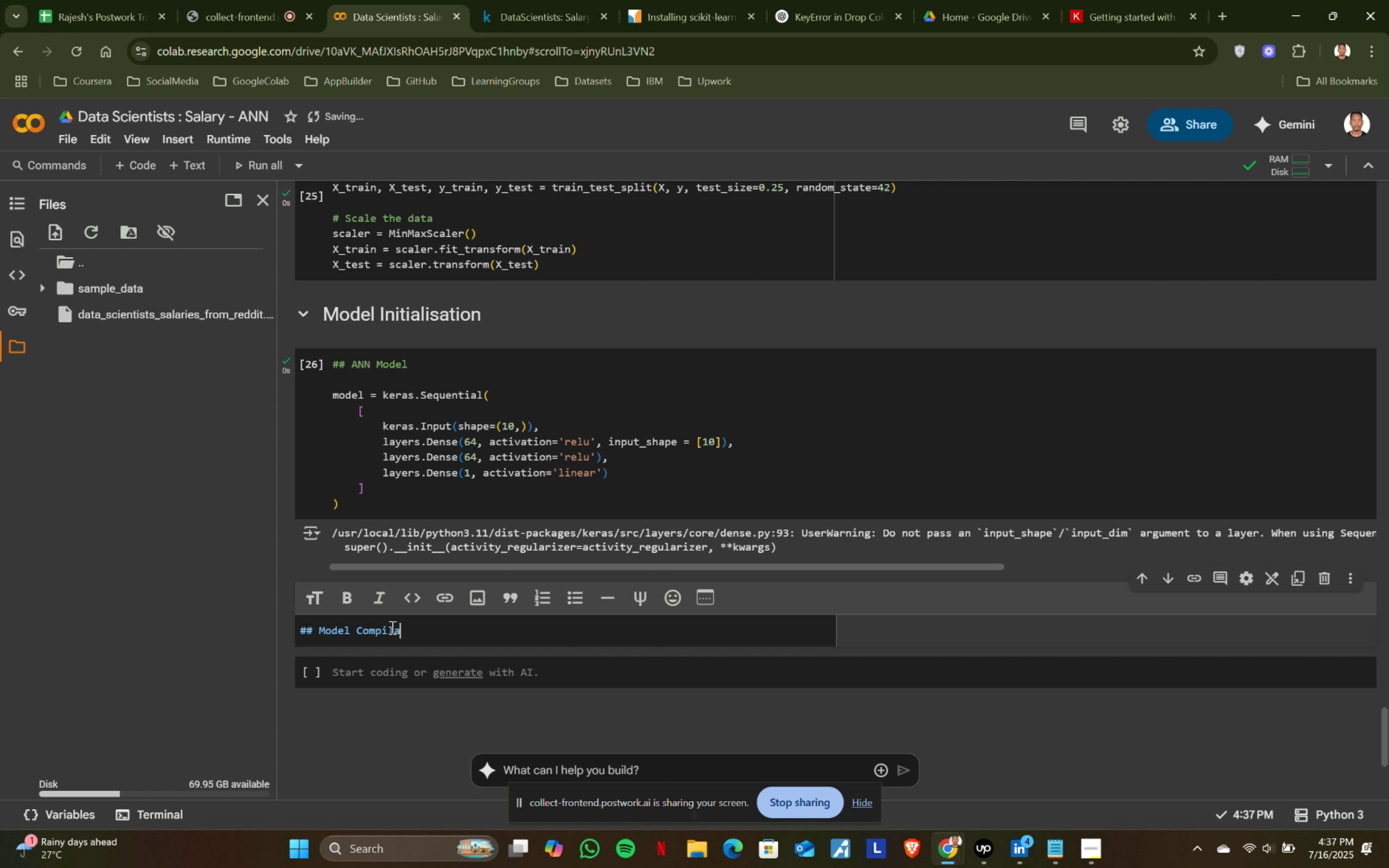 
key(Shift+Enter)
 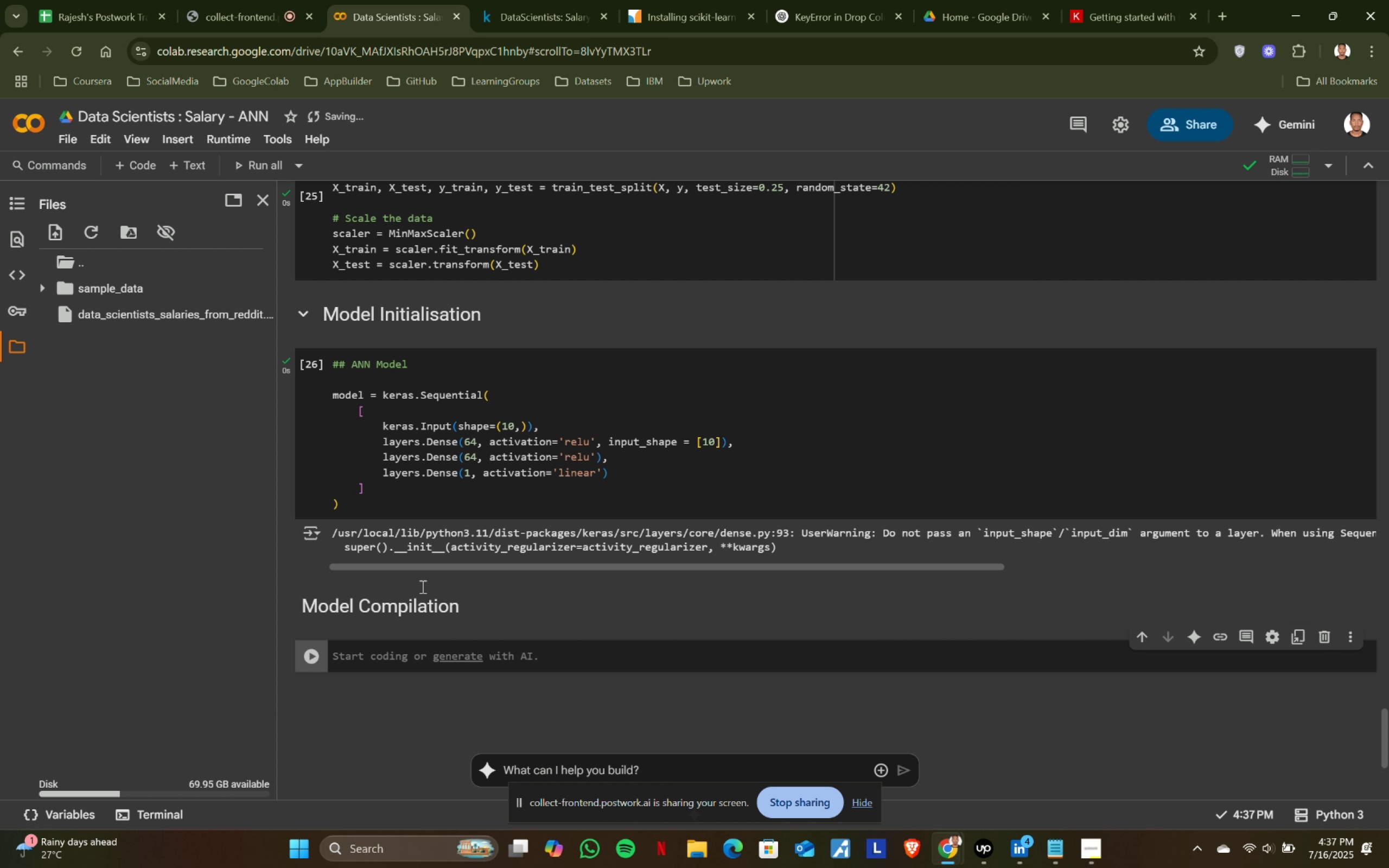 
left_click([534, 0])
 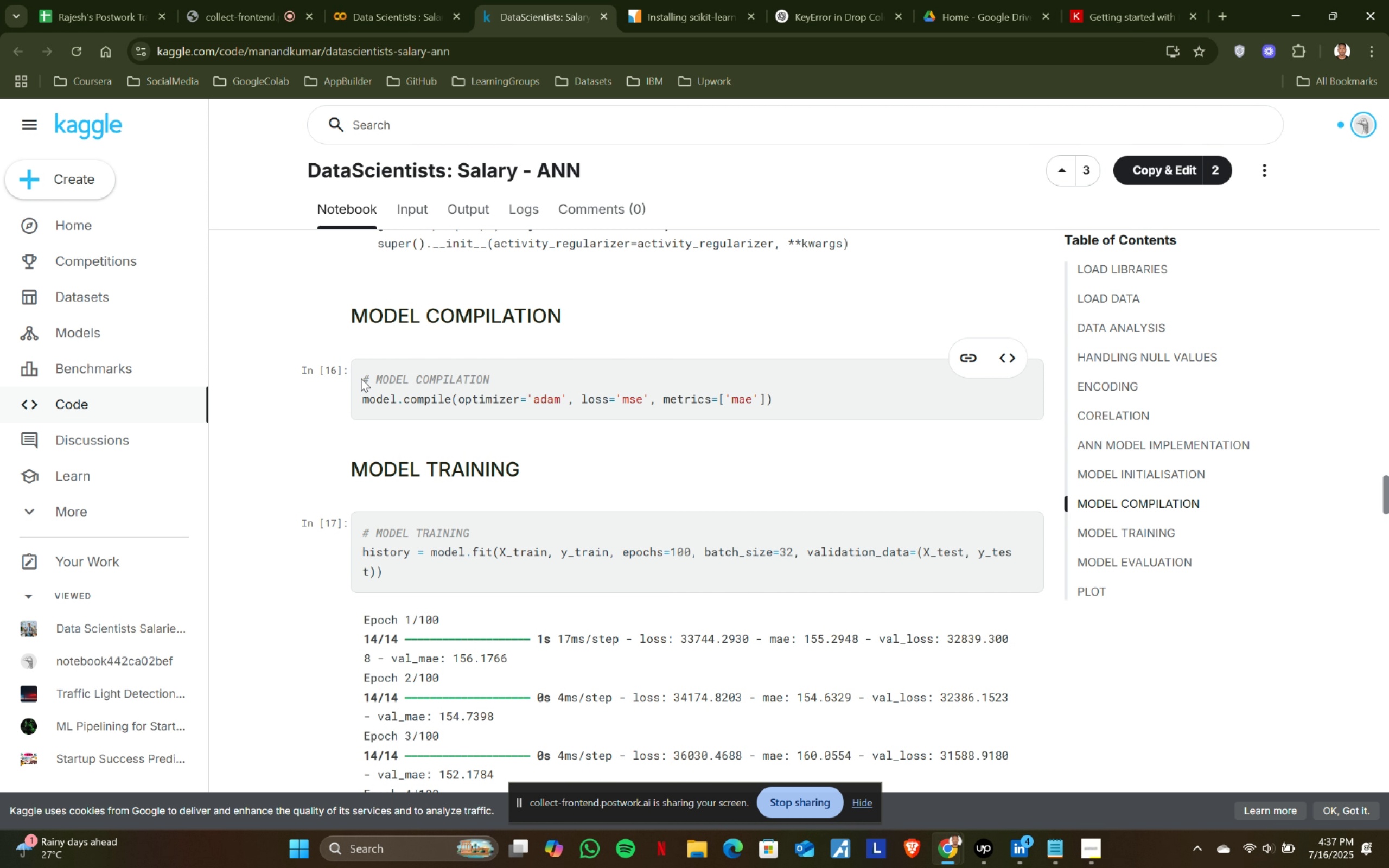 
left_click([534, 0])
 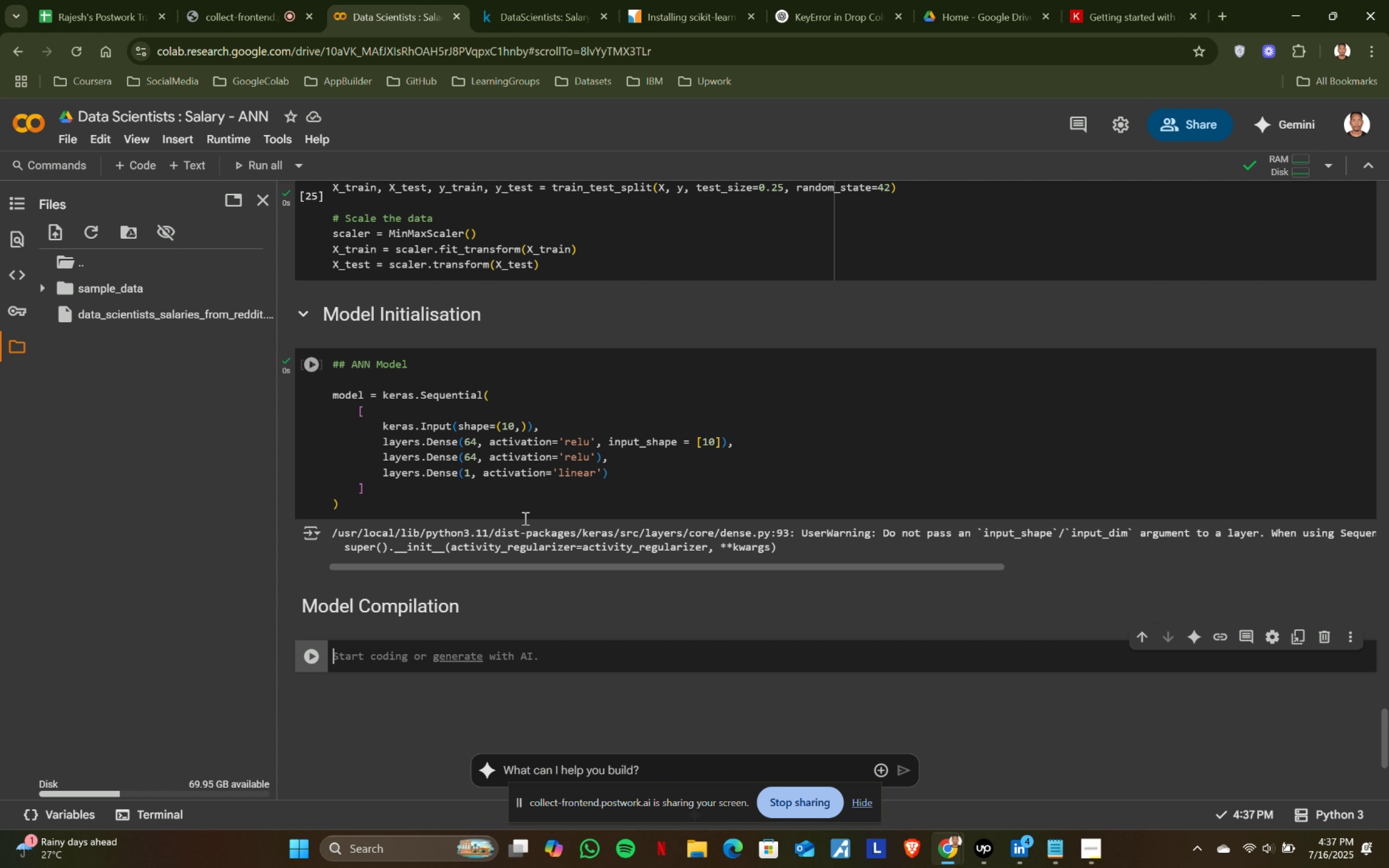 
type(# Model Compilation)
 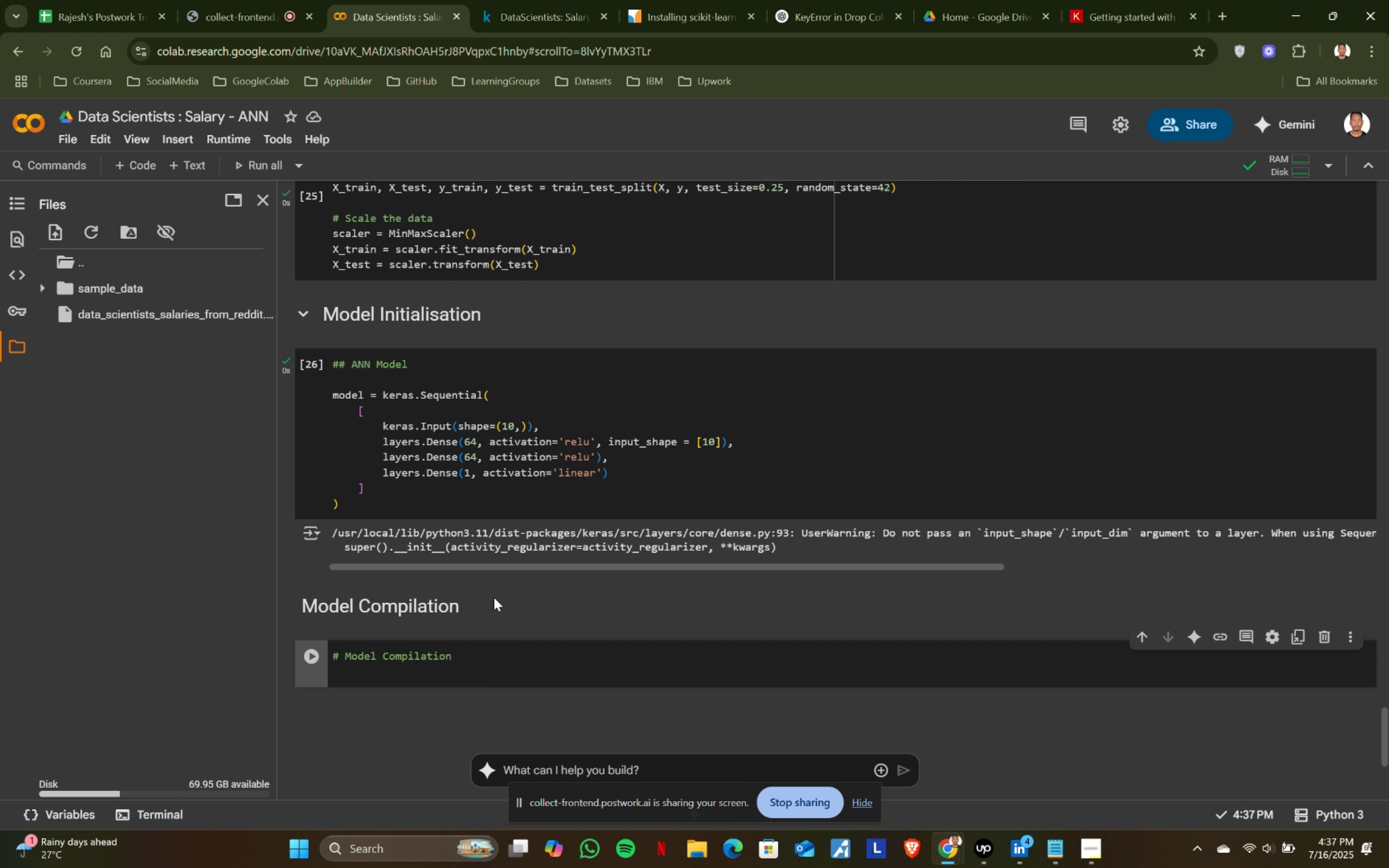 
 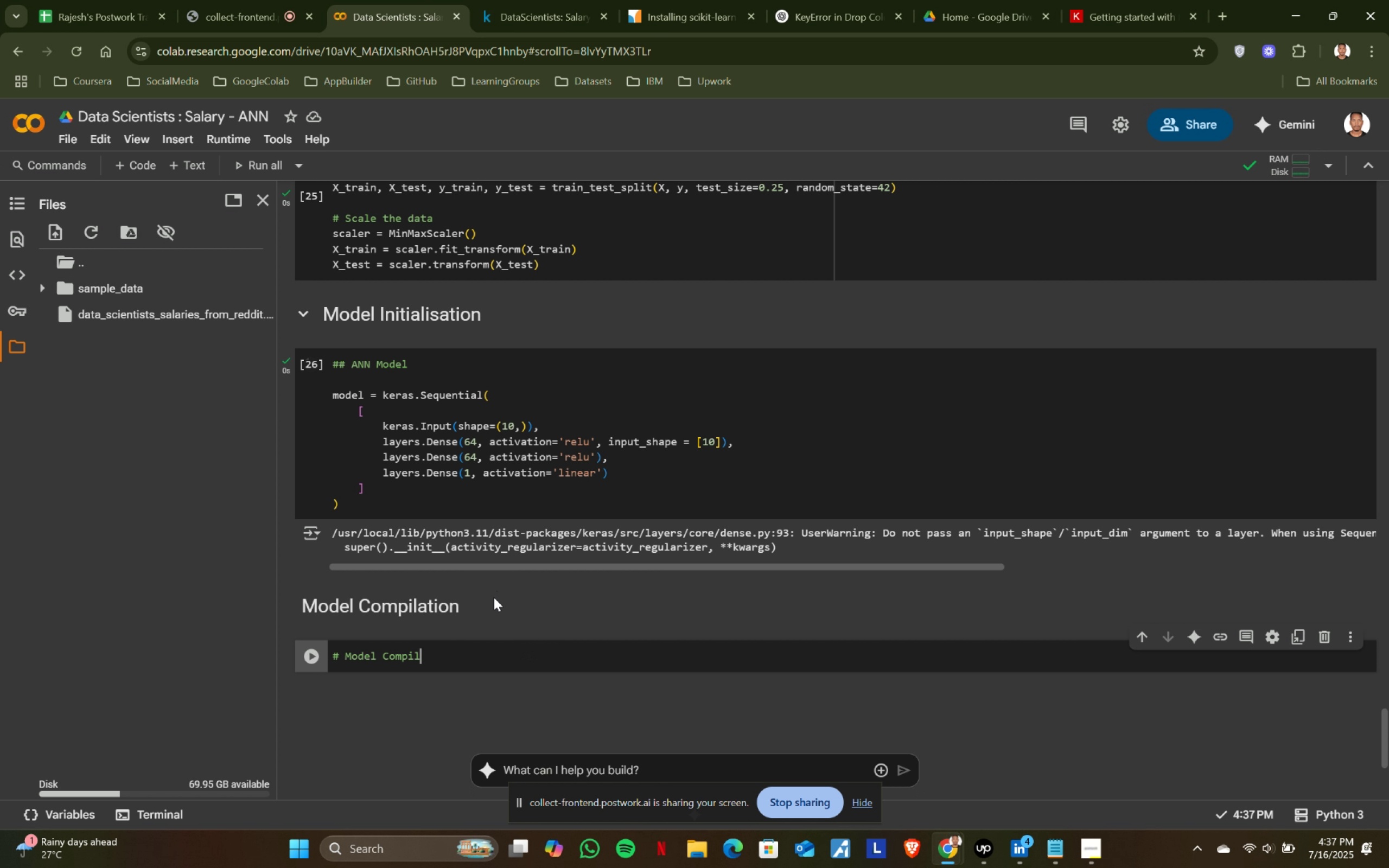 
key(Enter)
 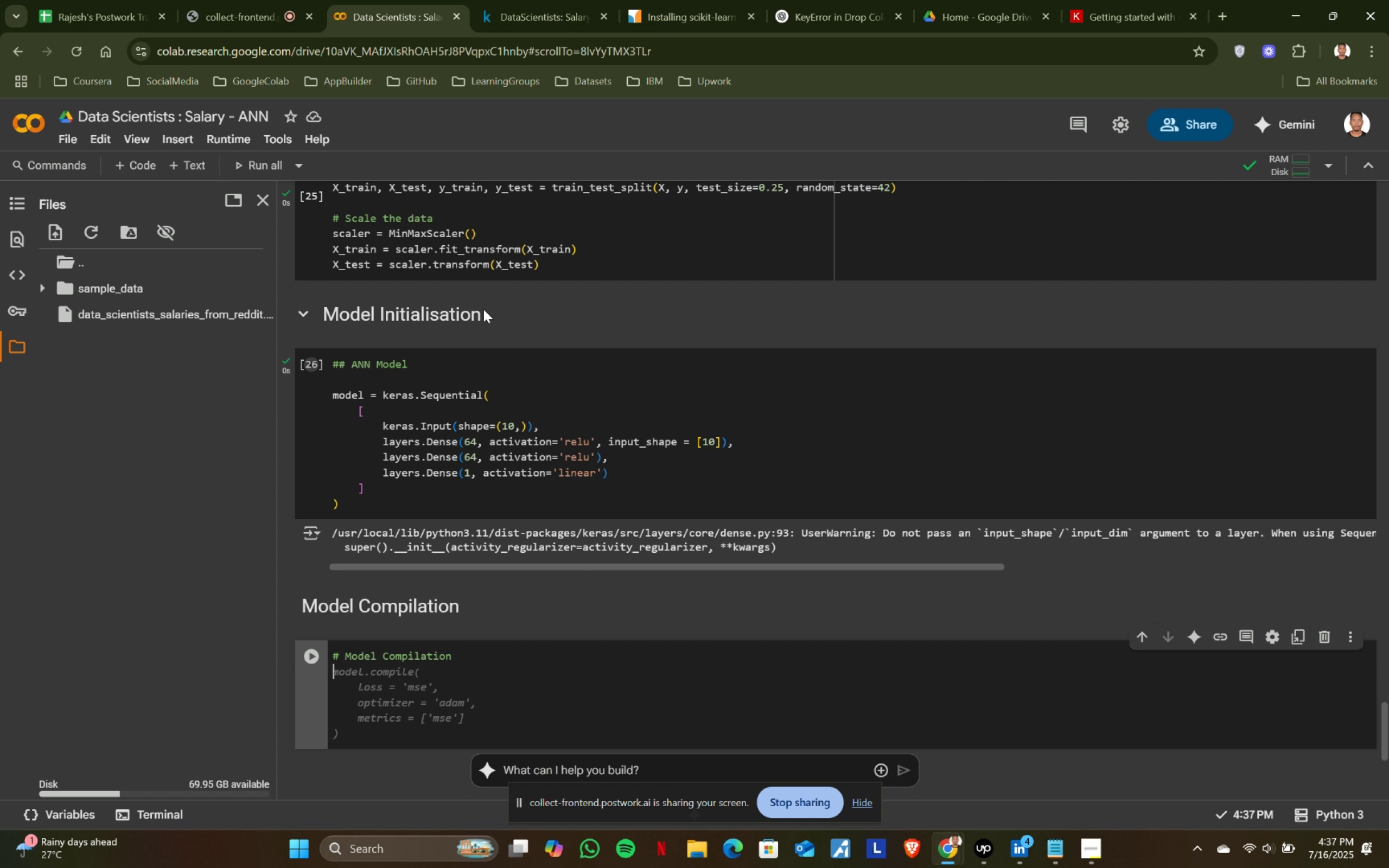 
left_click([524, 0])
 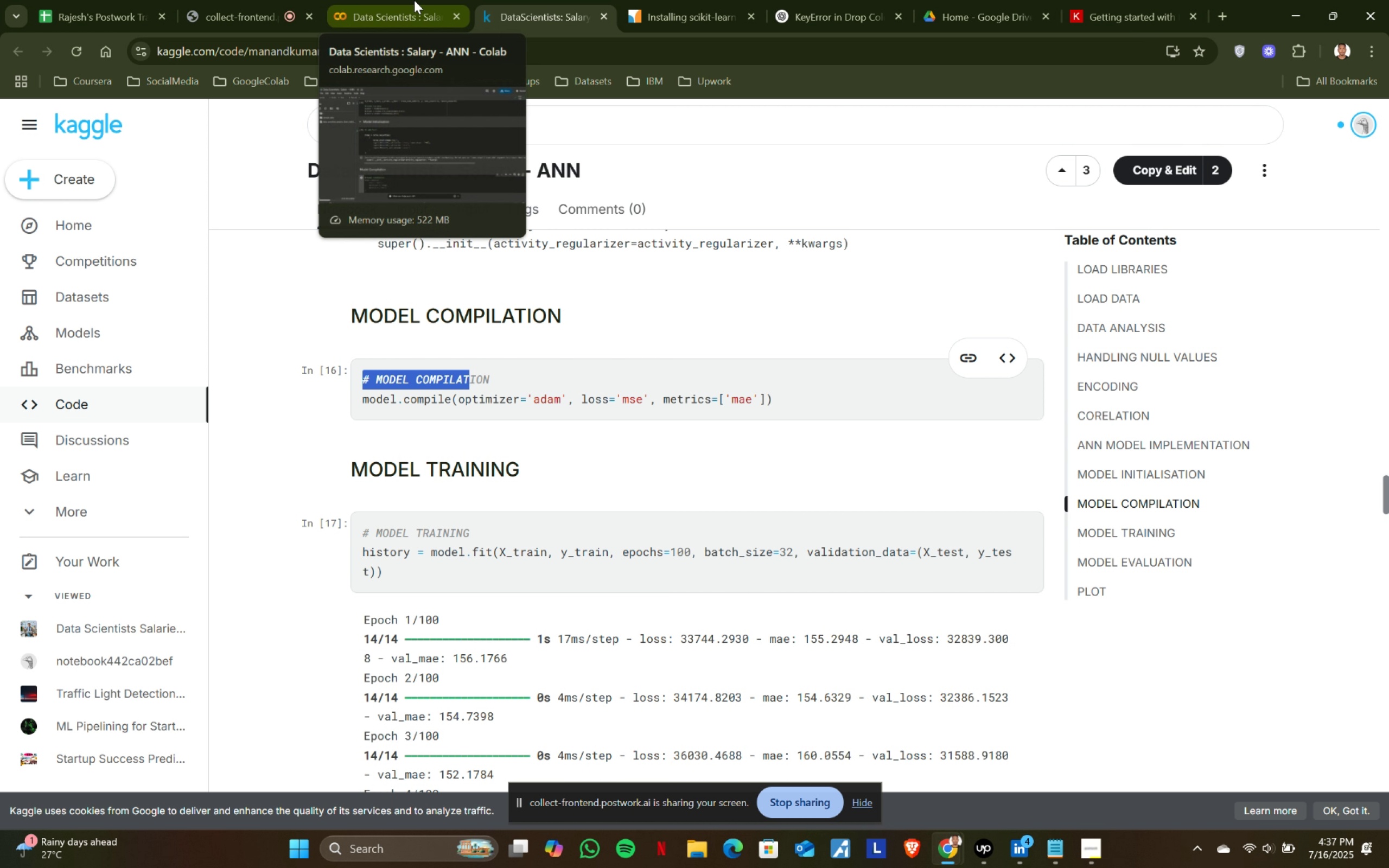 
left_click([414, 0])
 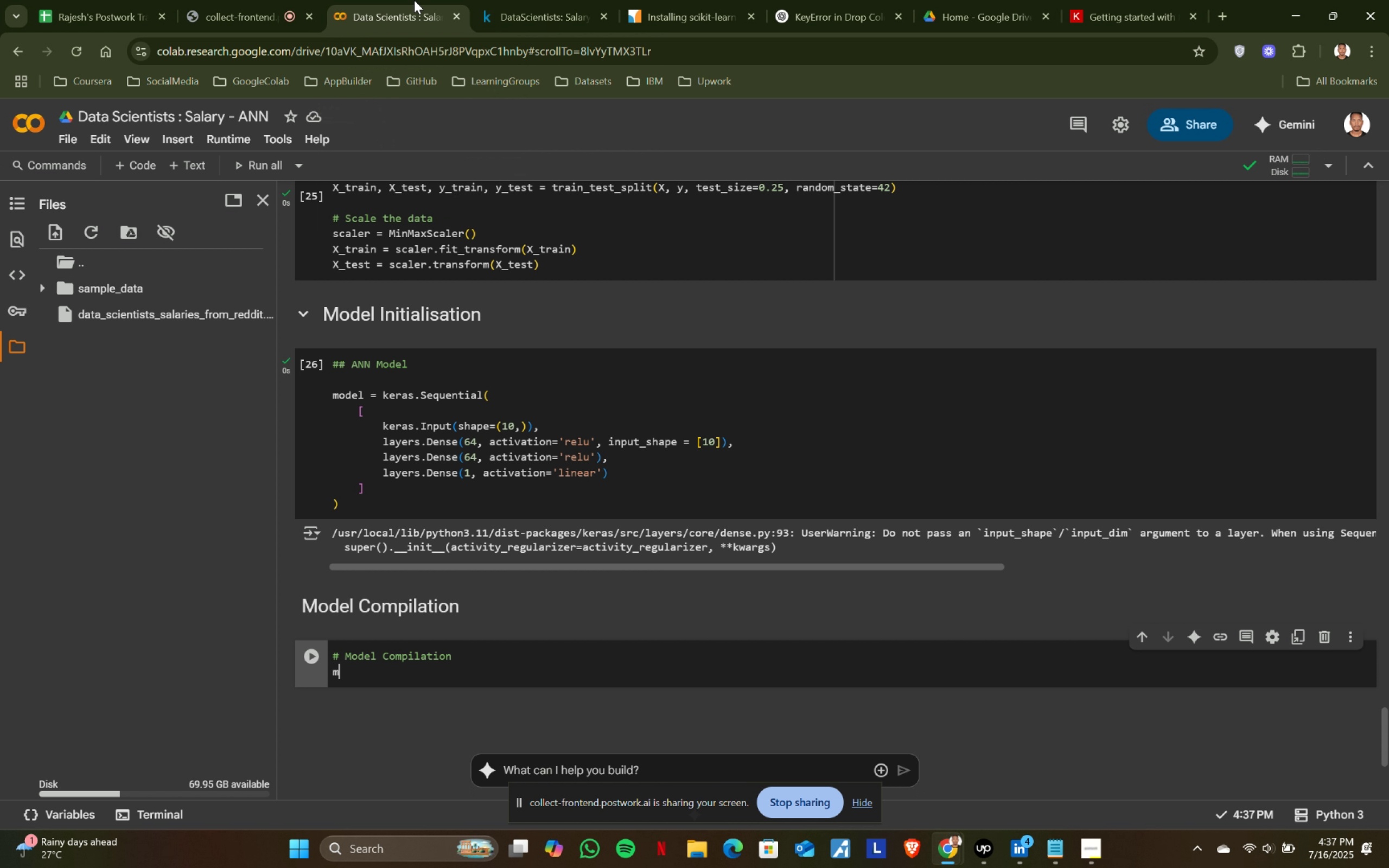 
type(model.compile()
 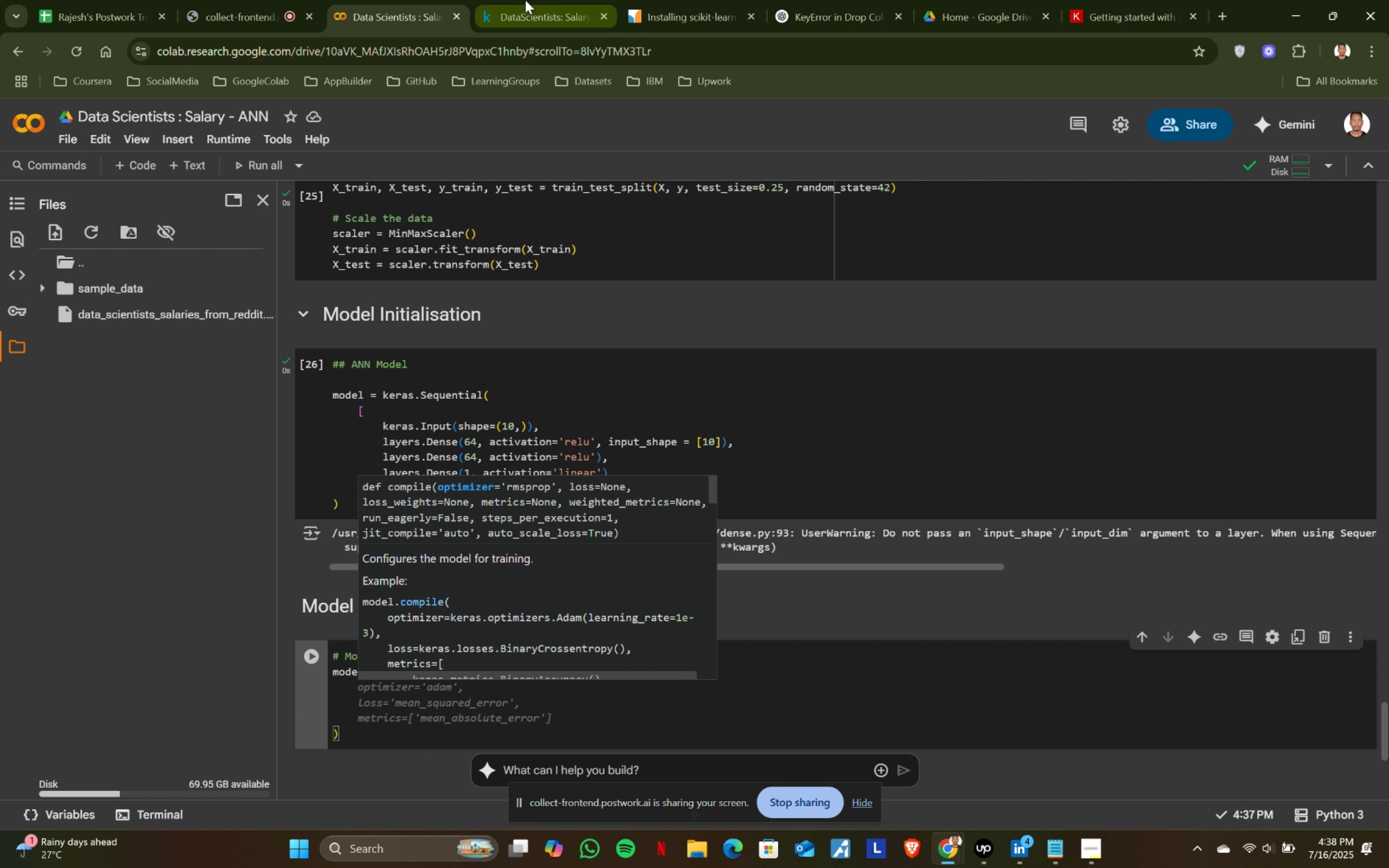 
 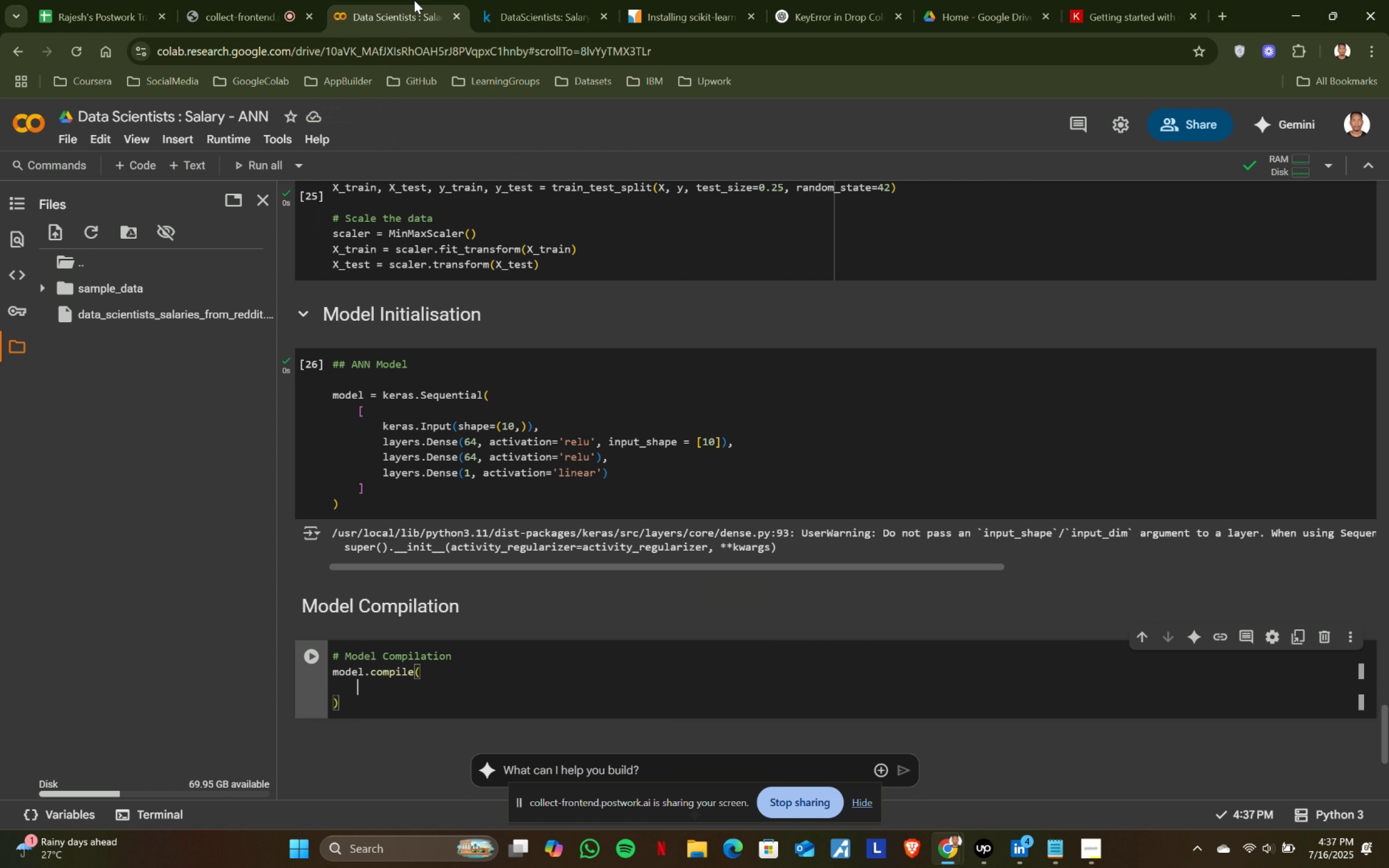 
key(Enter)
 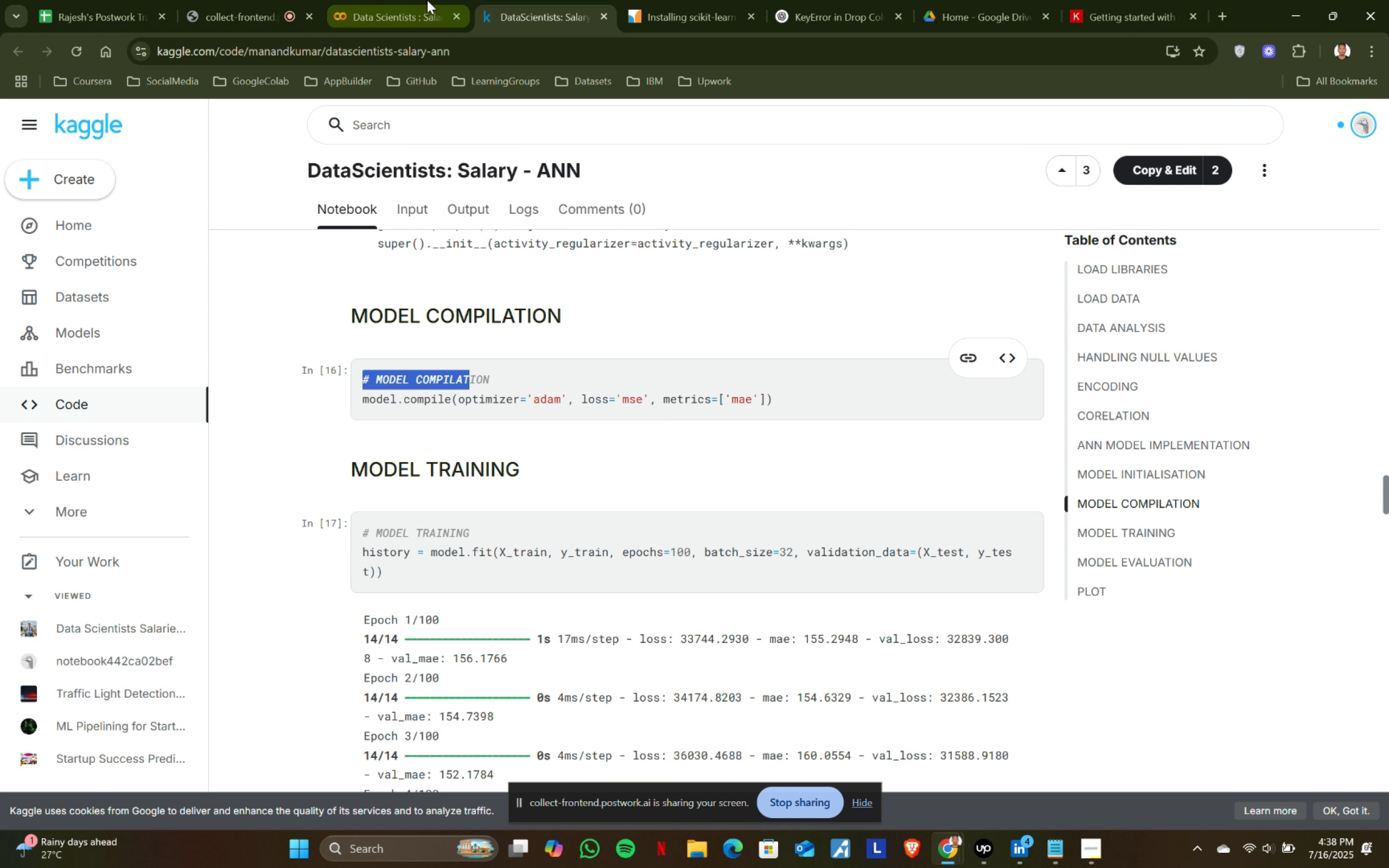 
left_click([525, 0])
 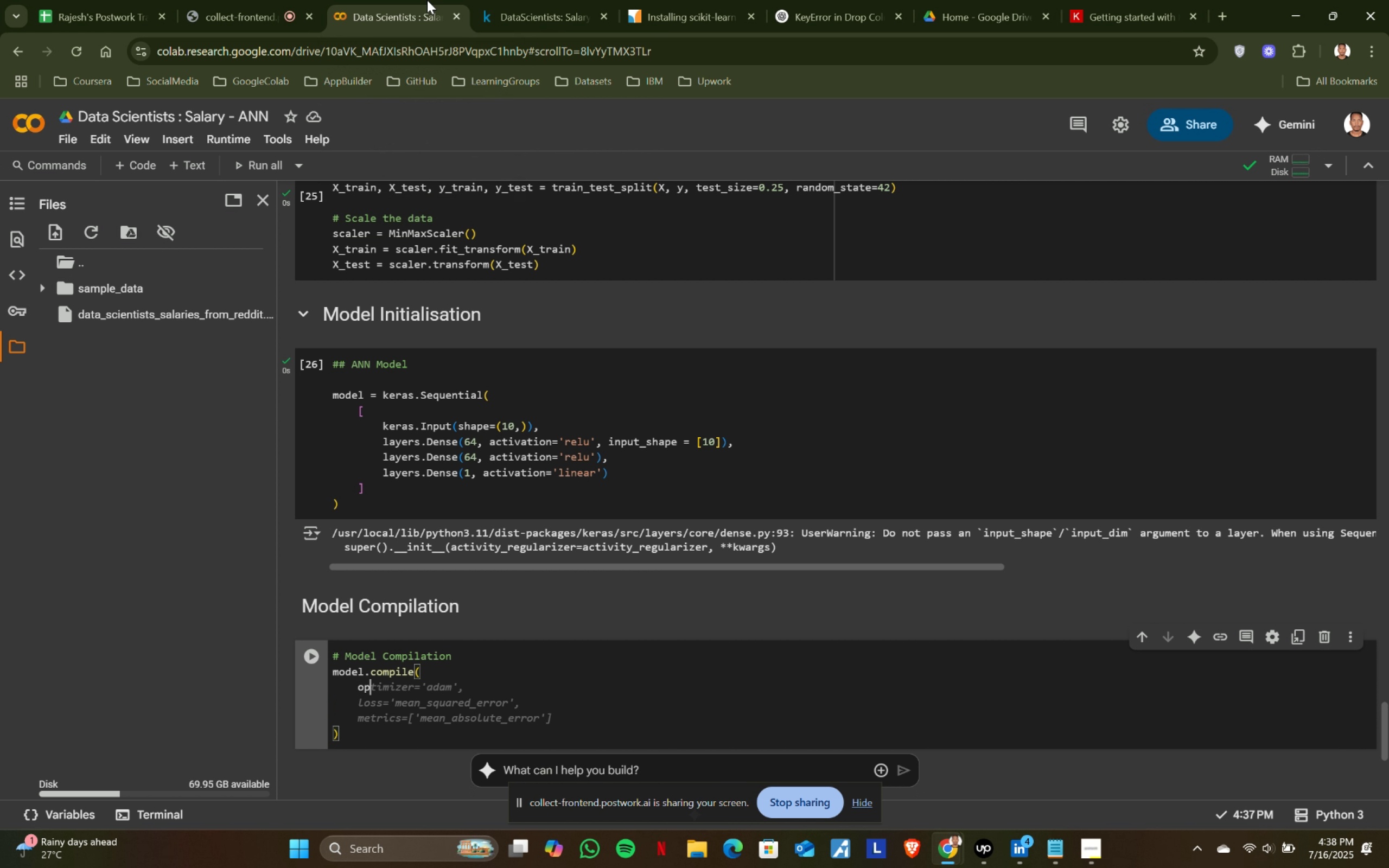 
left_click([427, 0])
 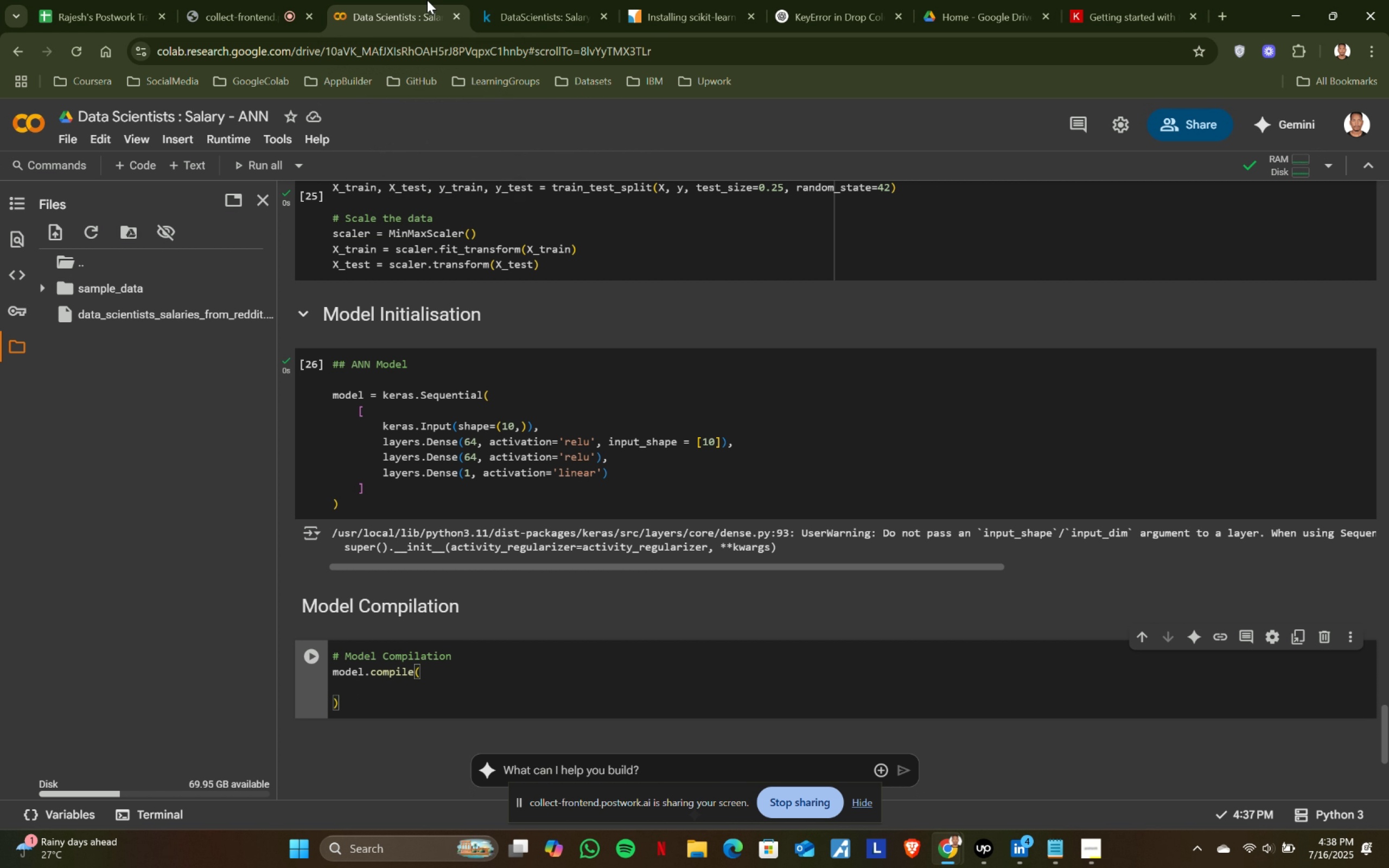 
type(opti)
key(Tab)
 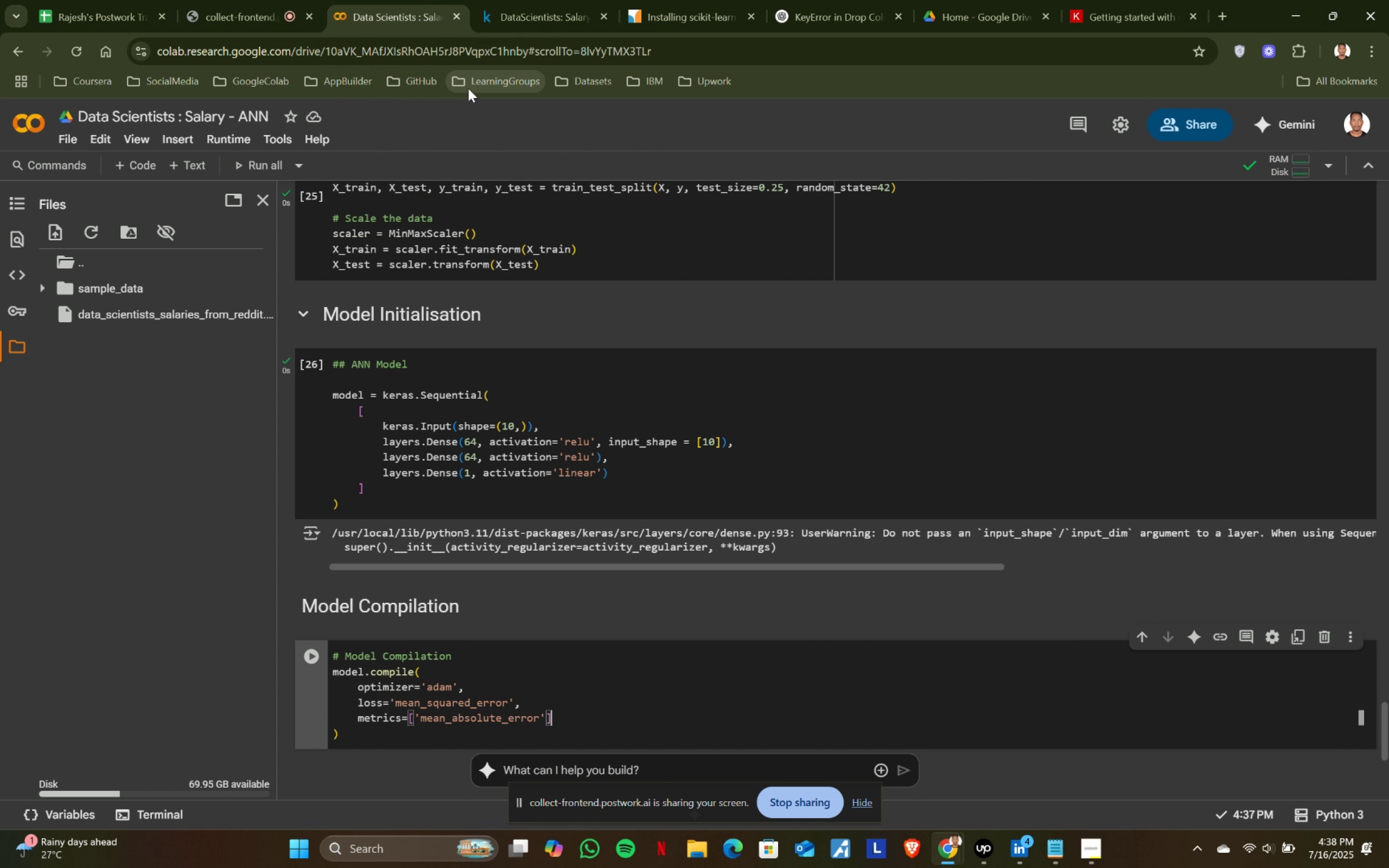 
left_click([547, 0])
 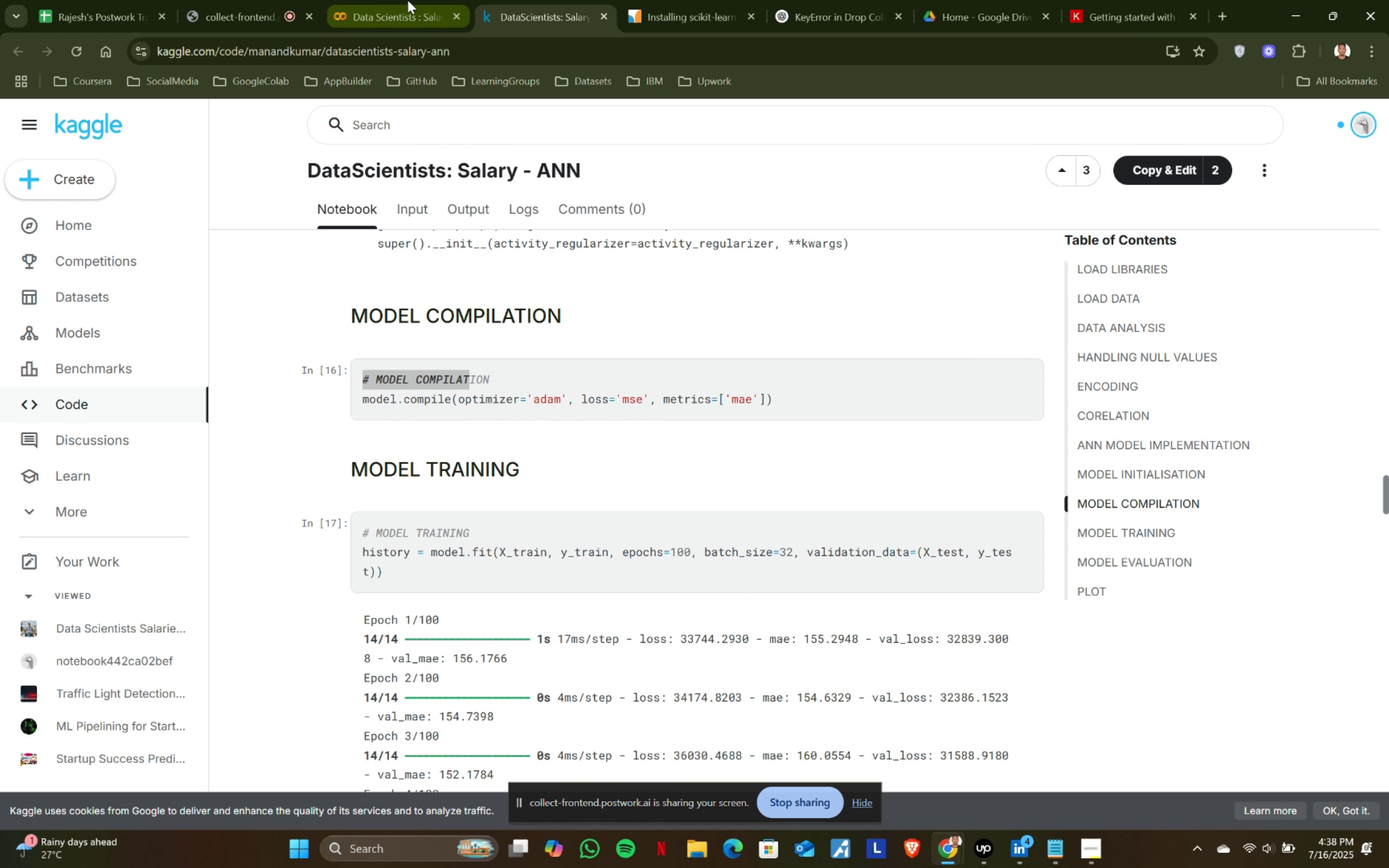 
left_click([407, 0])
 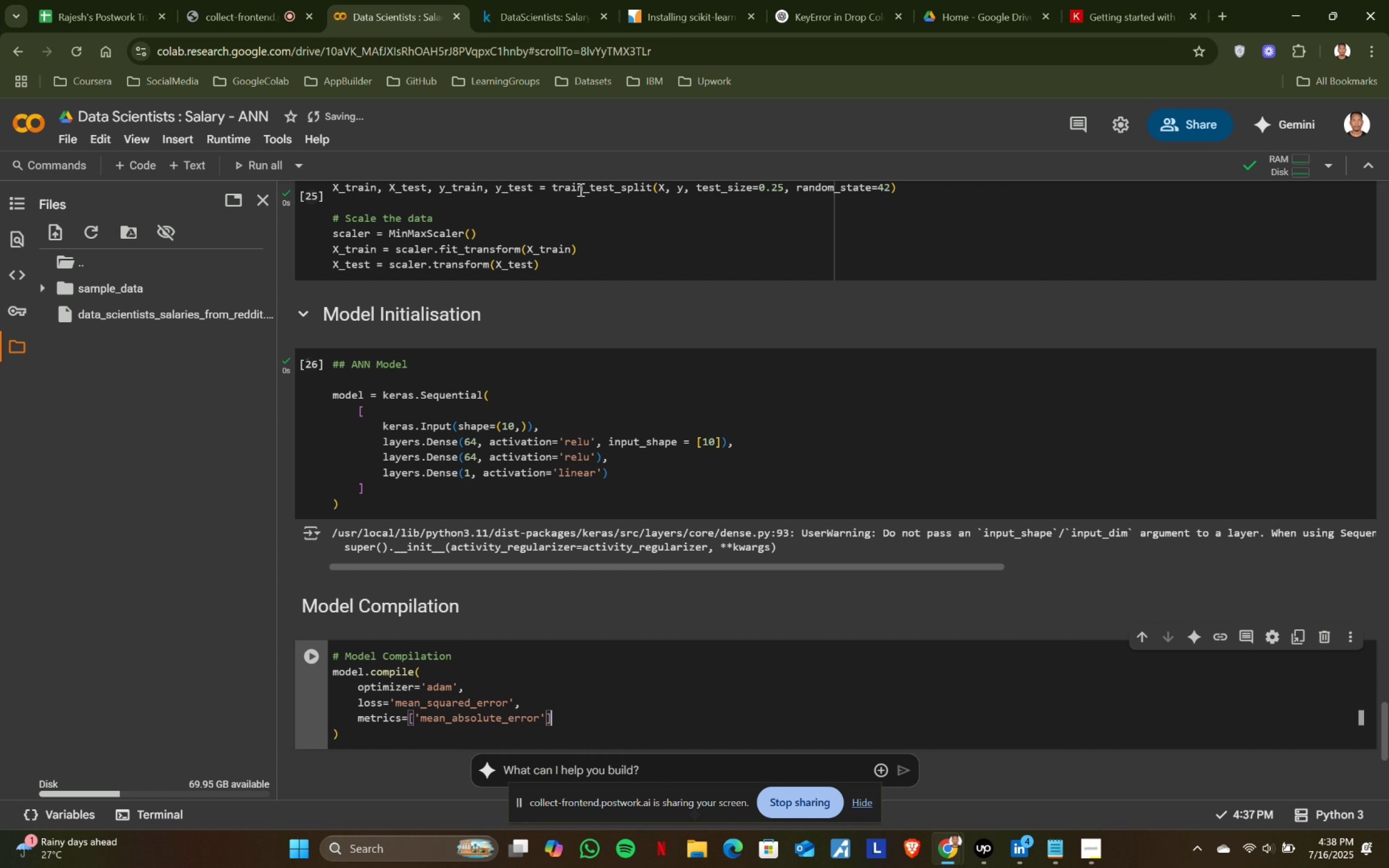 
left_click([517, 0])
 